 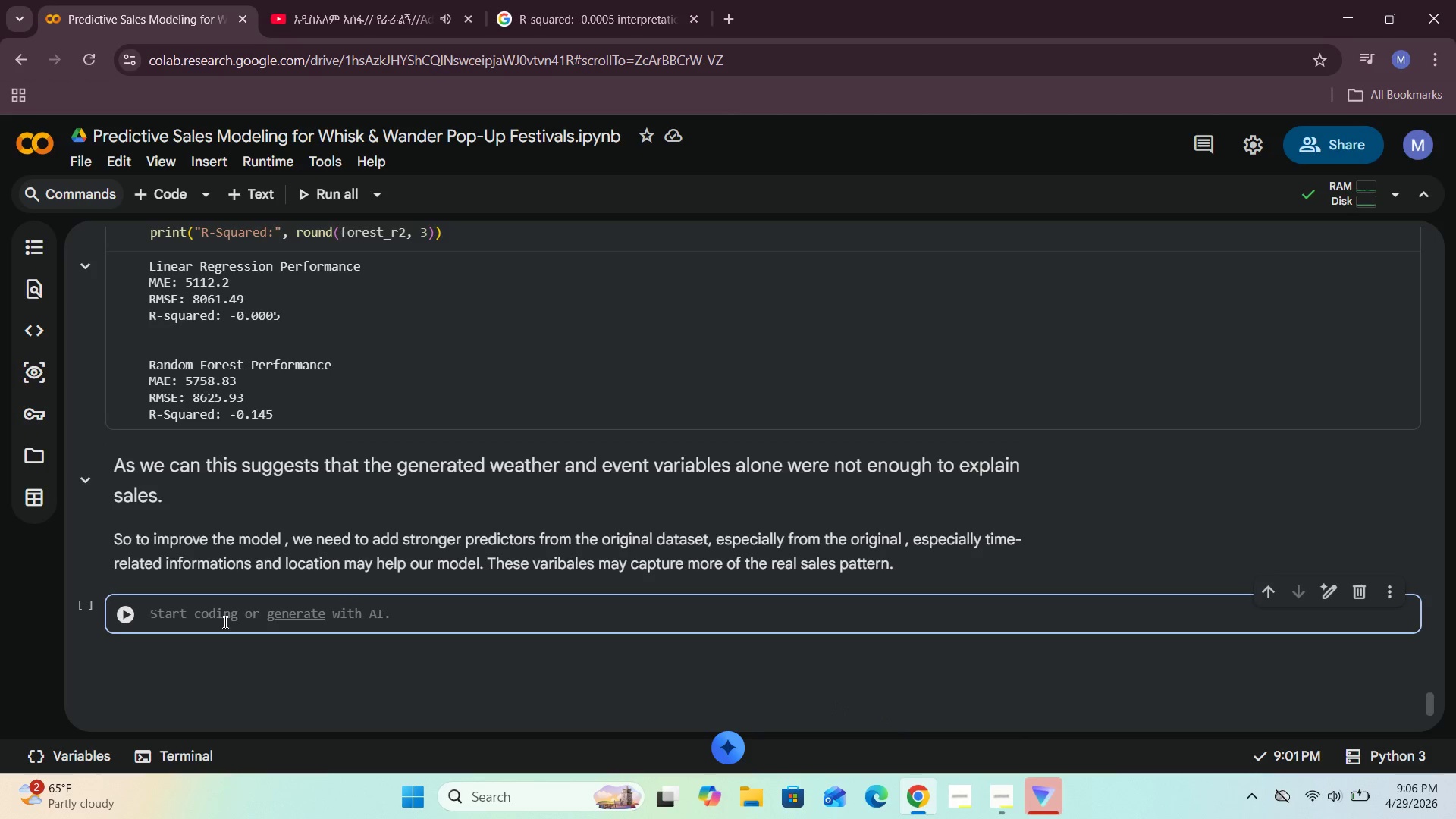 
type(Festib)
key(Backspace)
type(val["place)
 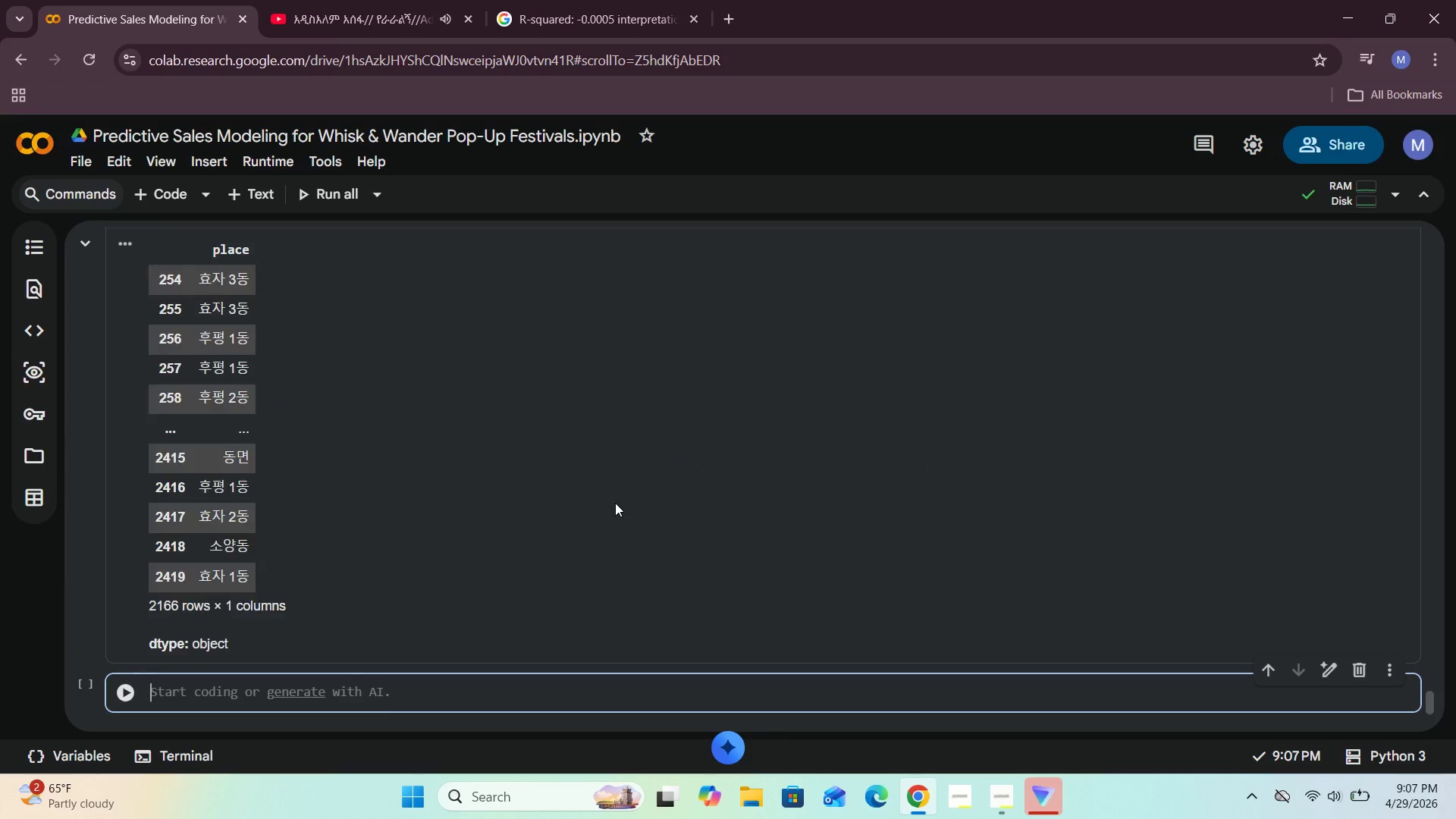 
 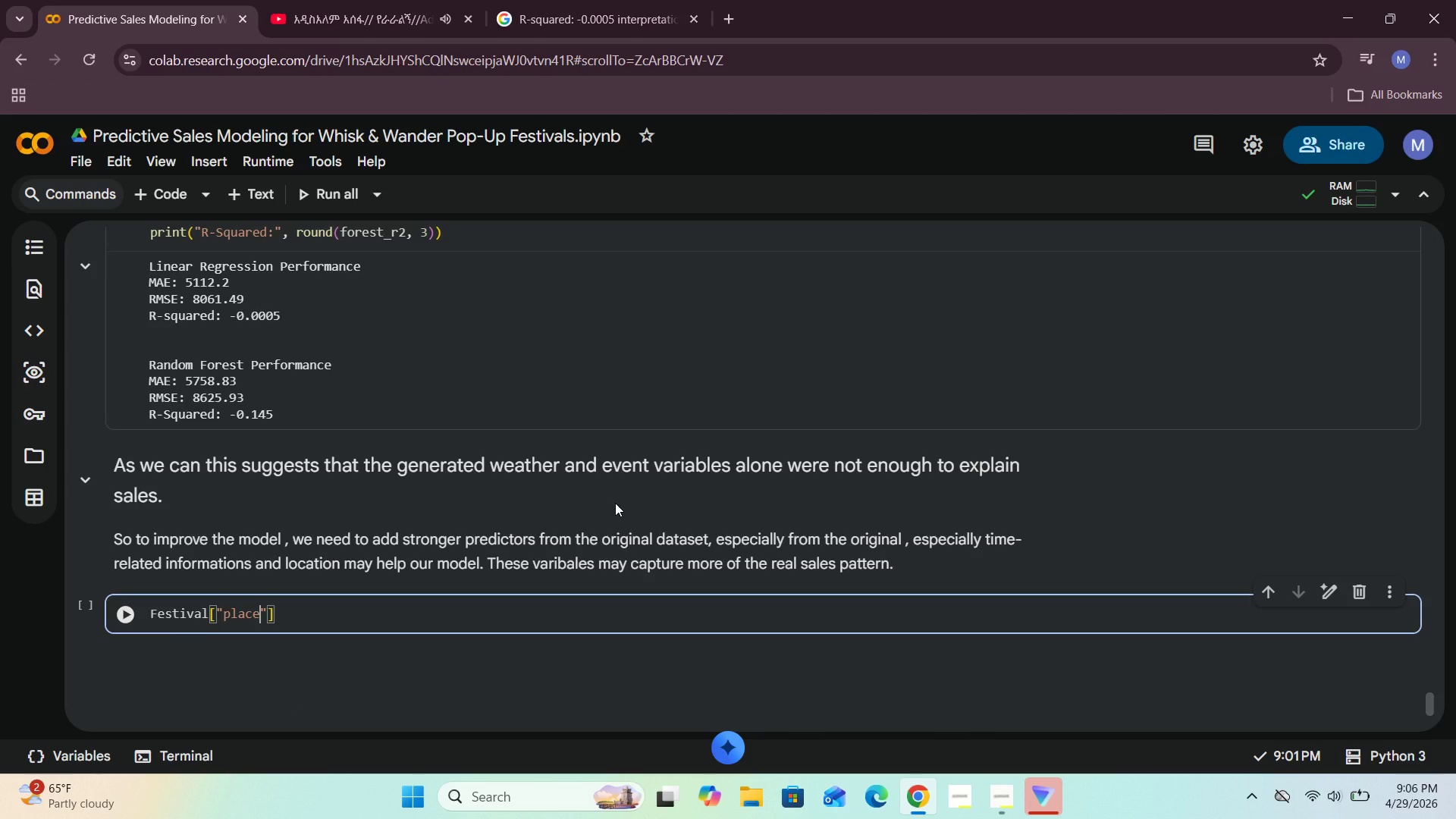 
key(Shift+Enter)
 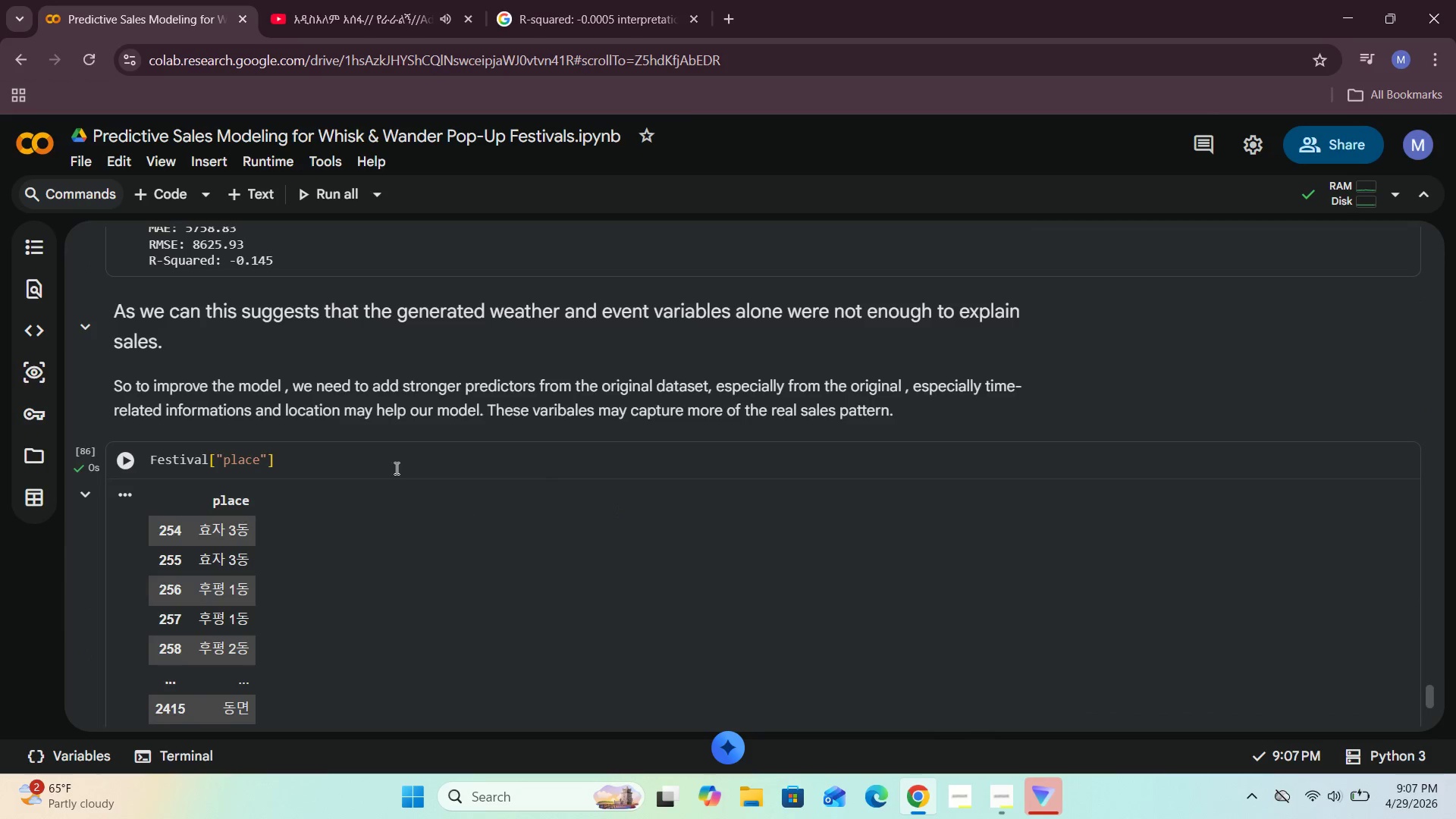 
left_click([302, 464])
 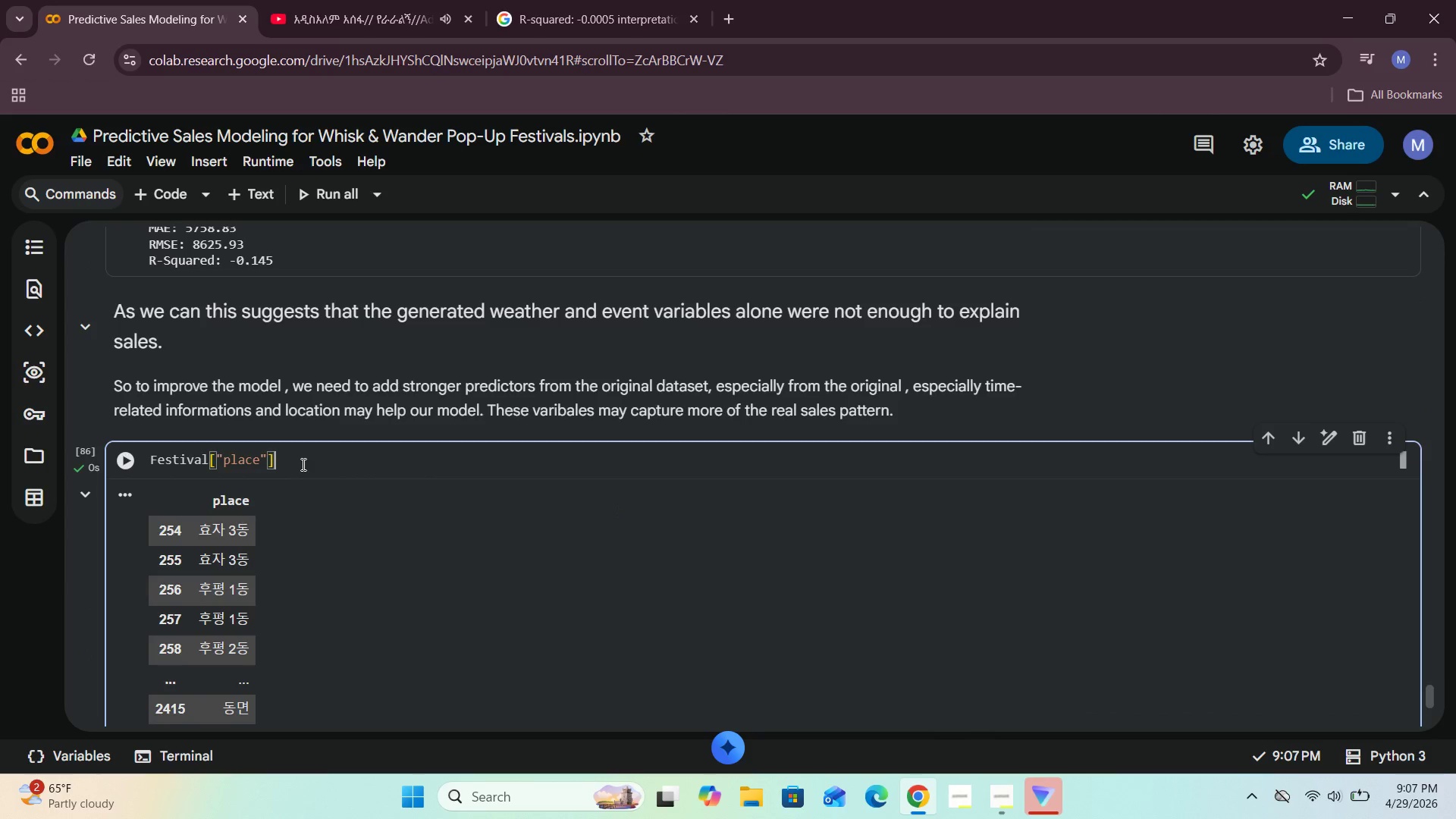 
type( = Festival["place)
 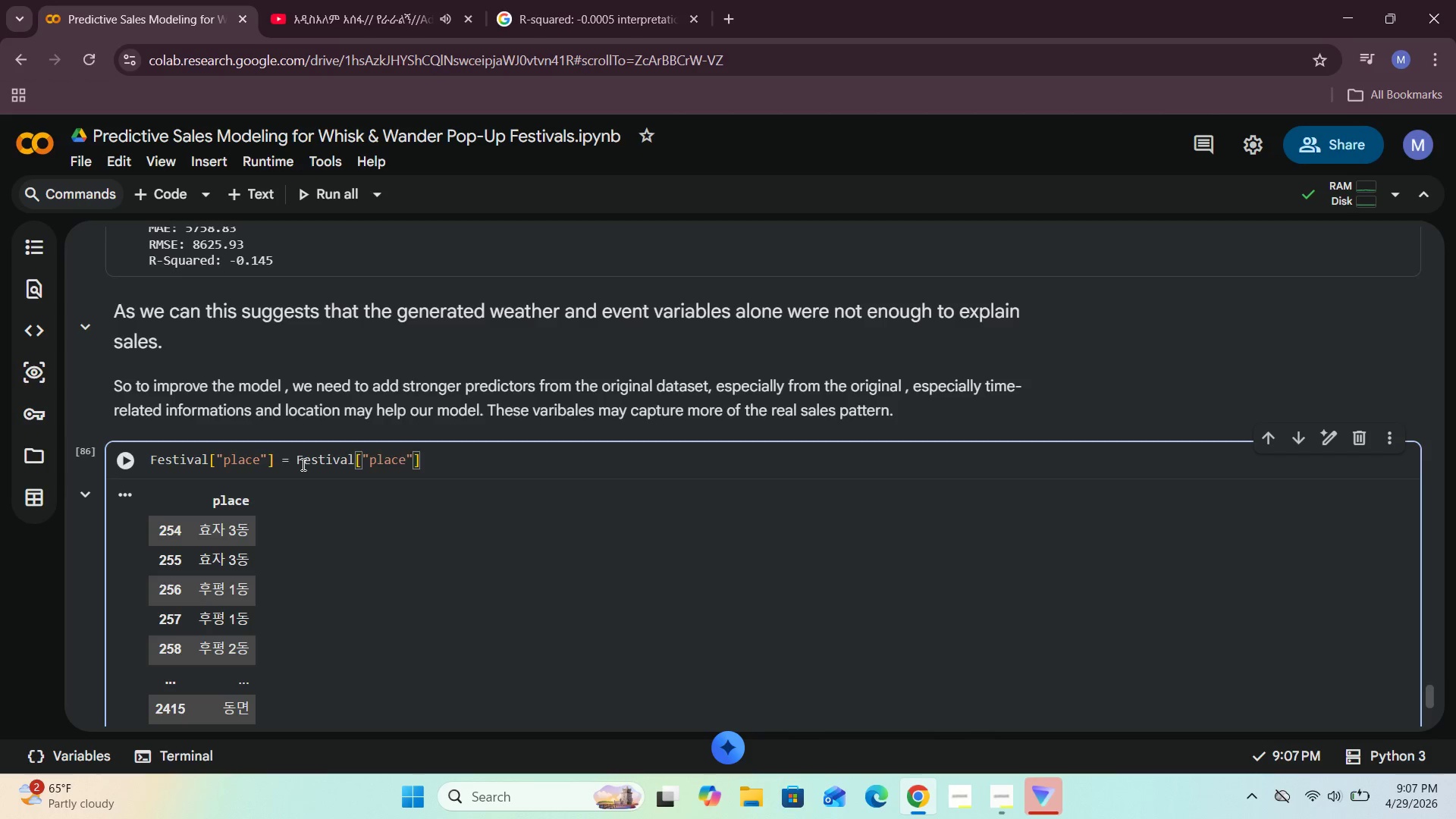 
key(ArrowRight)
 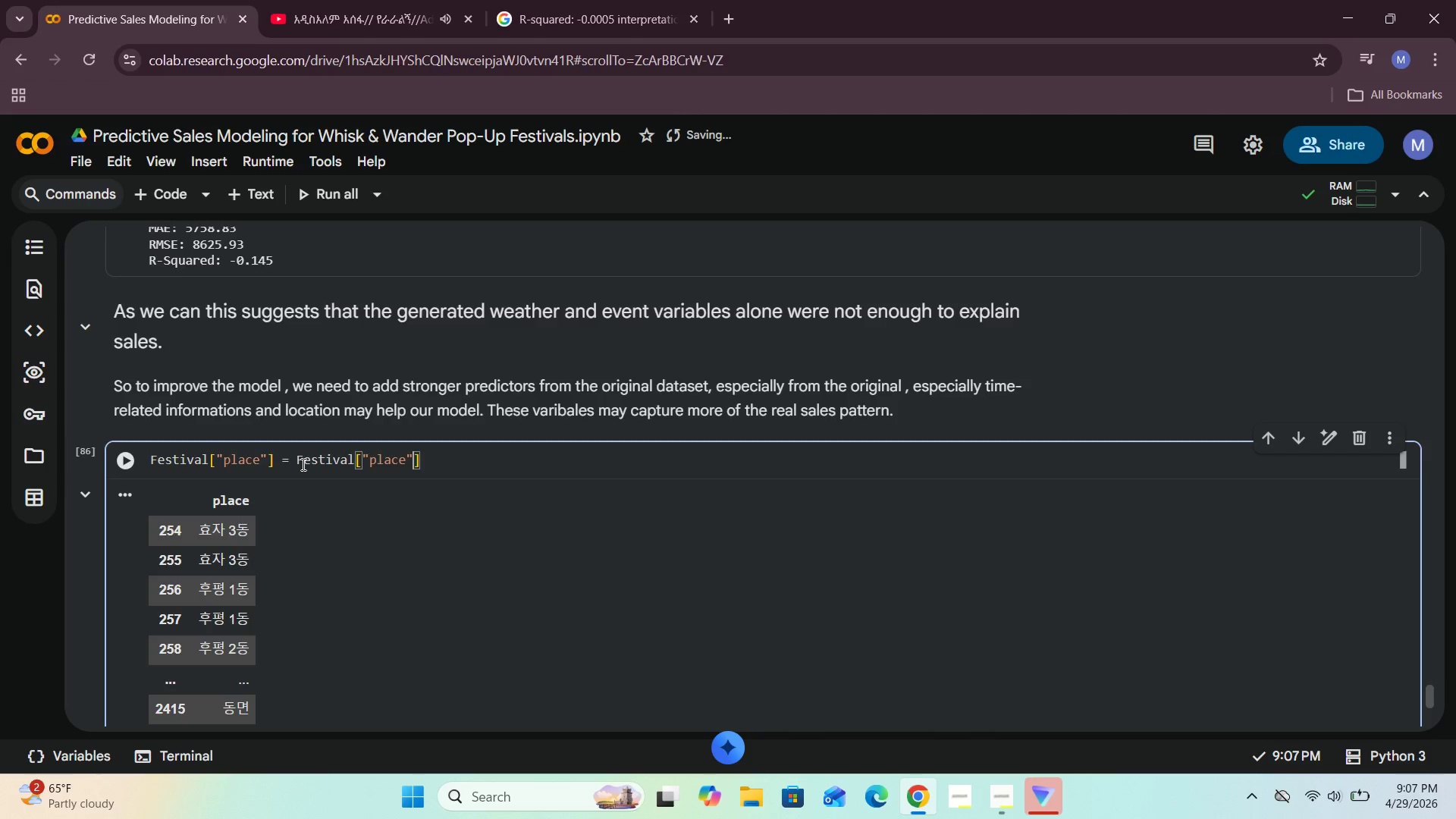 
key(ArrowRight)
 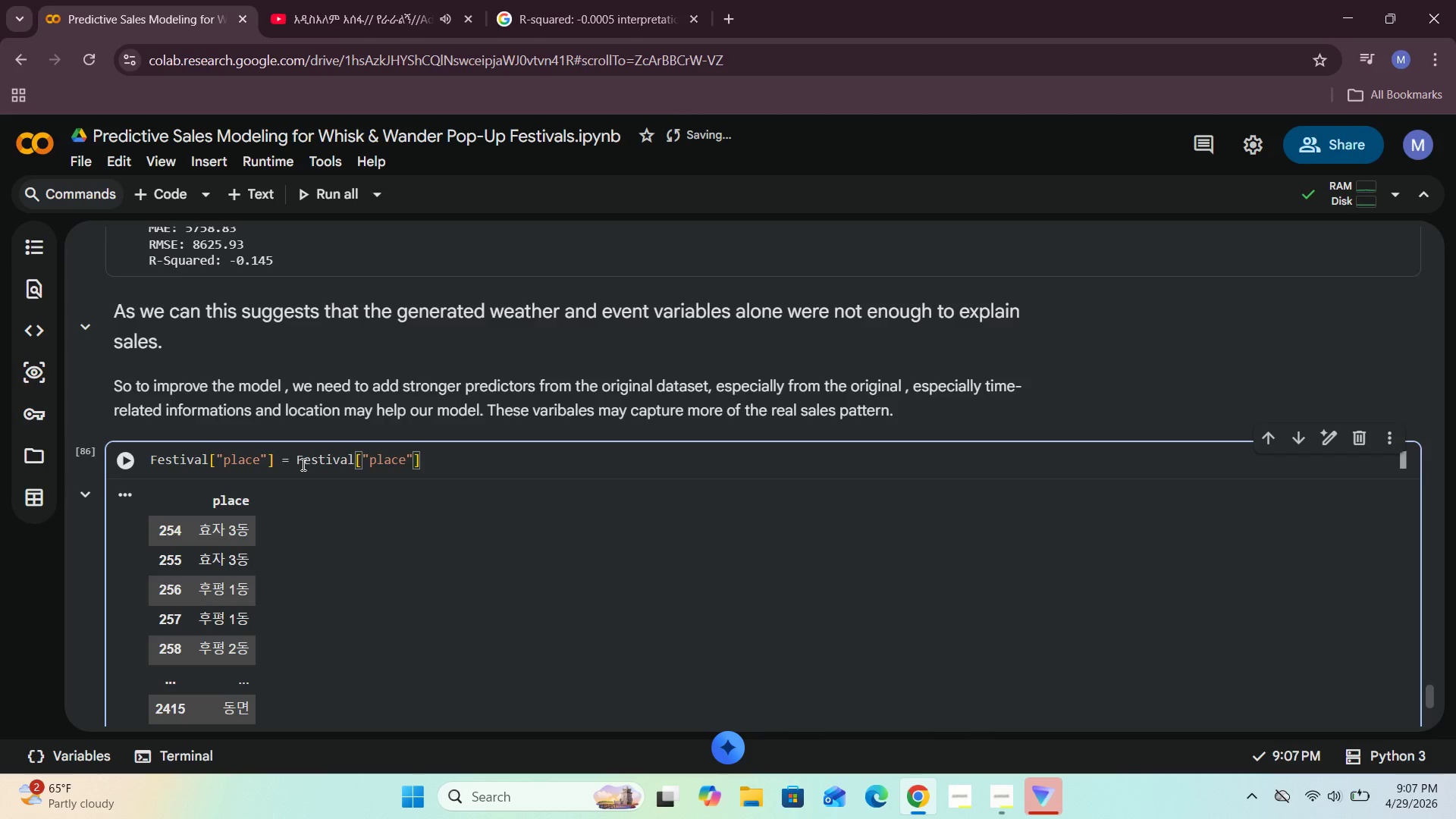 
type(.astype)
 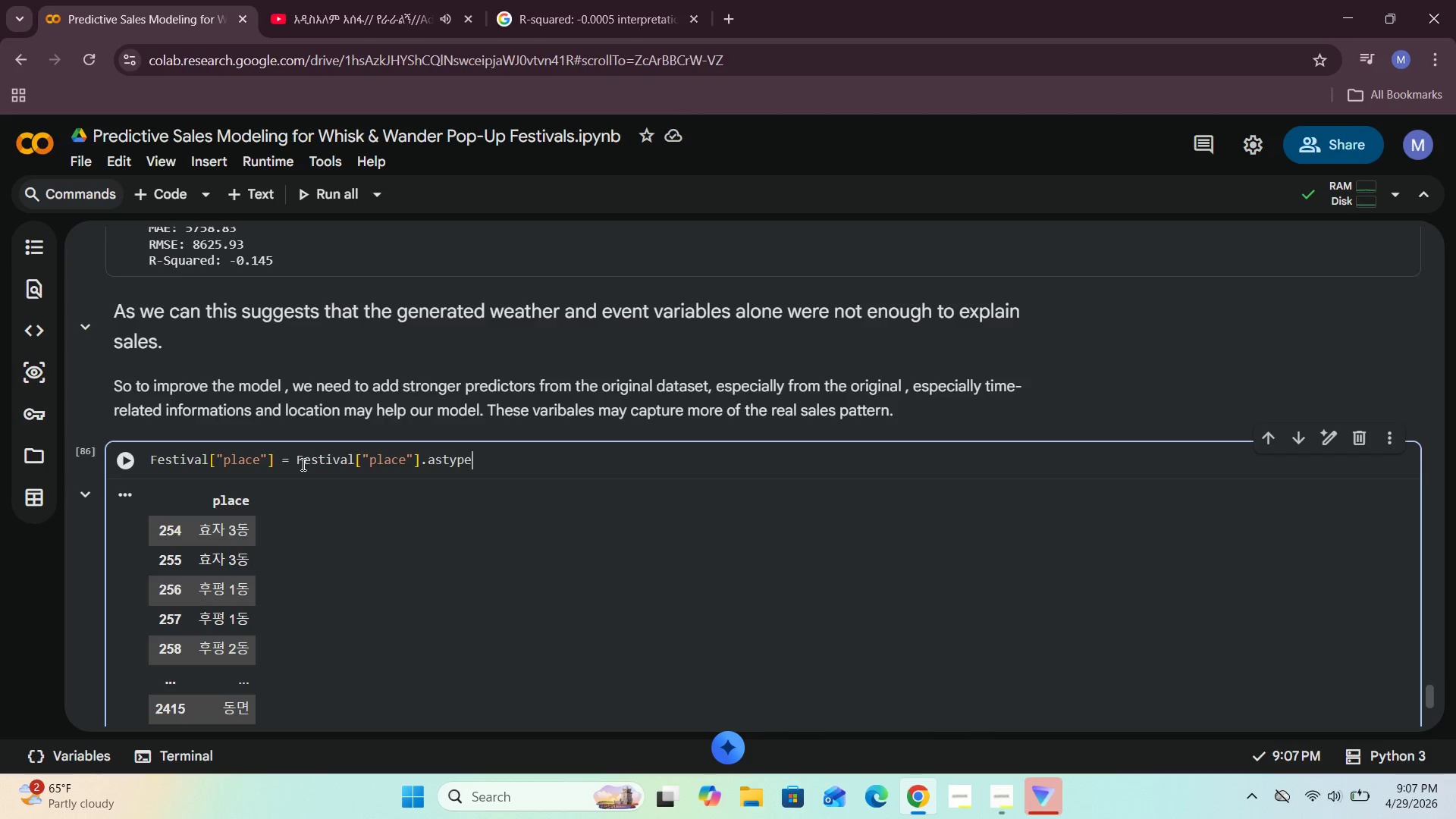 
key(ArrowRight)
 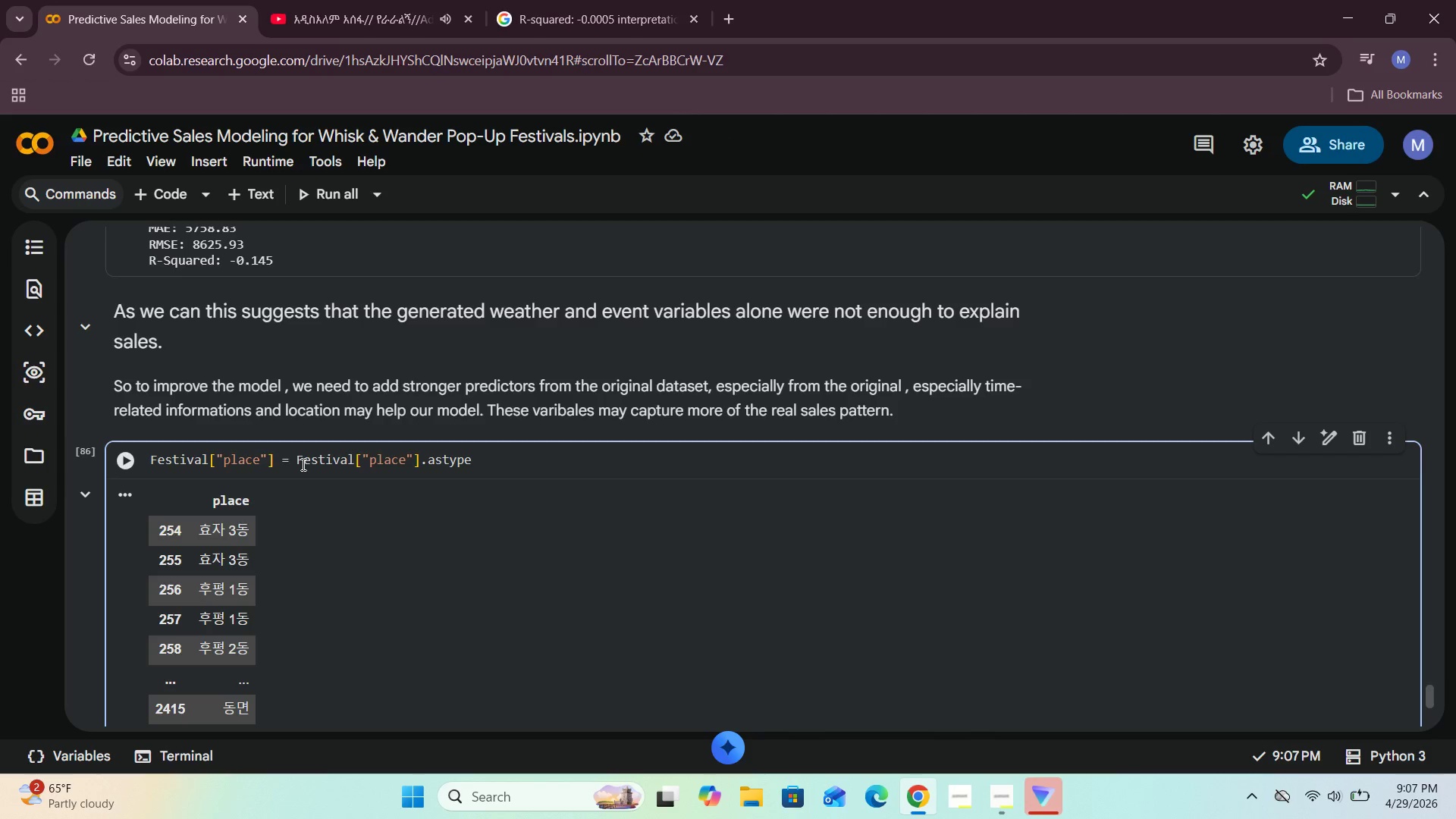 
type((str)
 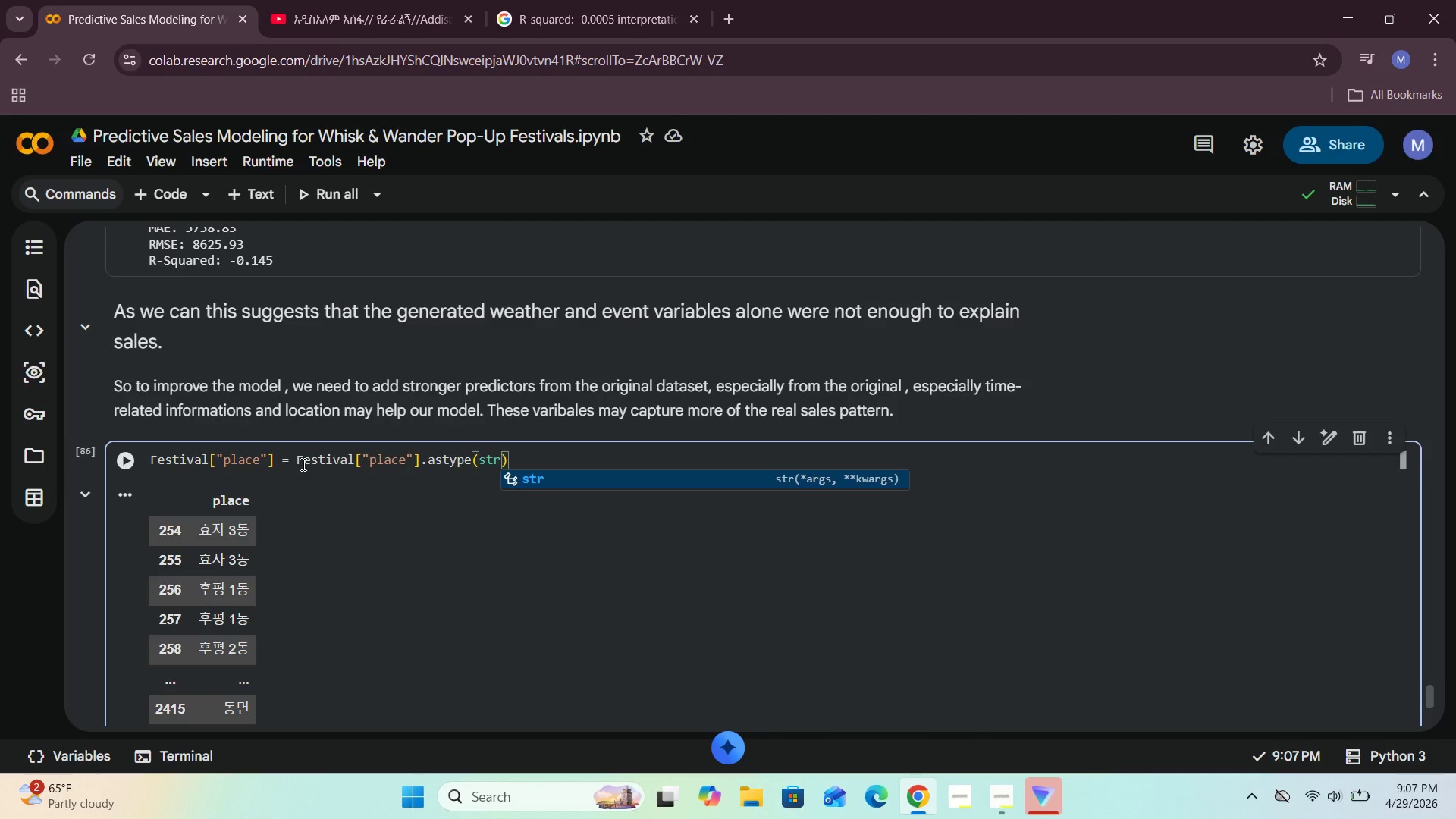 
key(Shift+ShiftRight)
 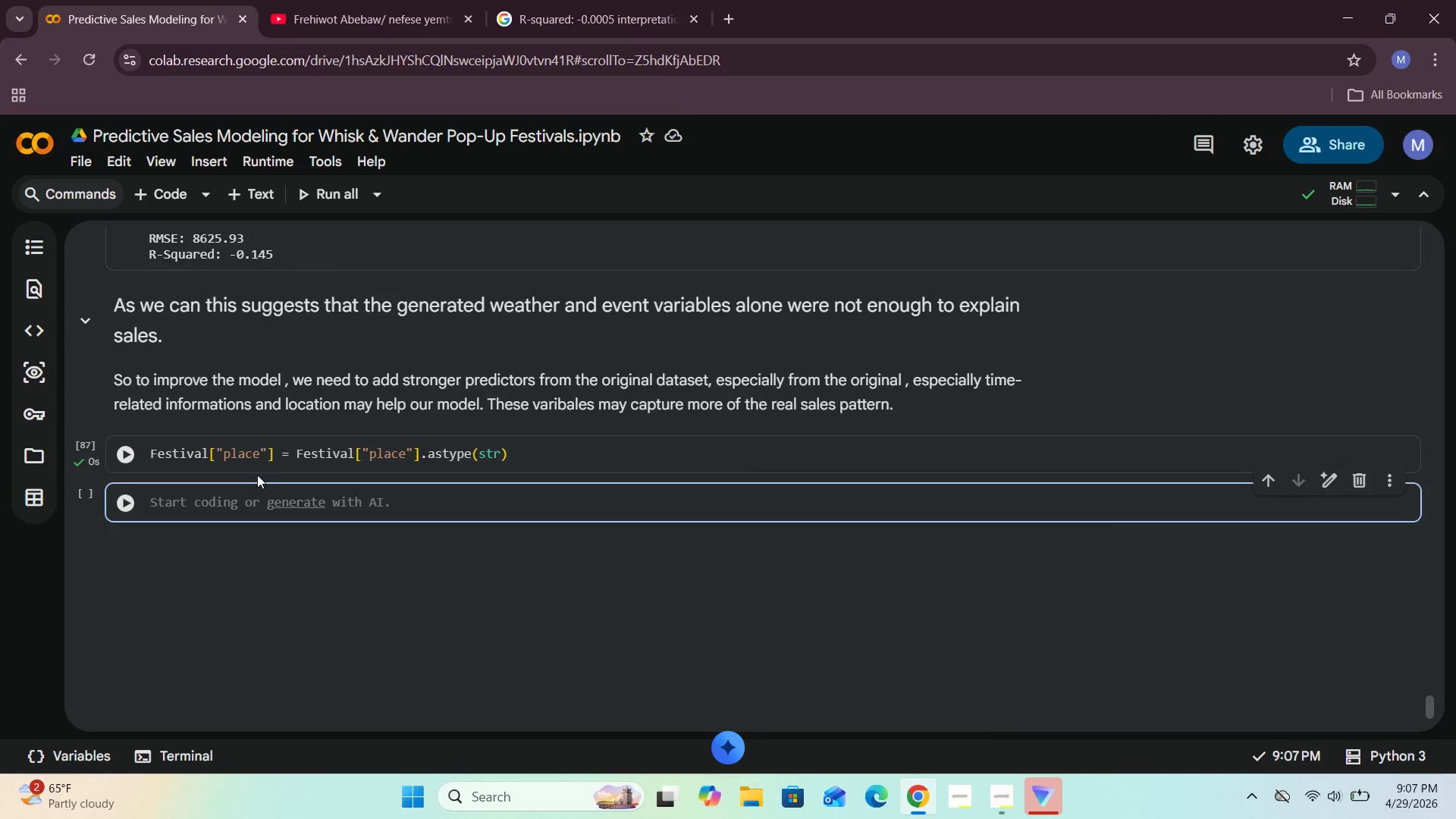 
key(Shift+Enter)
 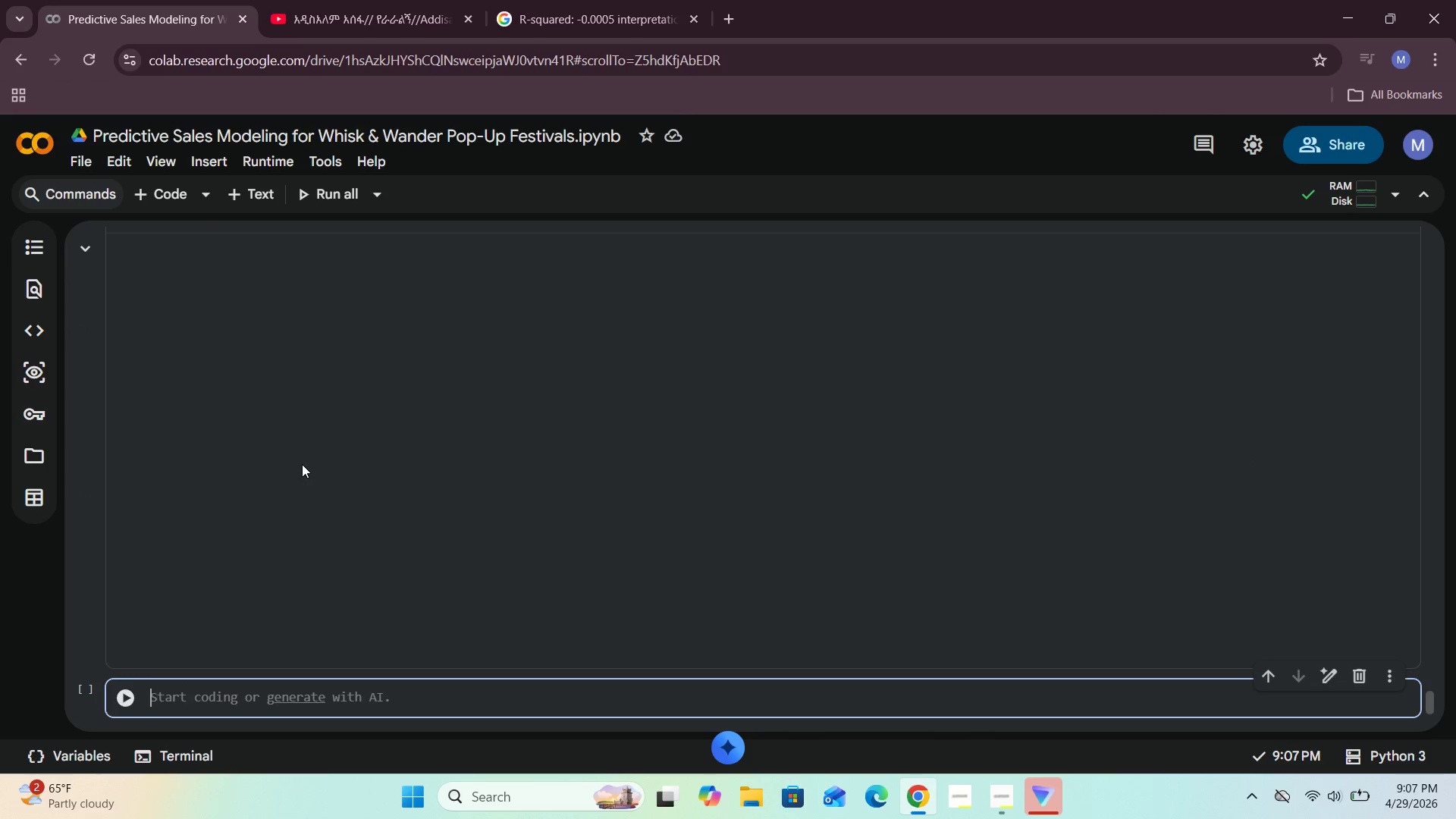 
left_click([529, 453])
 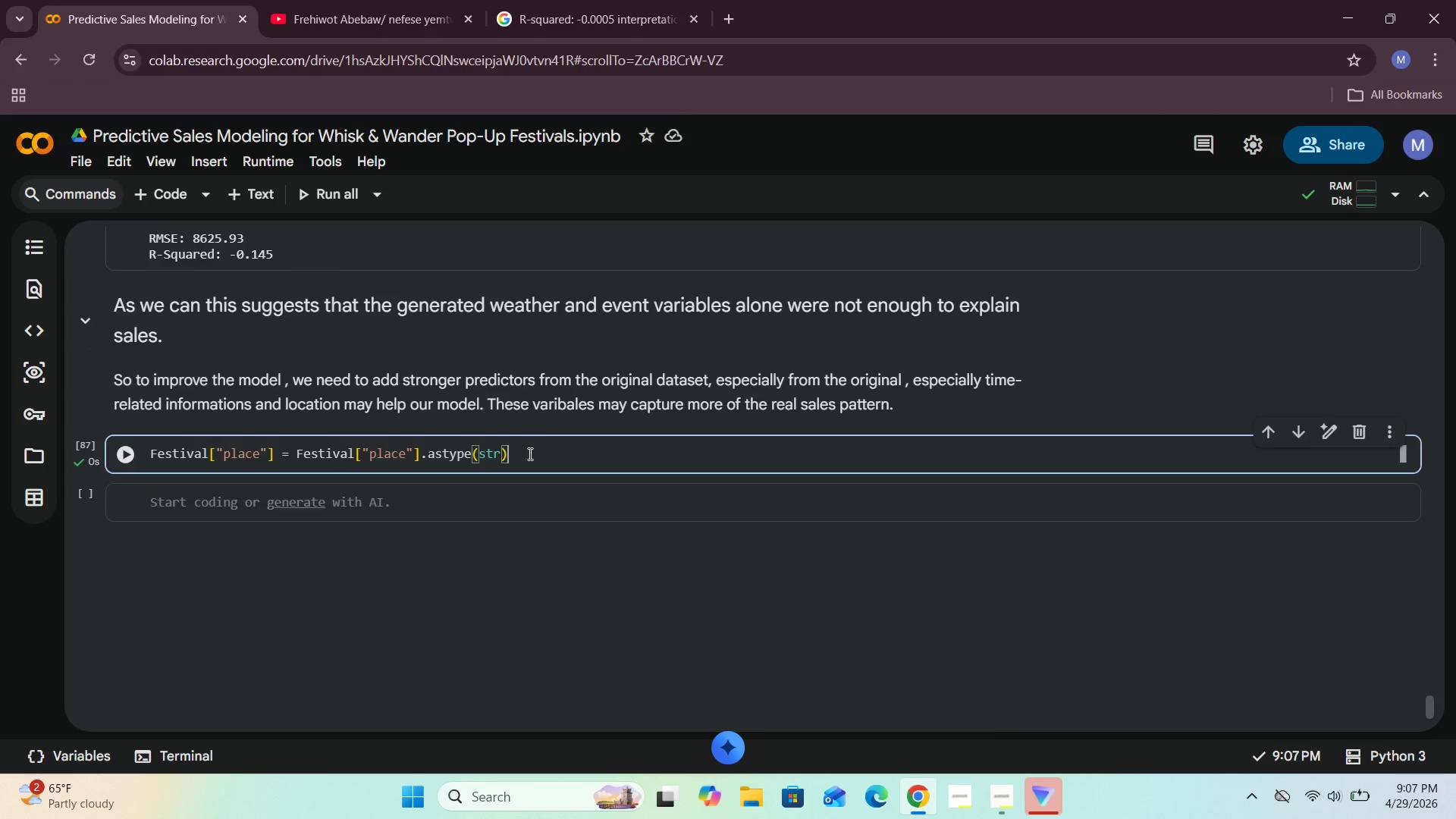 
key(Enter)
 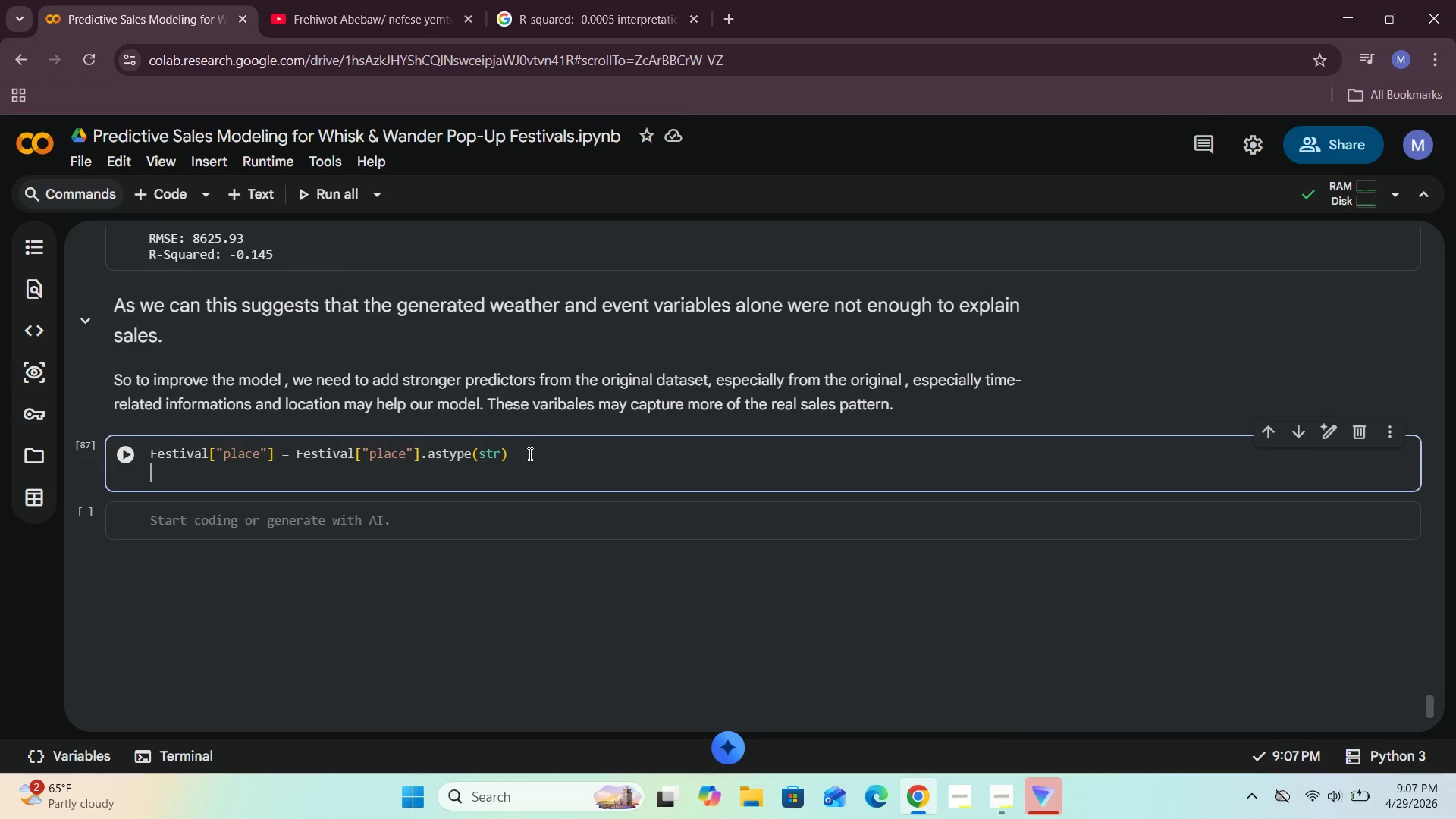 
type(Festival["place)
 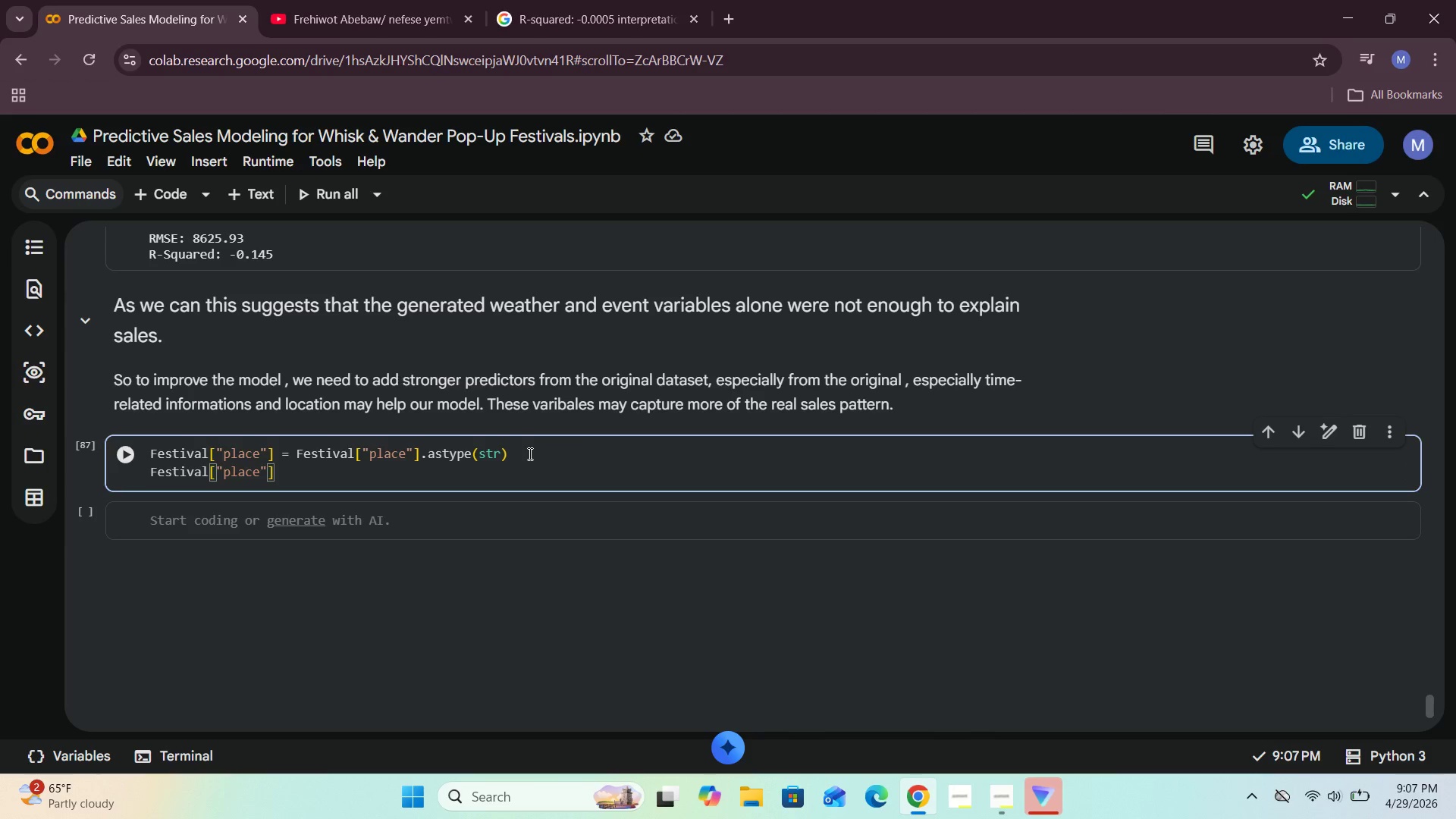 
key(ArrowRight)
 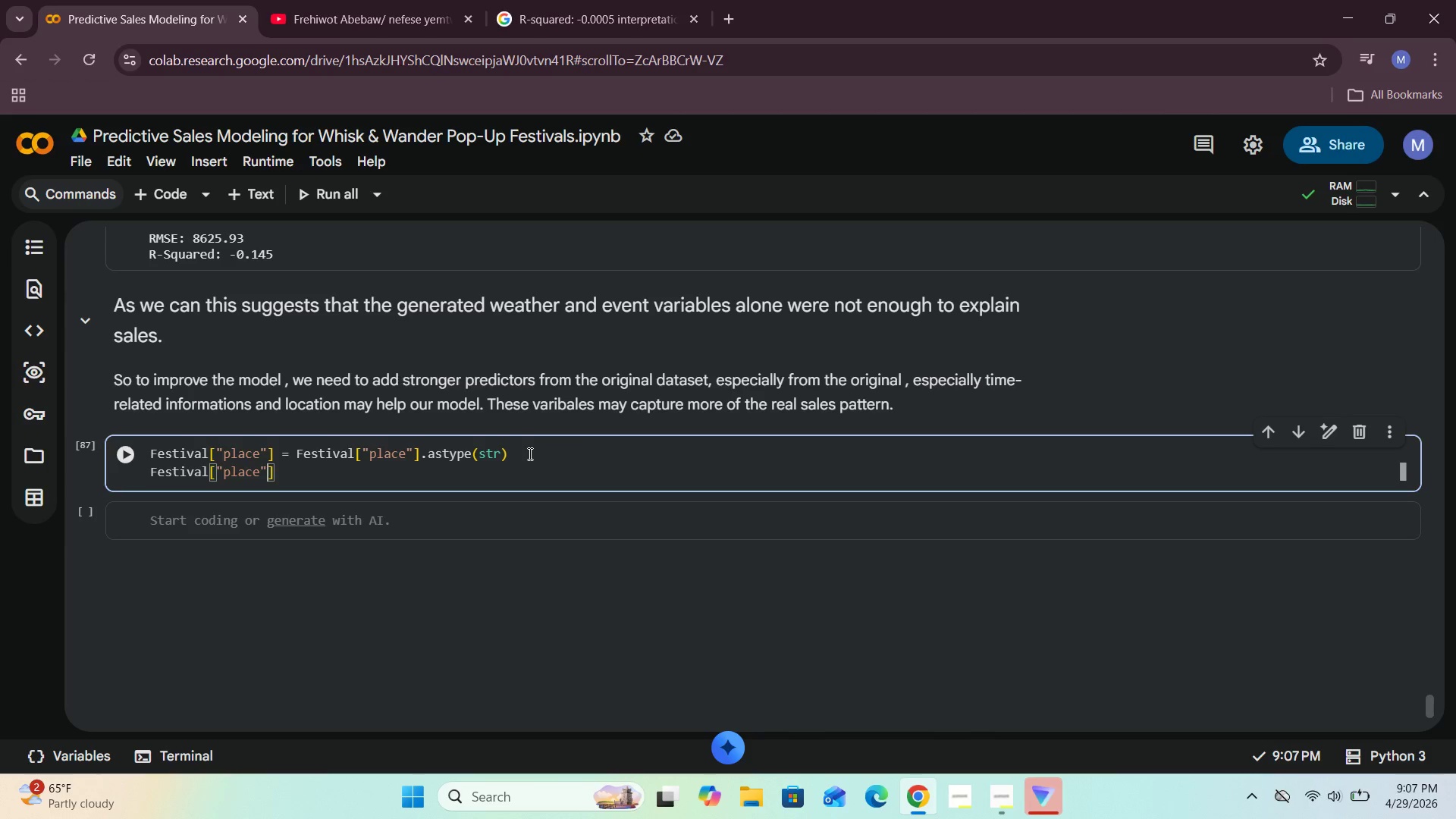 
key(ArrowRight)
 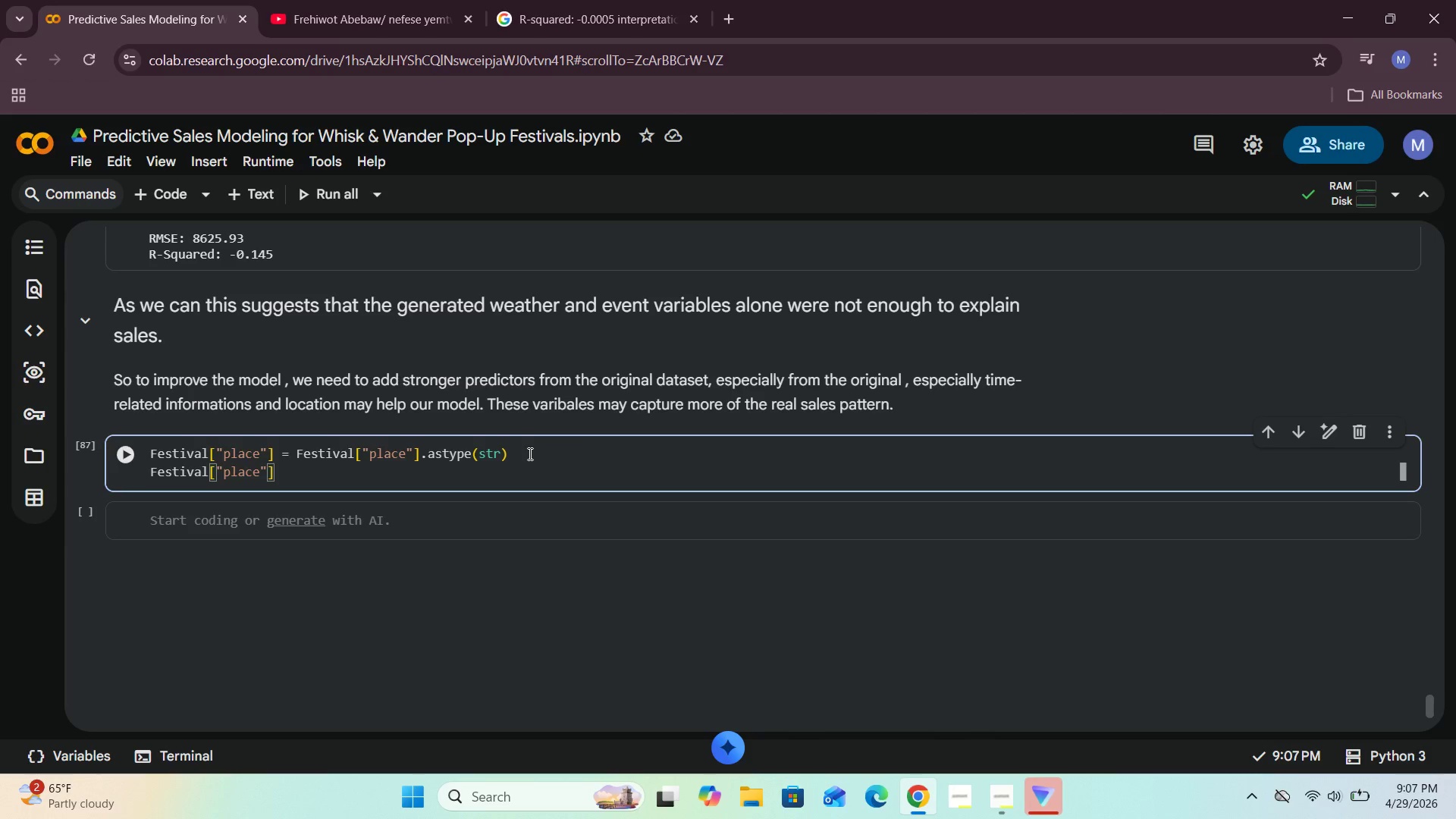 
type(.dtype)
 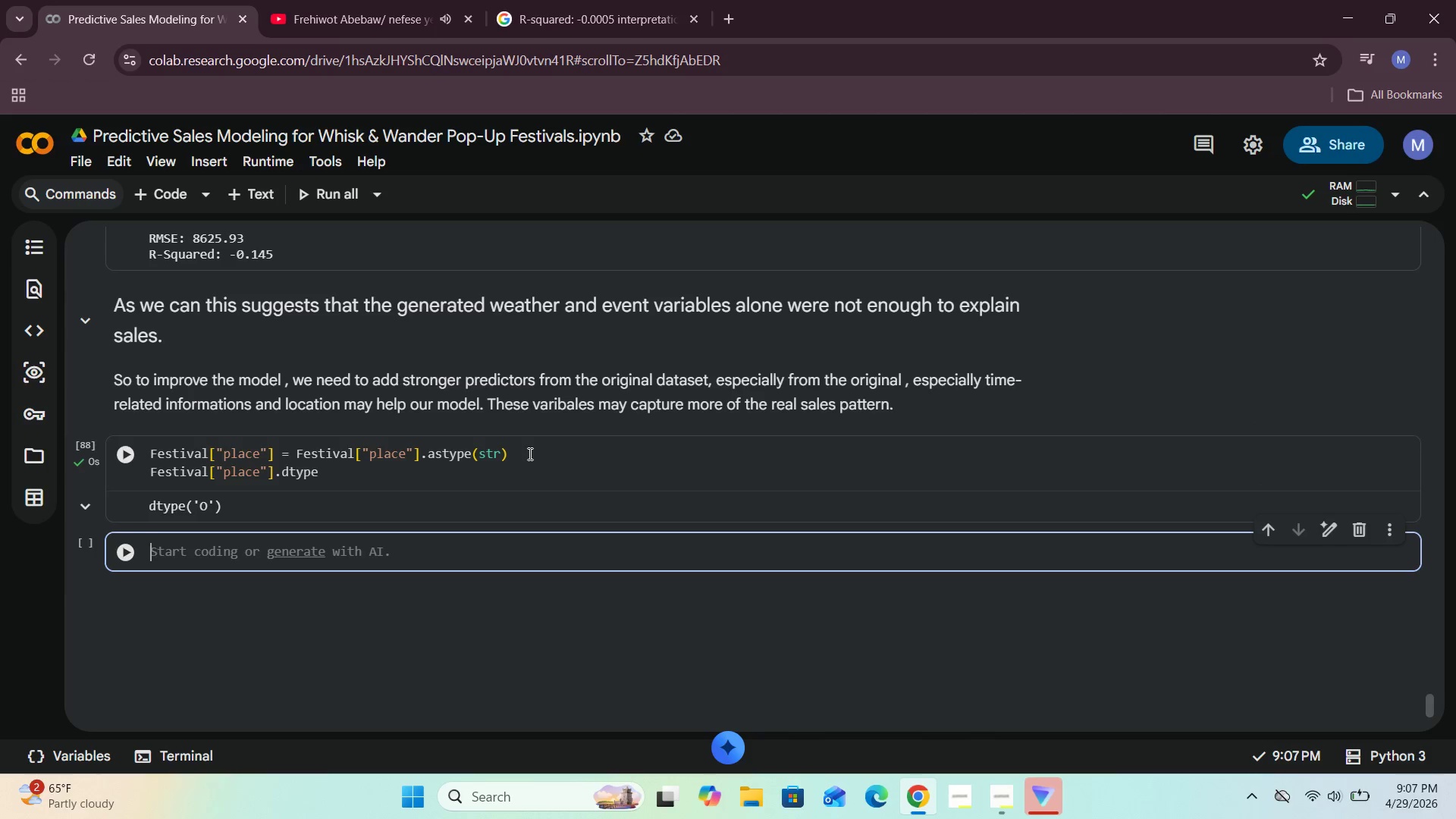 
key(Shift+Enter)
 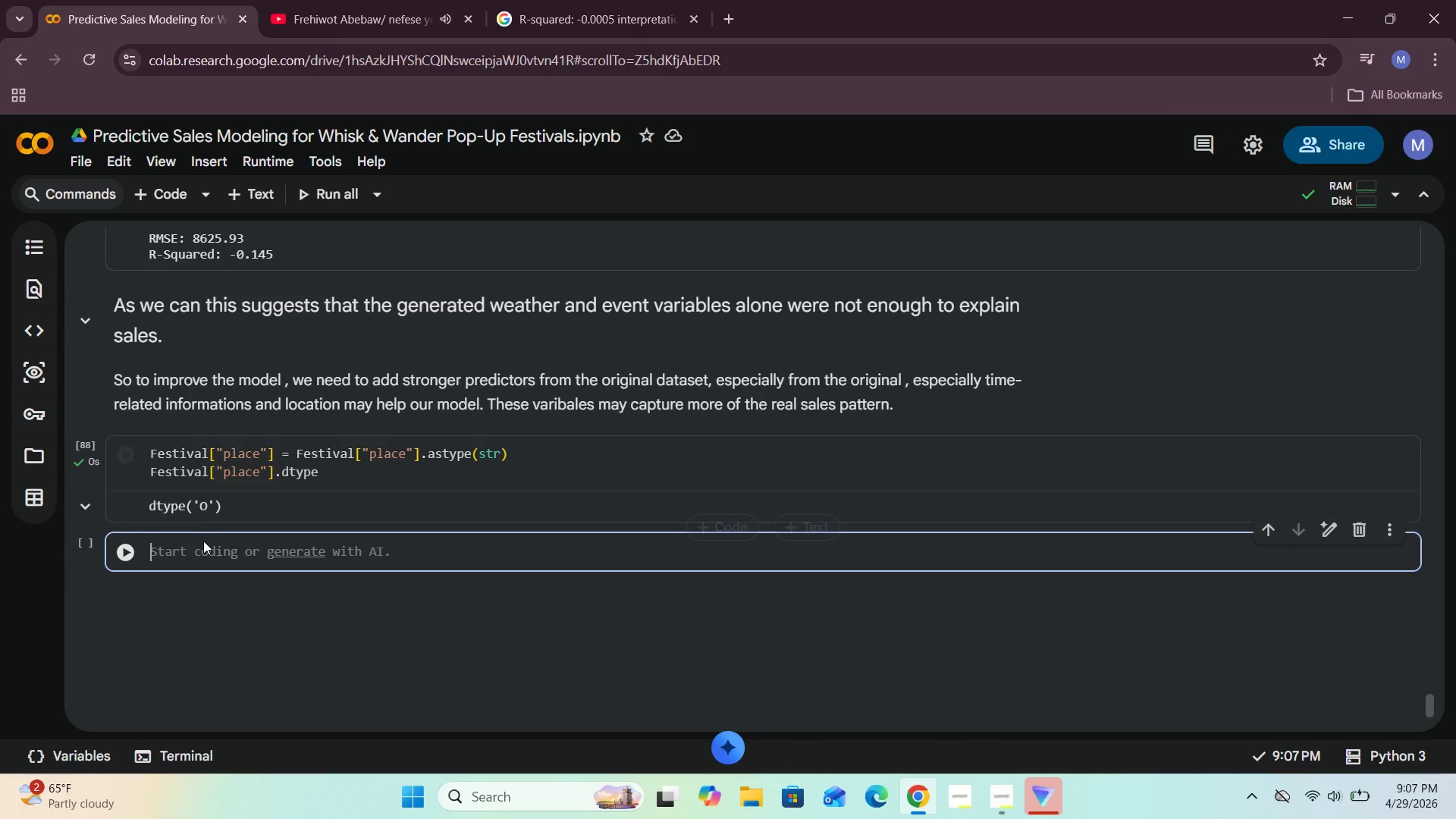 
left_click([198, 551])
 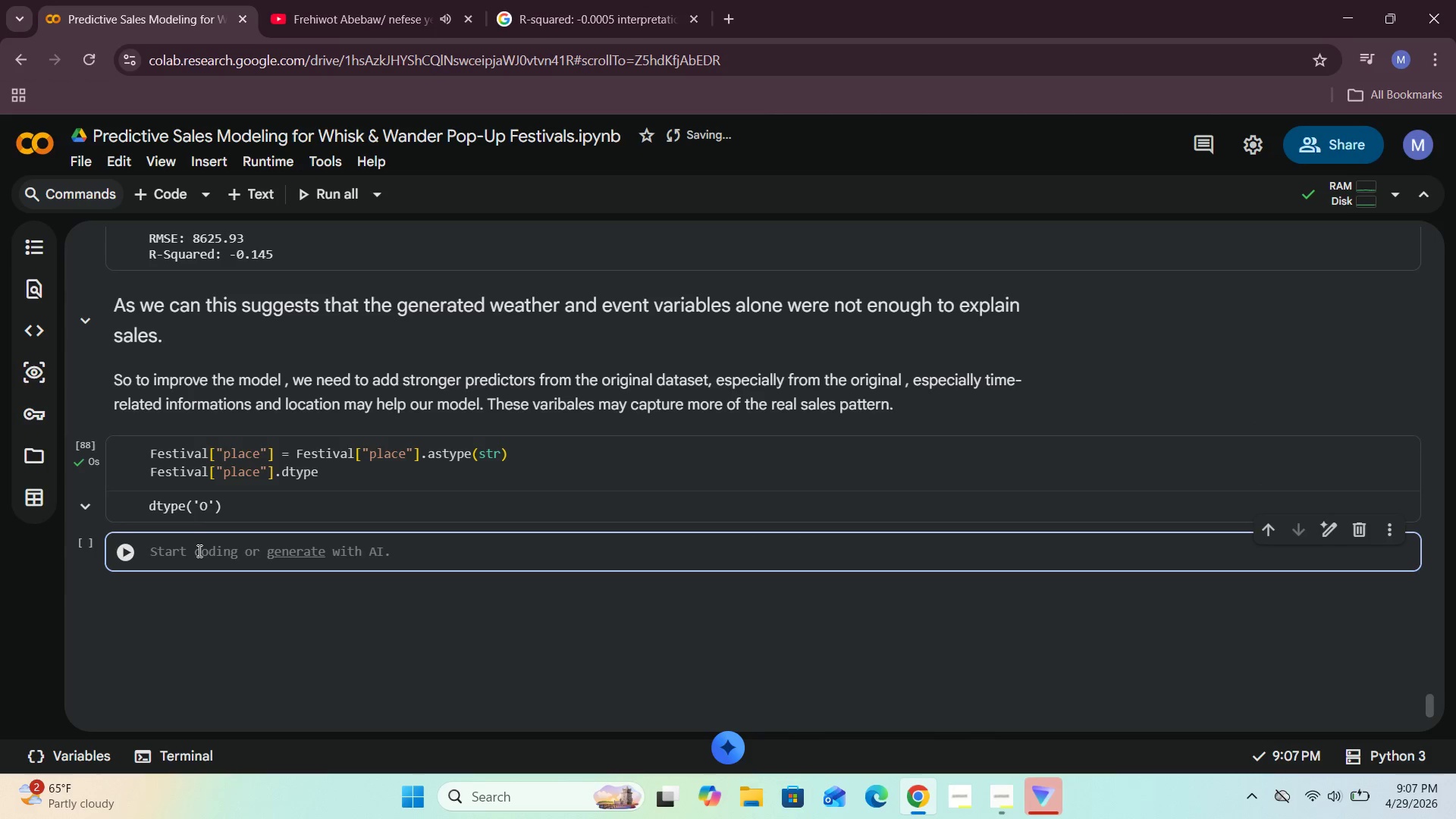 
type(Festival)
 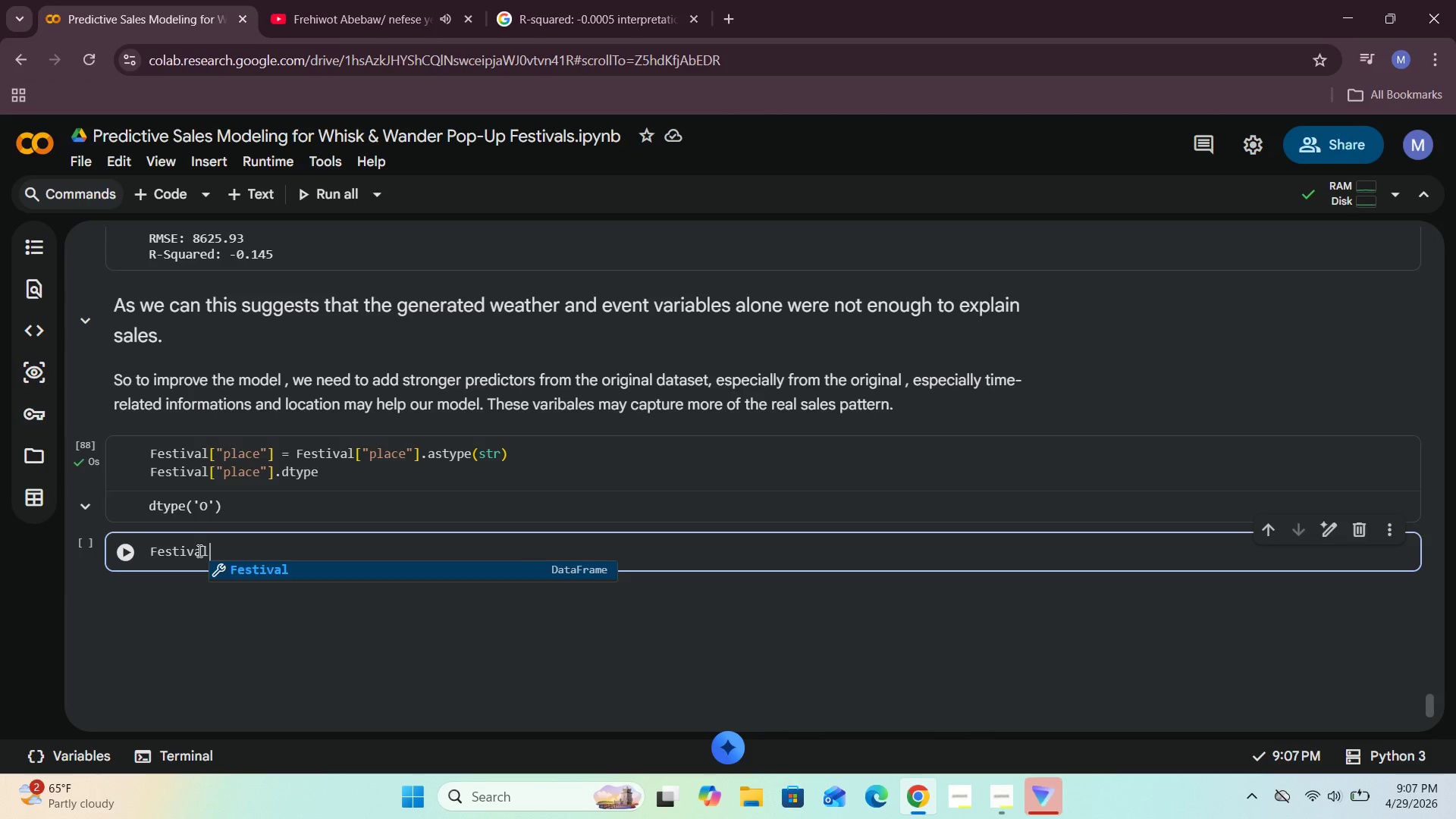 
wait(5.02)
 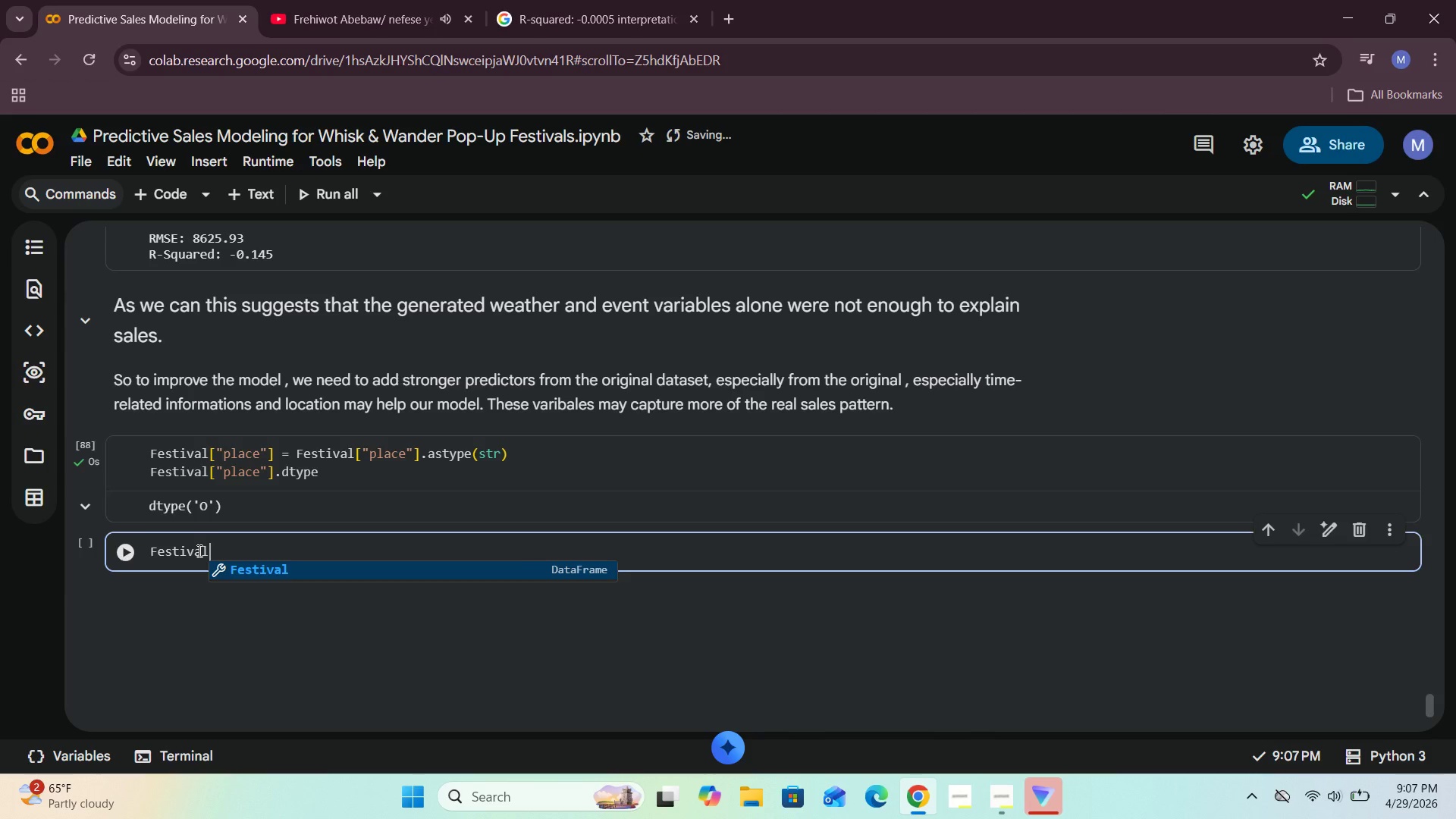 
key(Shift+9)
 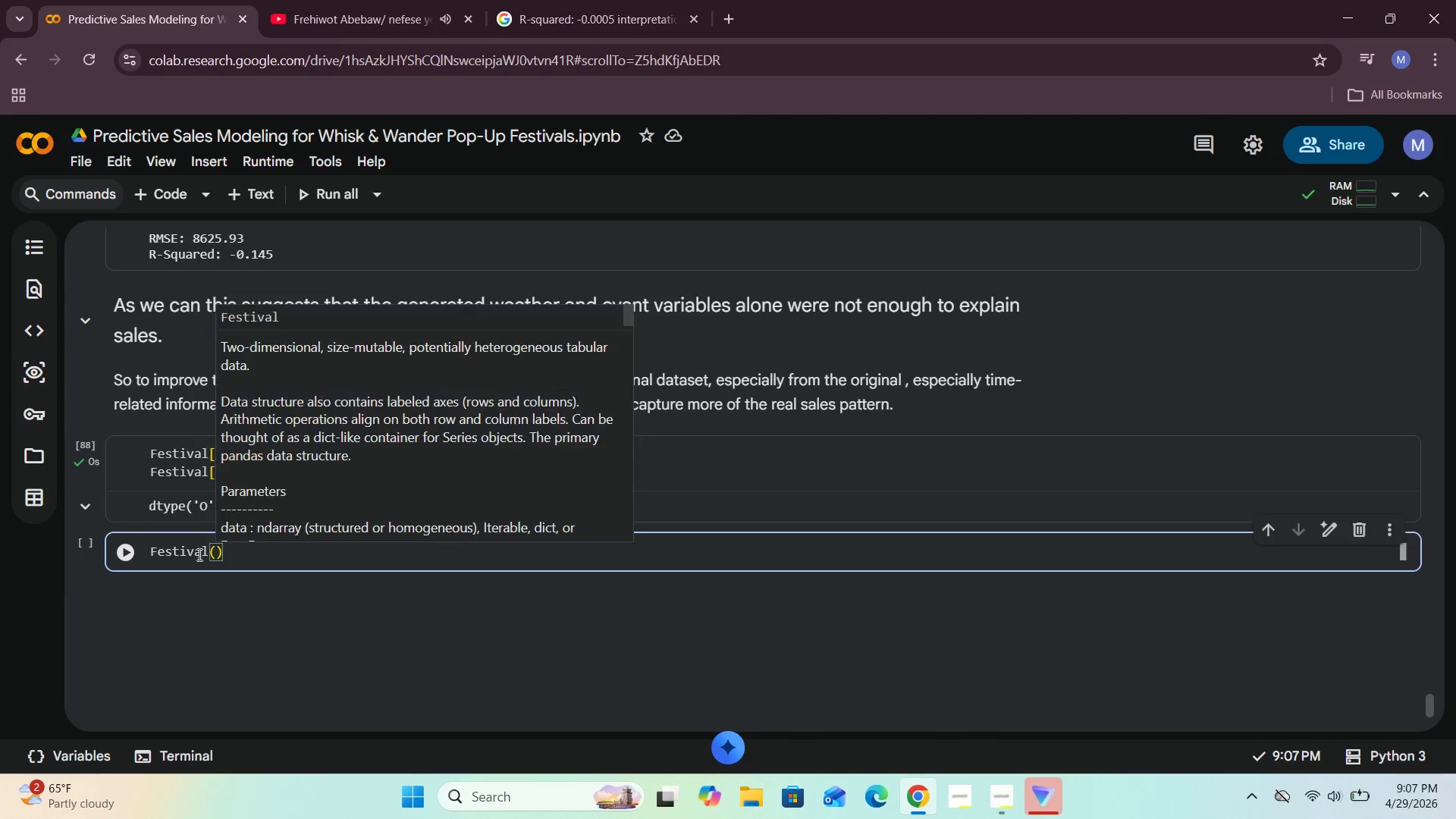 
left_click_drag(start_coordinate=[208, 554], to_coordinate=[147, 556])
 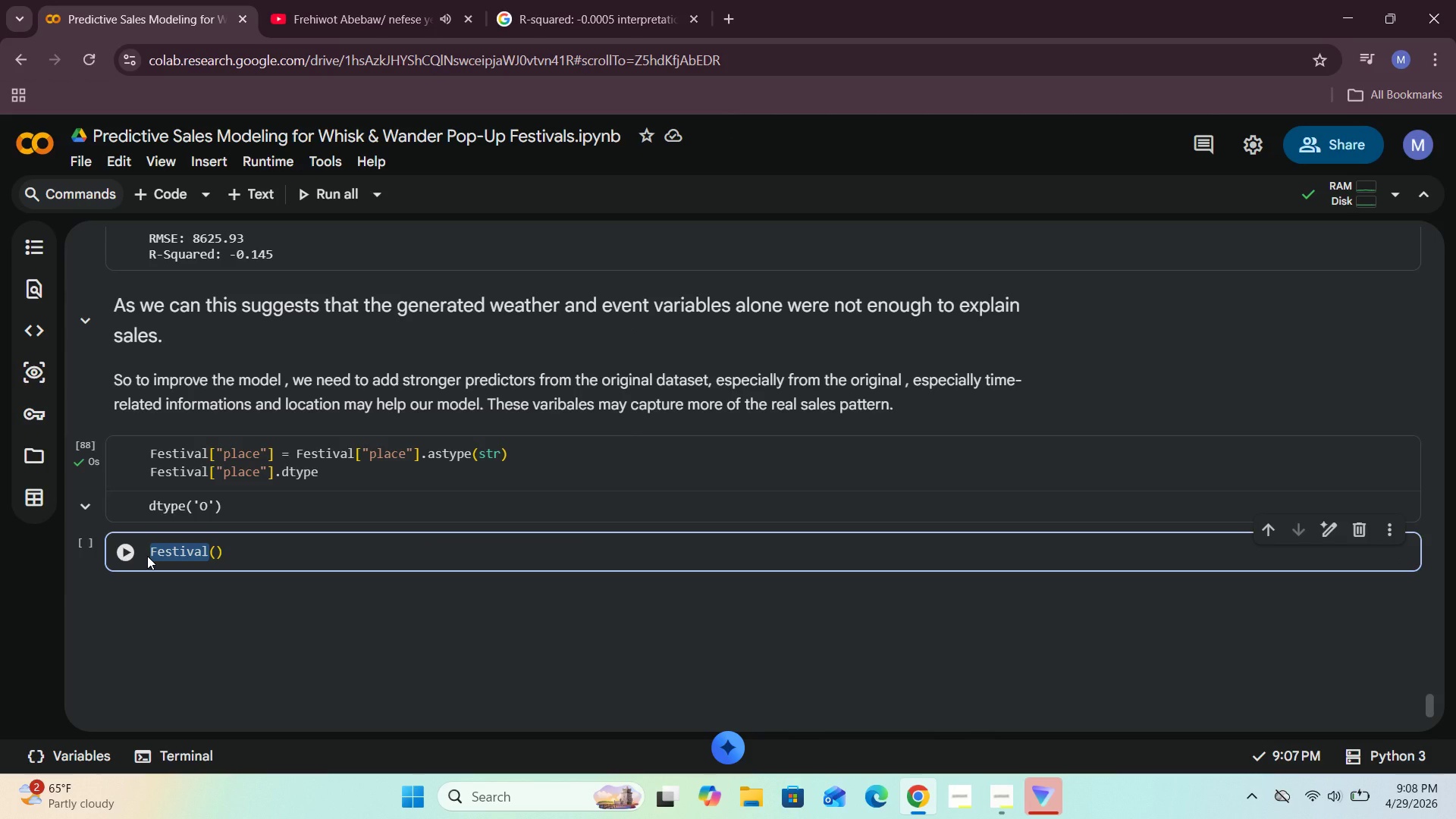 
key(Control+X)
 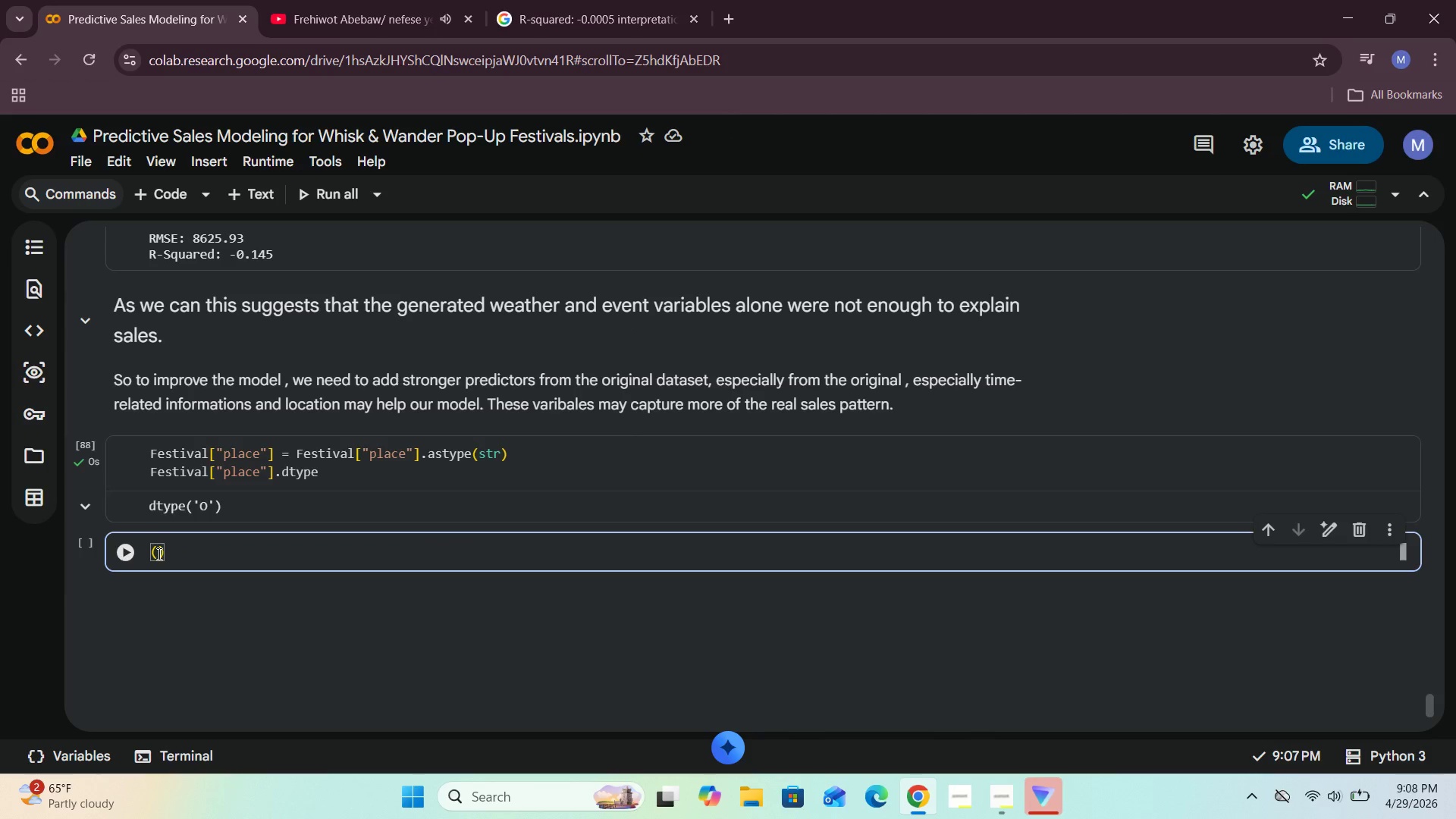 
left_click([158, 554])
 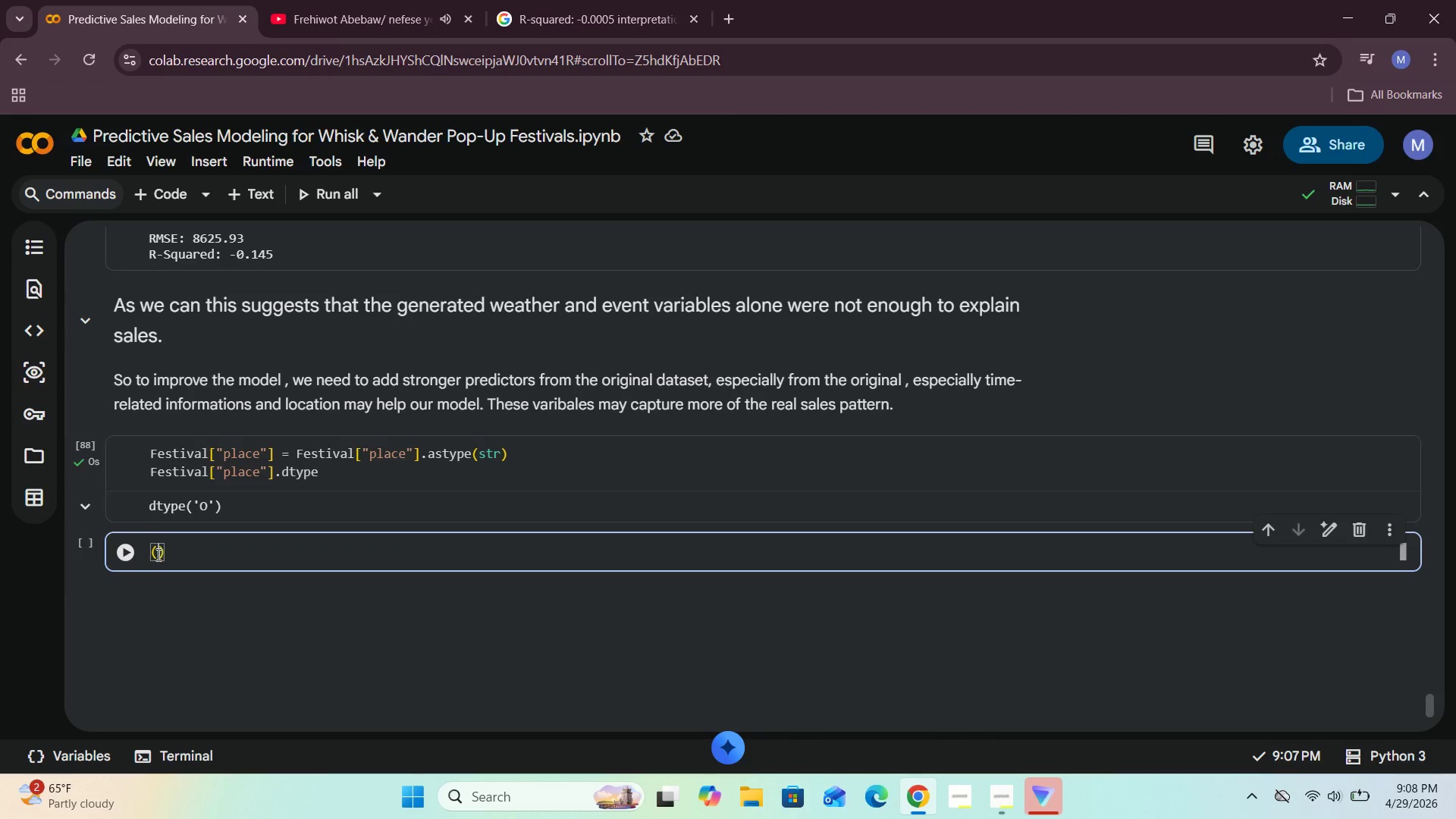 
key(Control+V)
 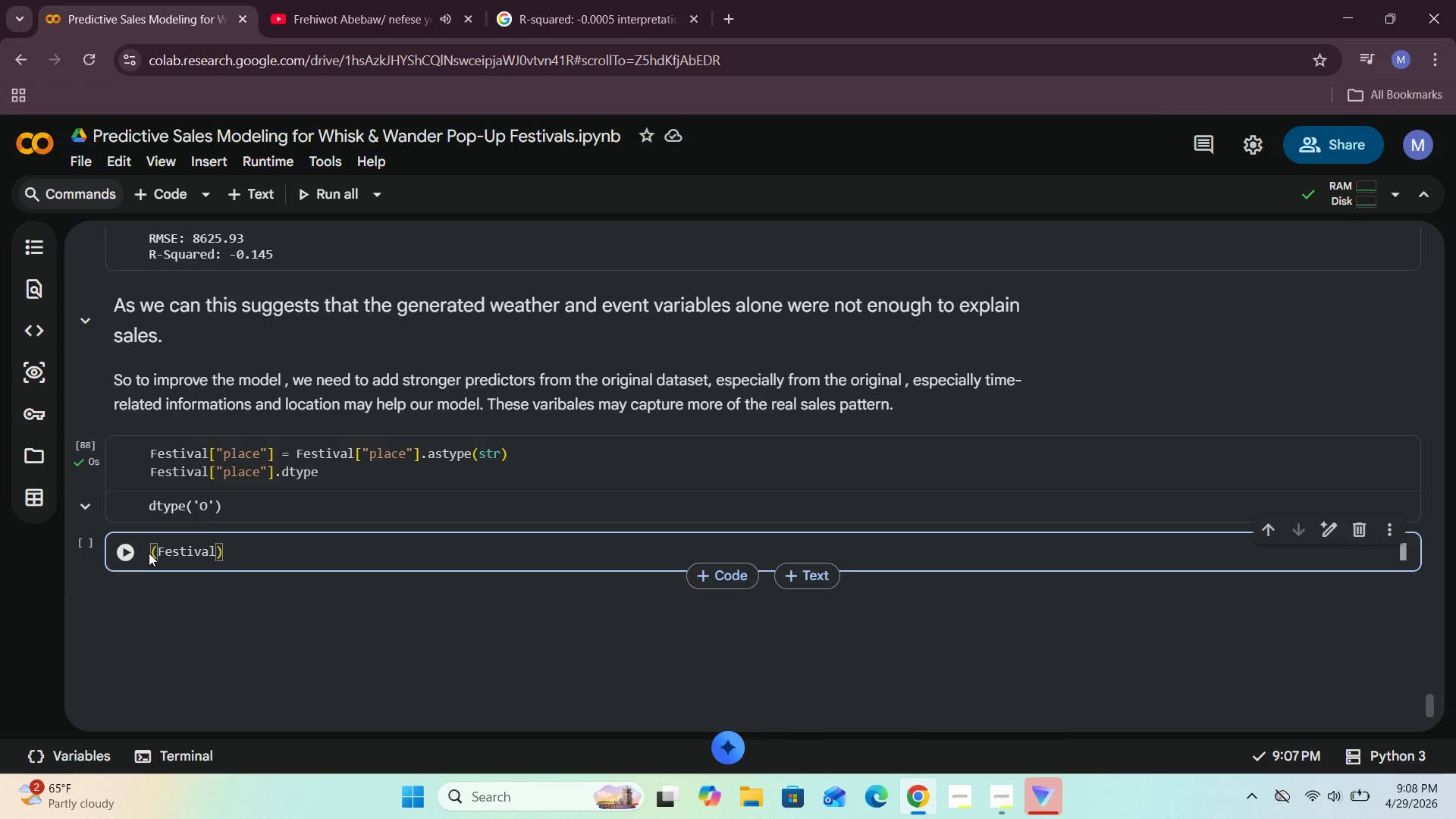 
left_click([148, 552])
 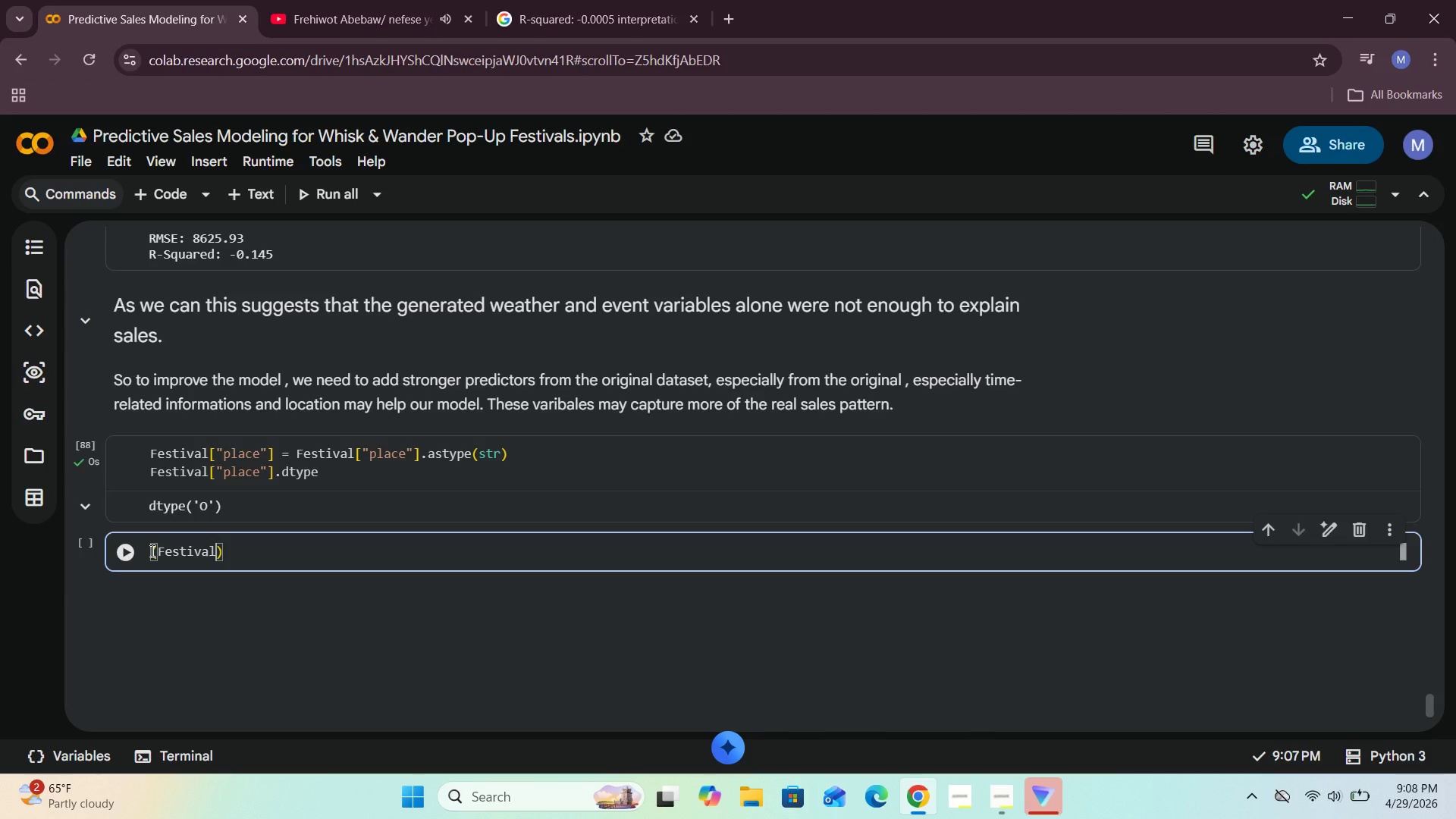 
left_click([151, 551])
 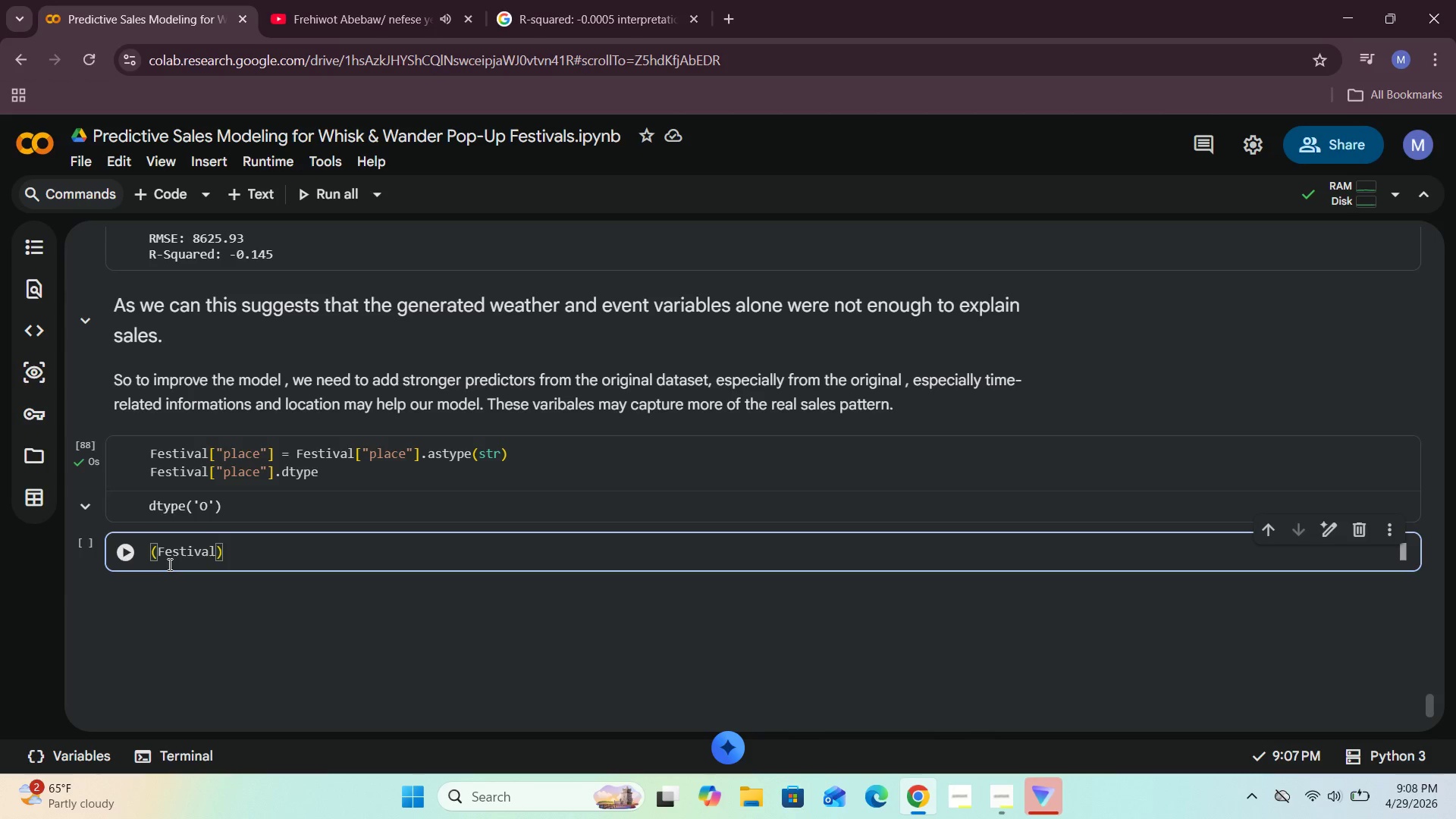 
wait(10.44)
 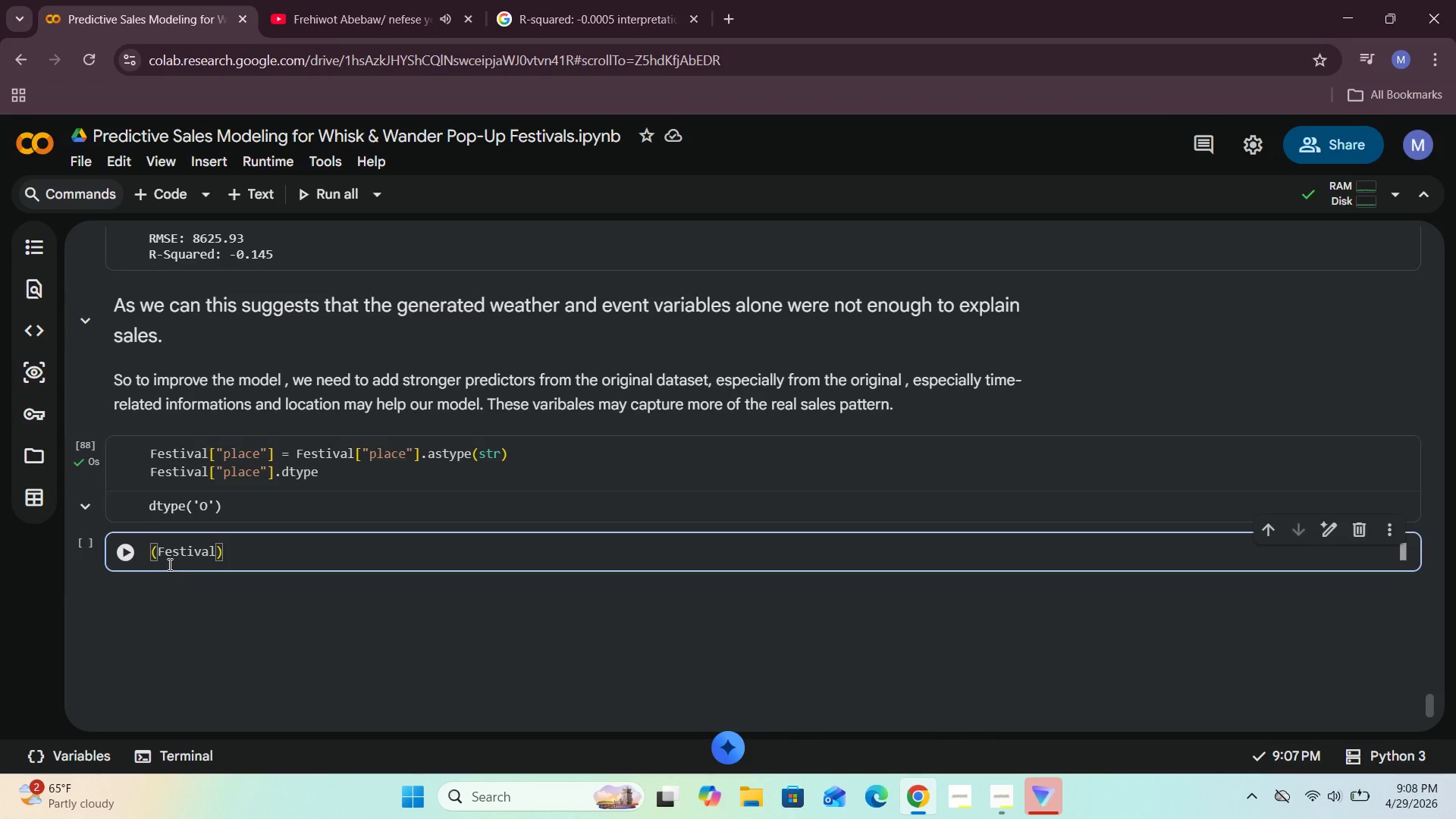 
hold_key(key=P, duration=0.34)
 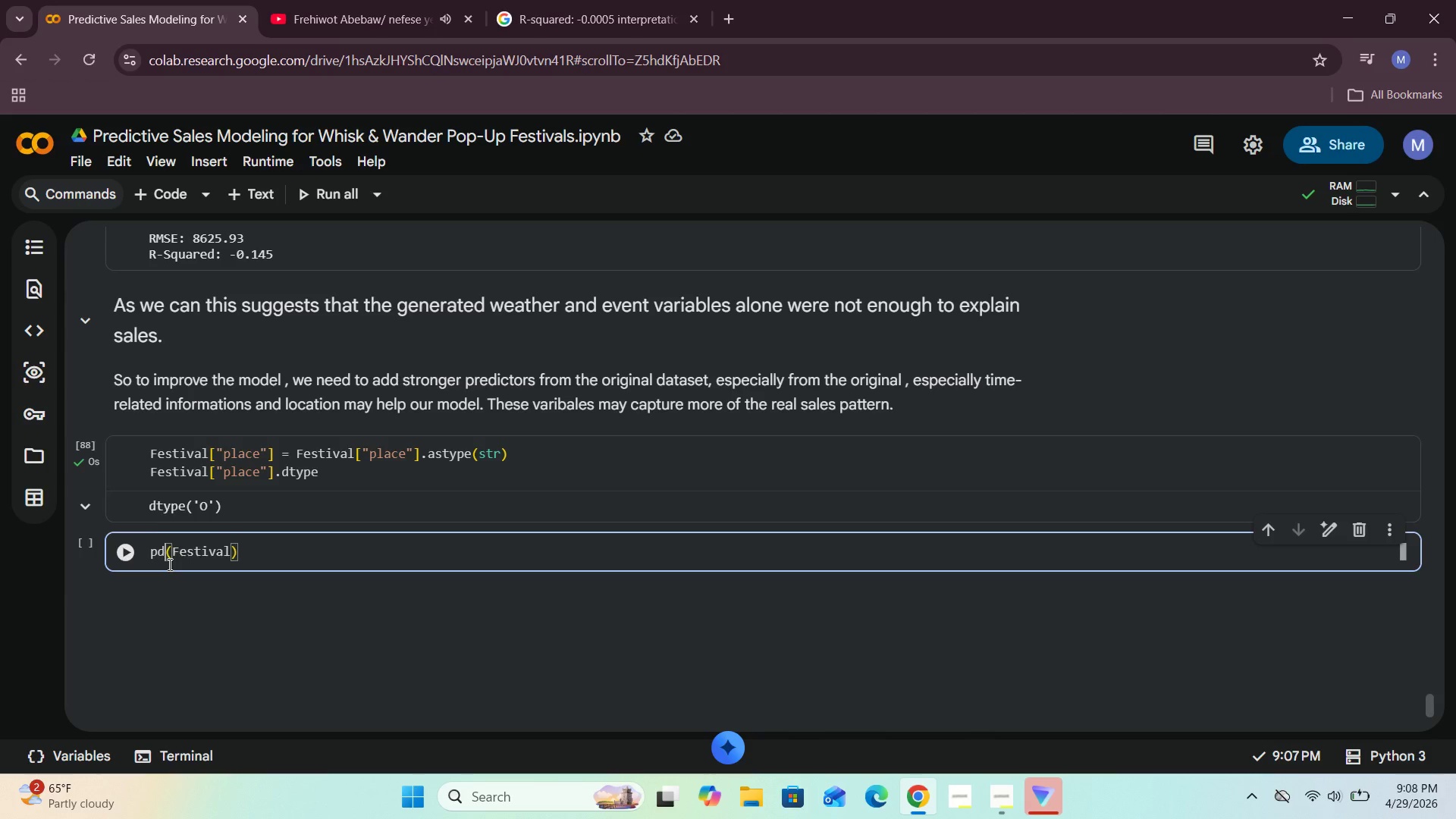 
type(d,get)
key(Backspace)
key(Backspace)
key(Backspace)
key(Backspace)
key(Backspace)
type(d.get_)
 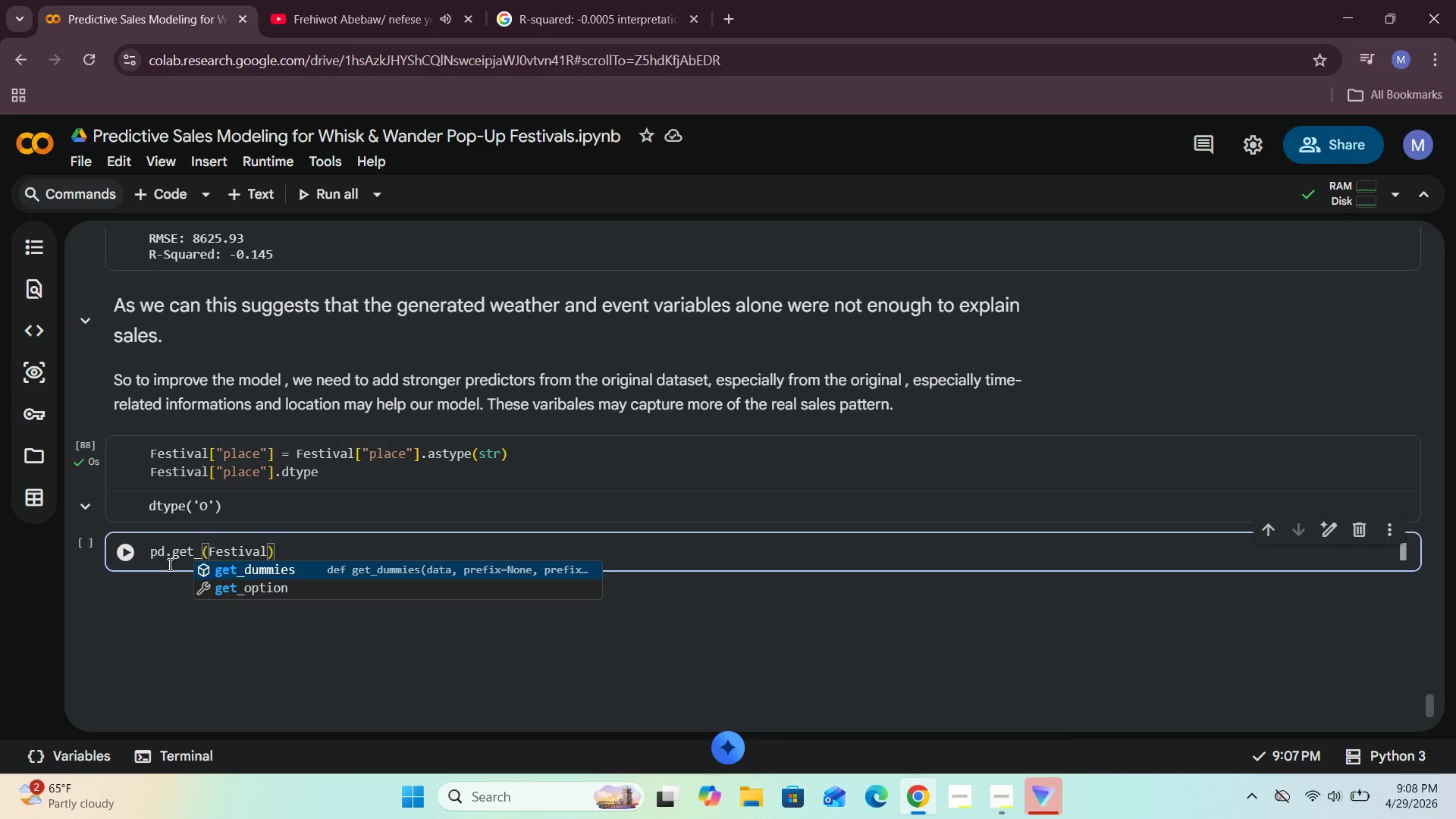 
left_click([269, 571])
 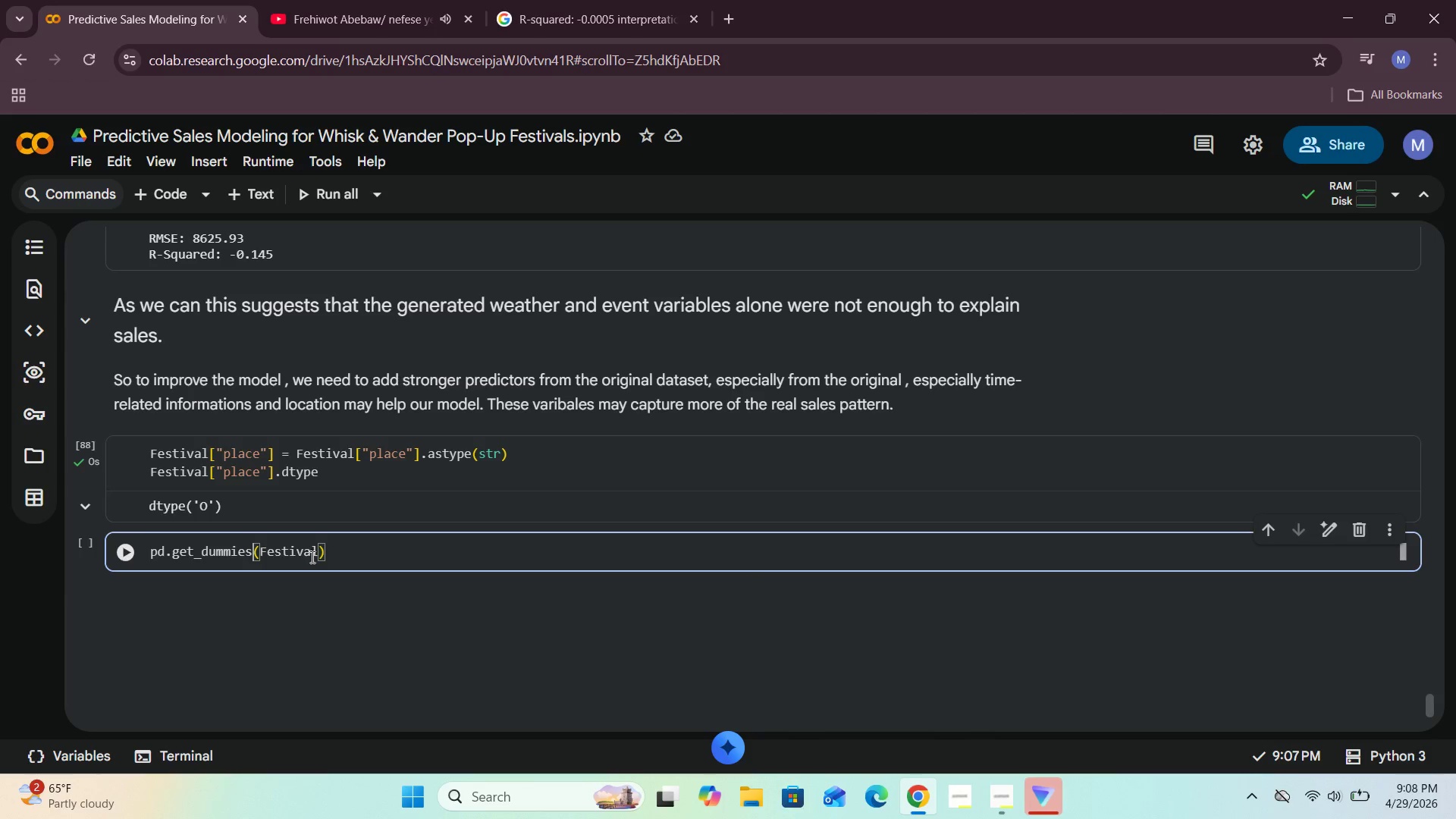 
left_click([318, 552])
 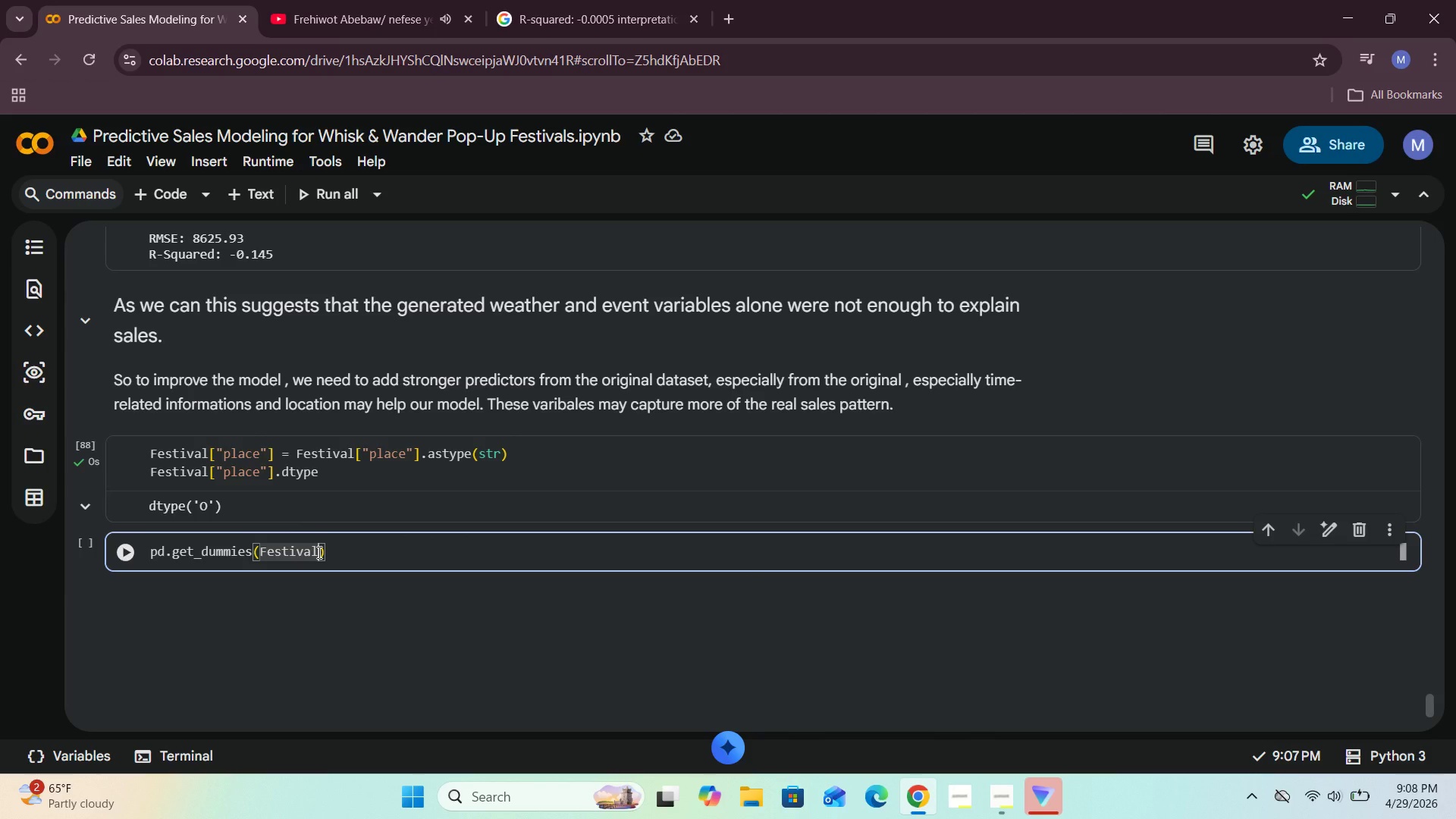 
type(, columns=["place)
 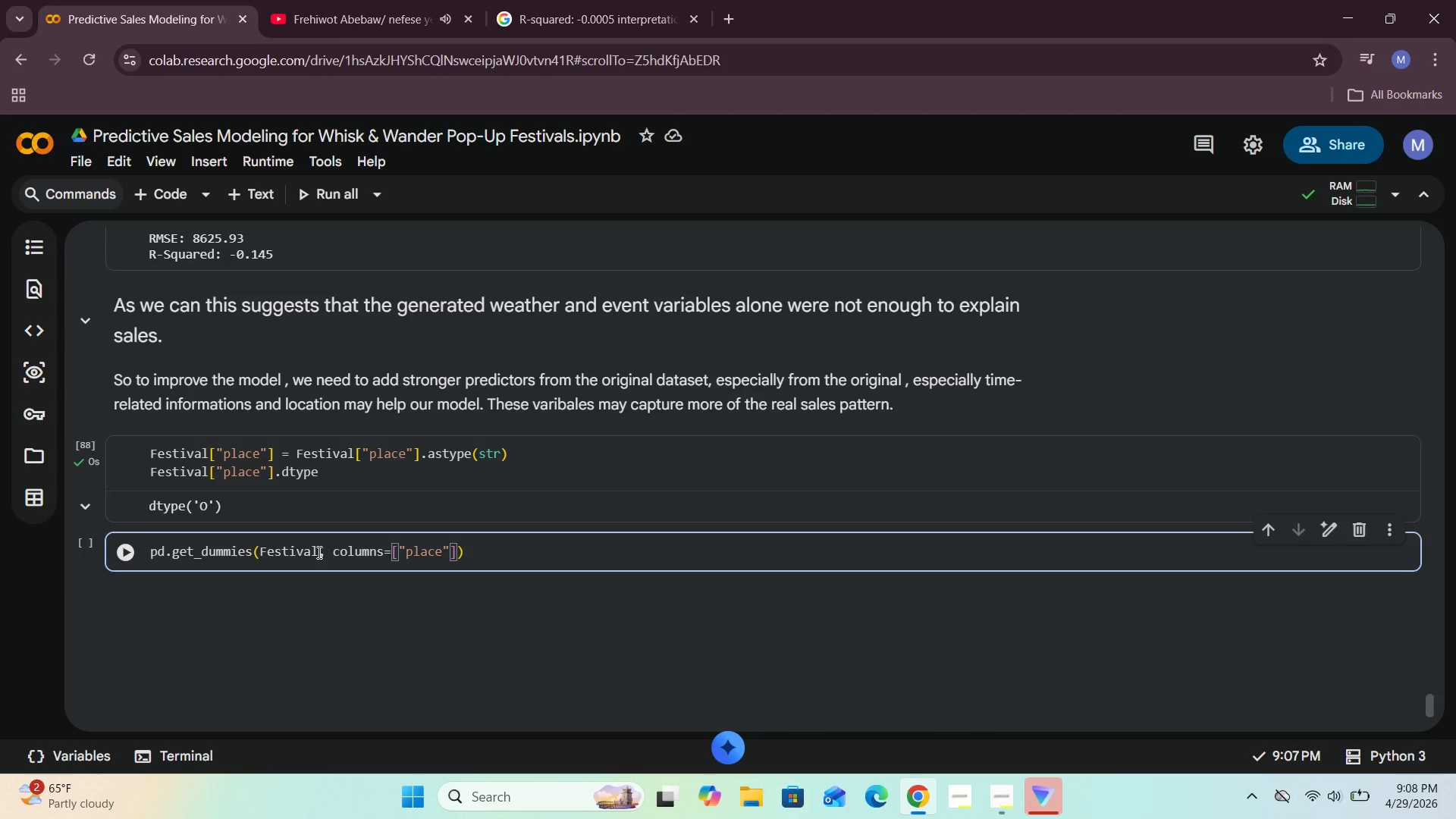 
key(ArrowRight)
 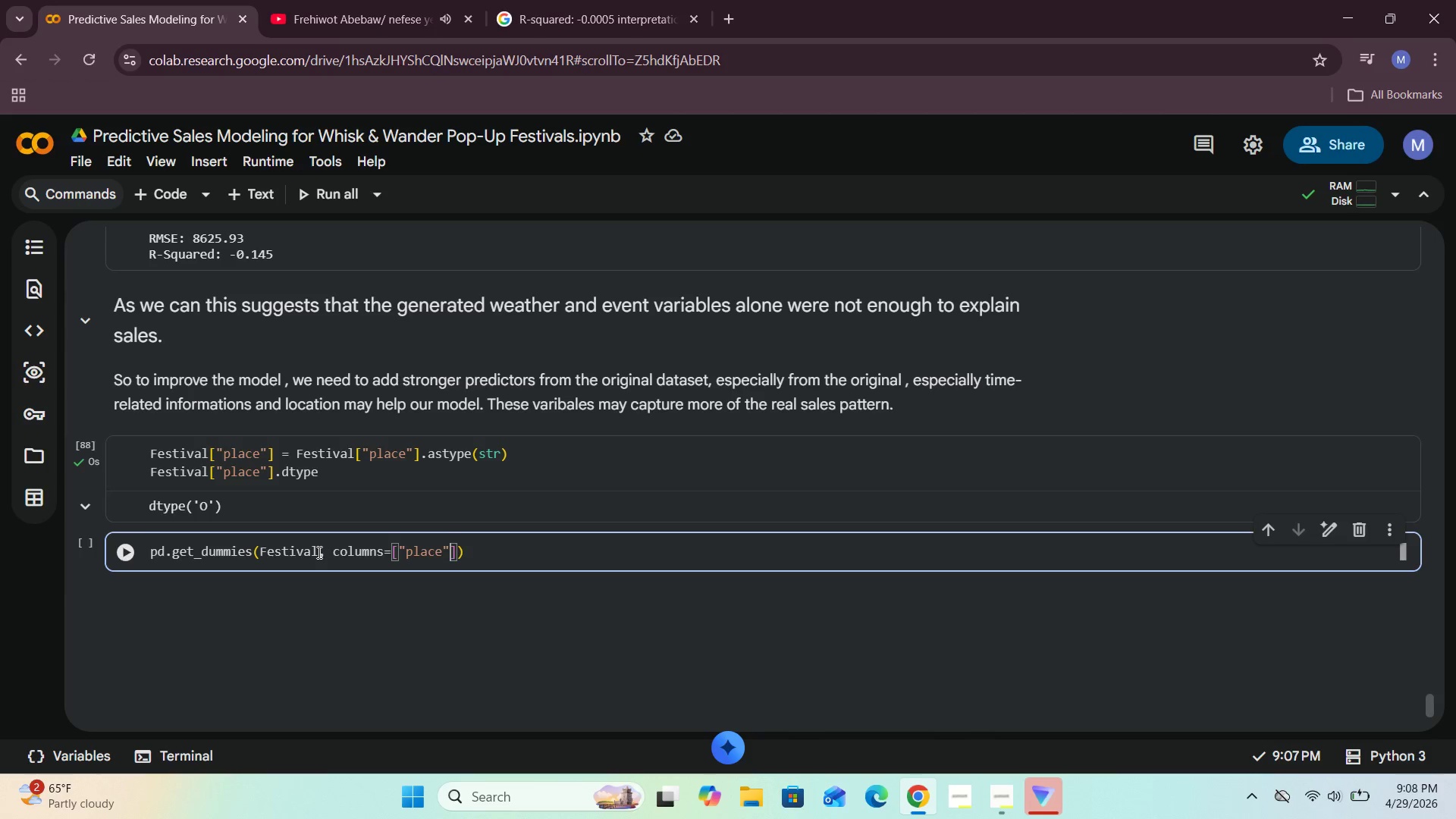 
key(ArrowRight)
 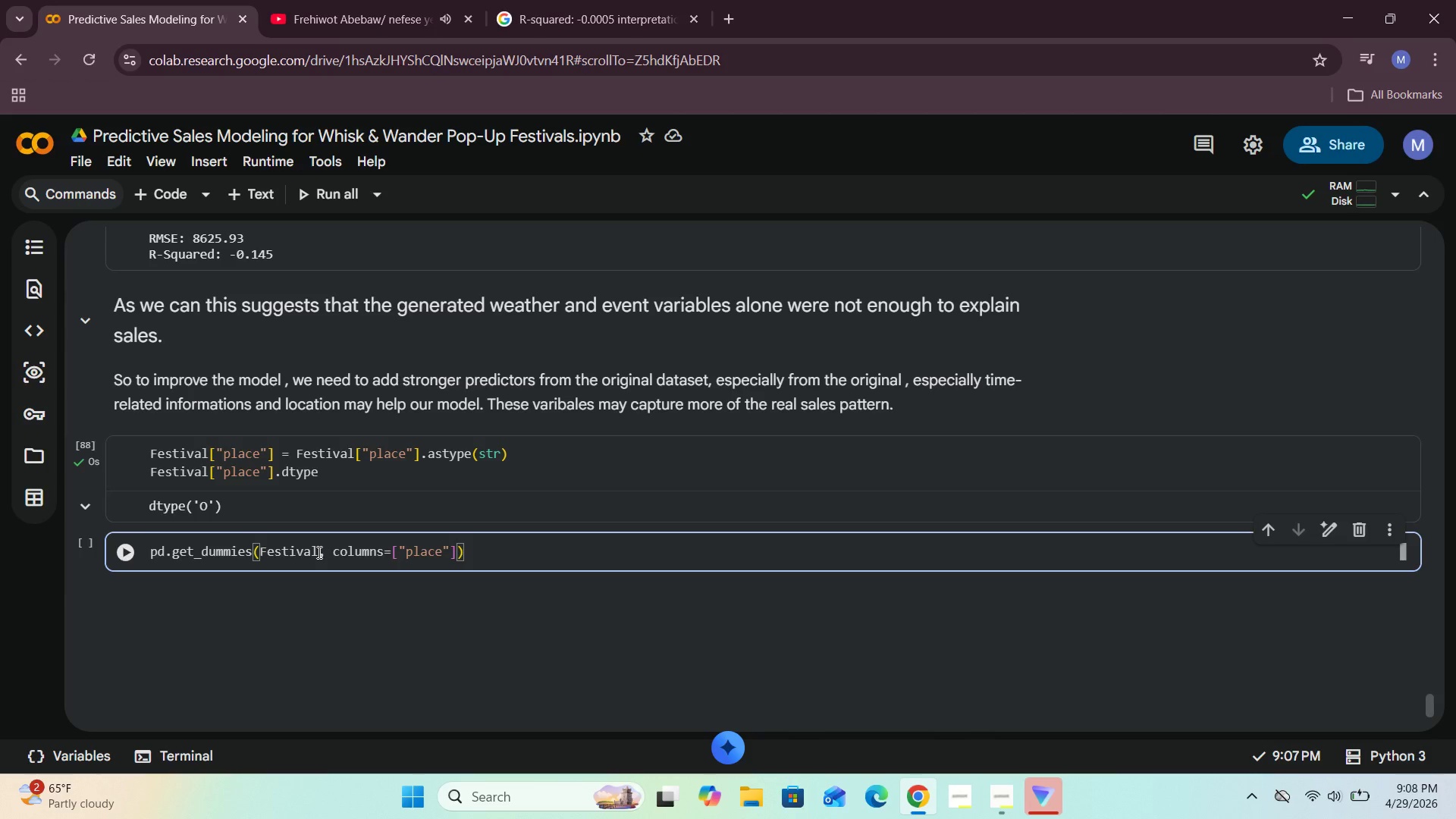 
type(, drop_)
 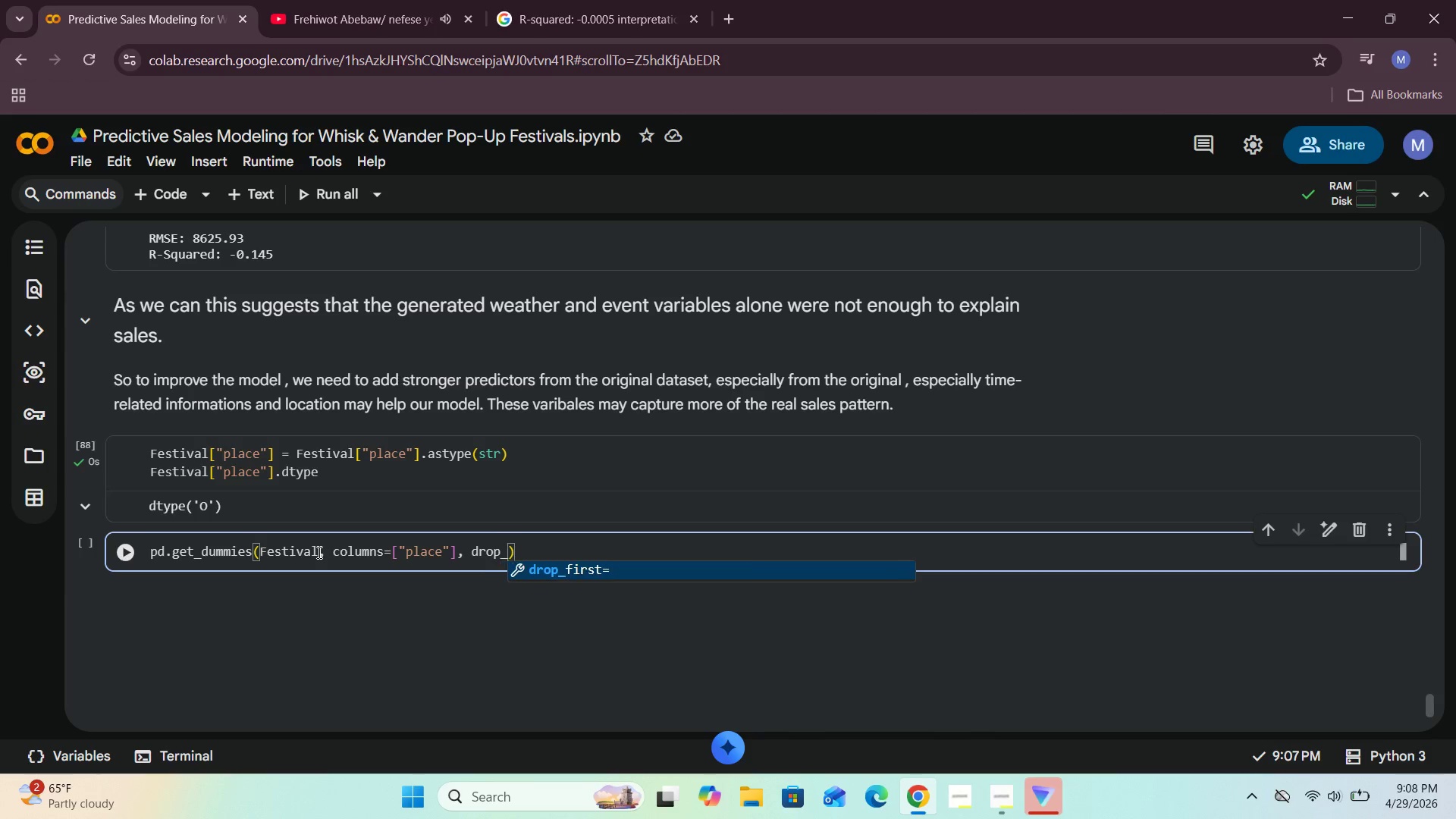 
left_click([572, 573])
 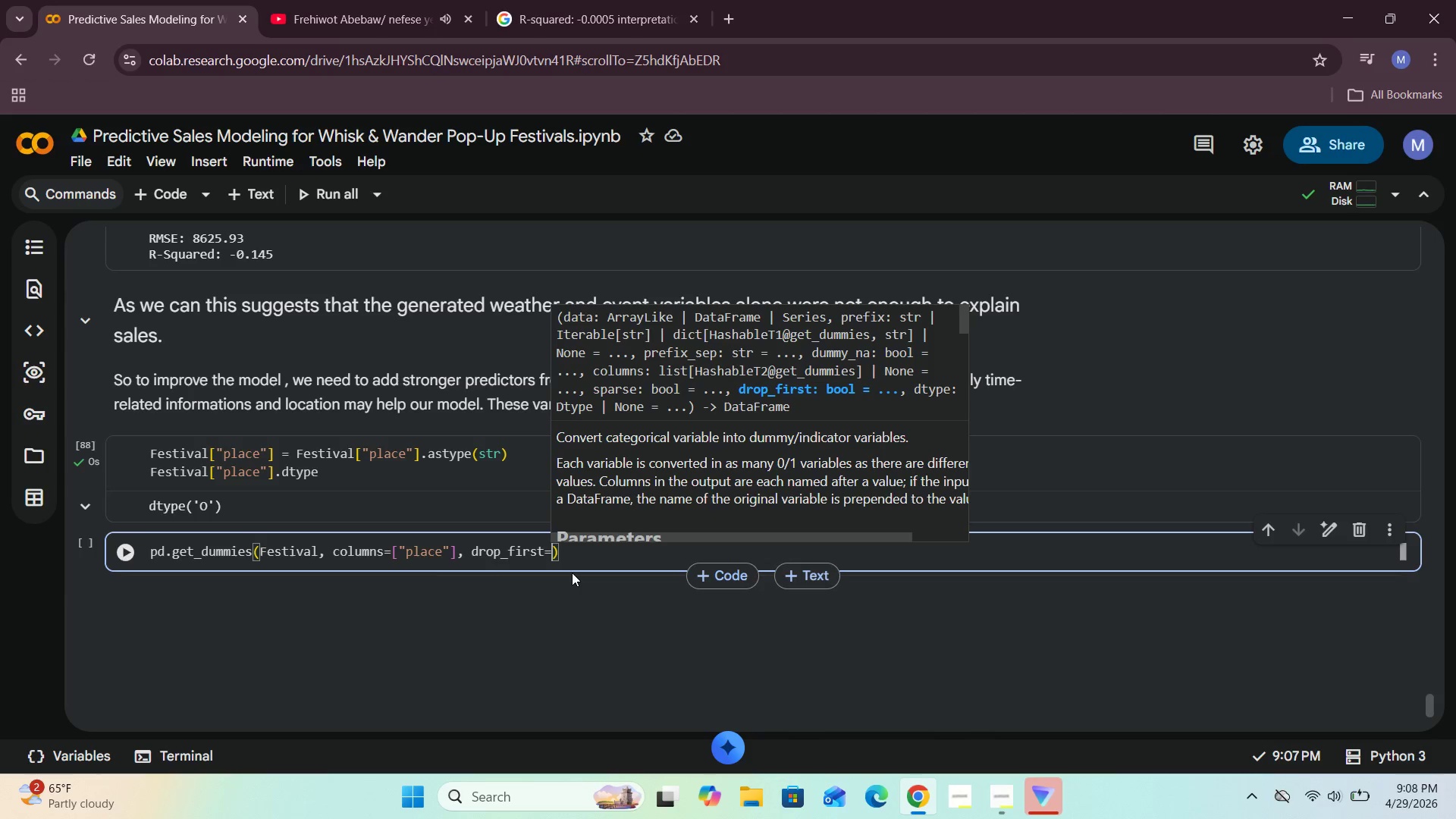 
type(True)
 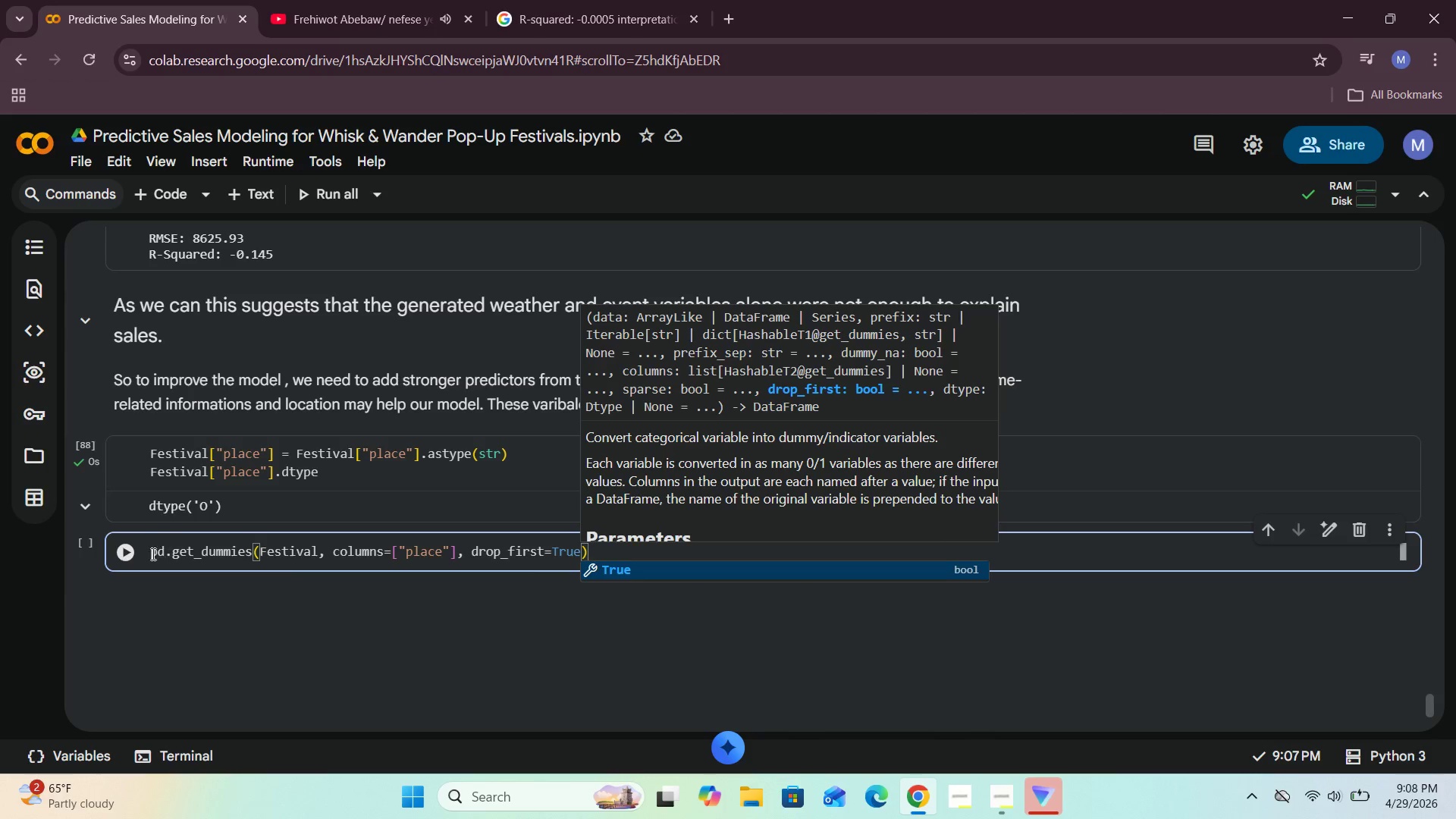 
wait(5.19)
 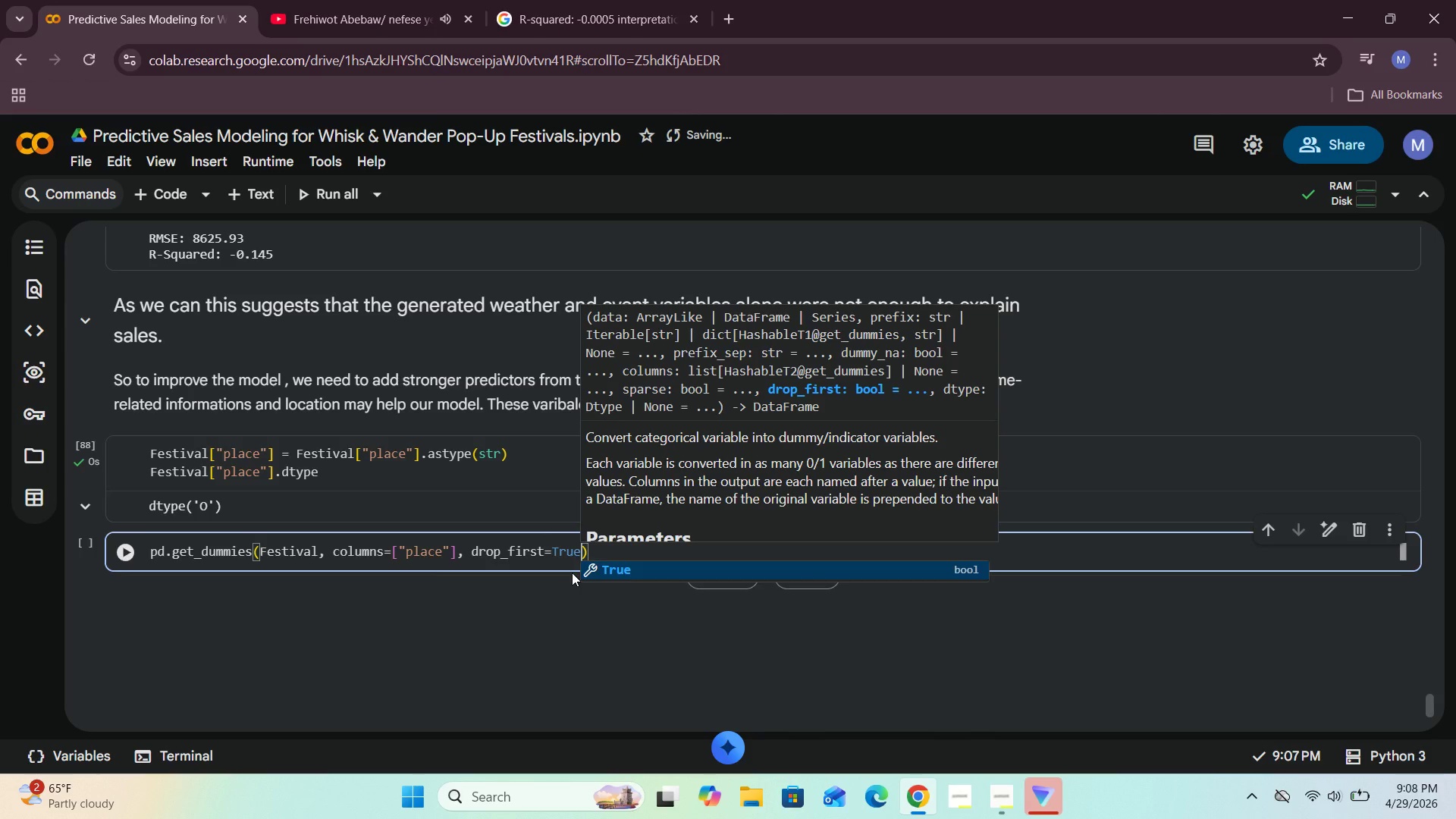 
left_click([152, 552])
 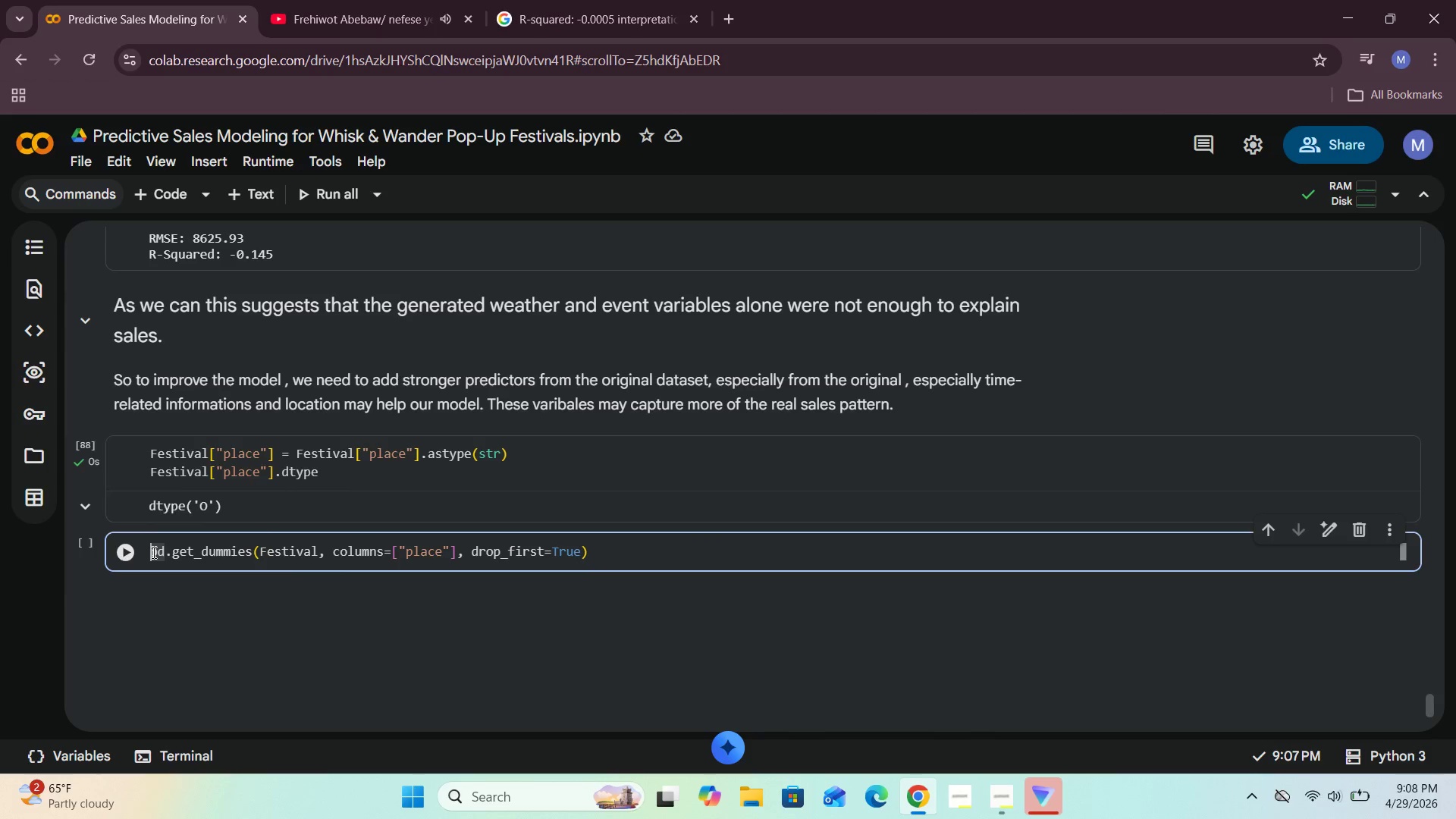 
type(Festival_END)
key(Backspace)
key(Backspace)
type(ncoded = )
 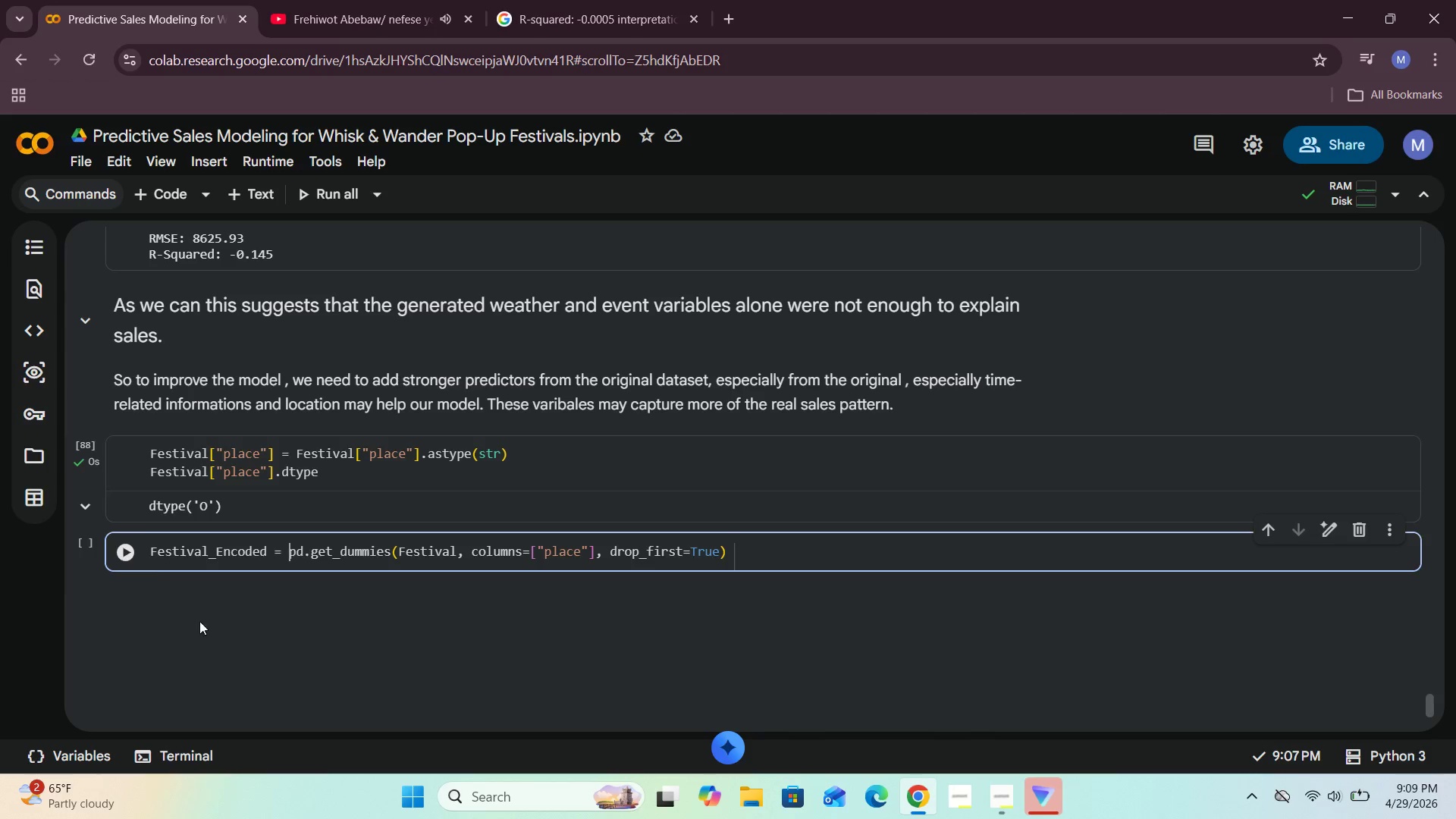 
left_click([129, 559])
 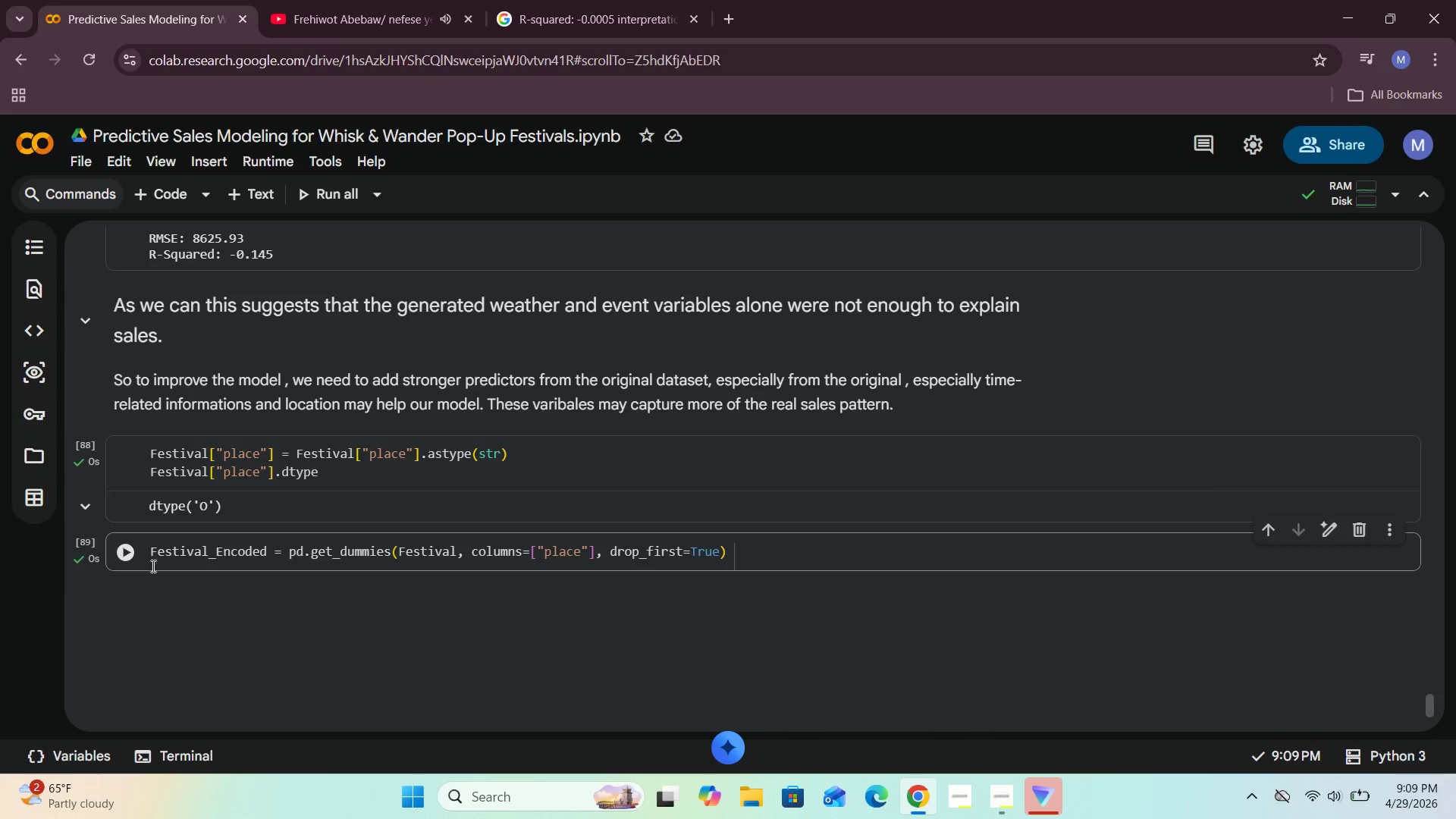 
scroll: coordinate [166, 566], scroll_direction: down, amount: 2.0
 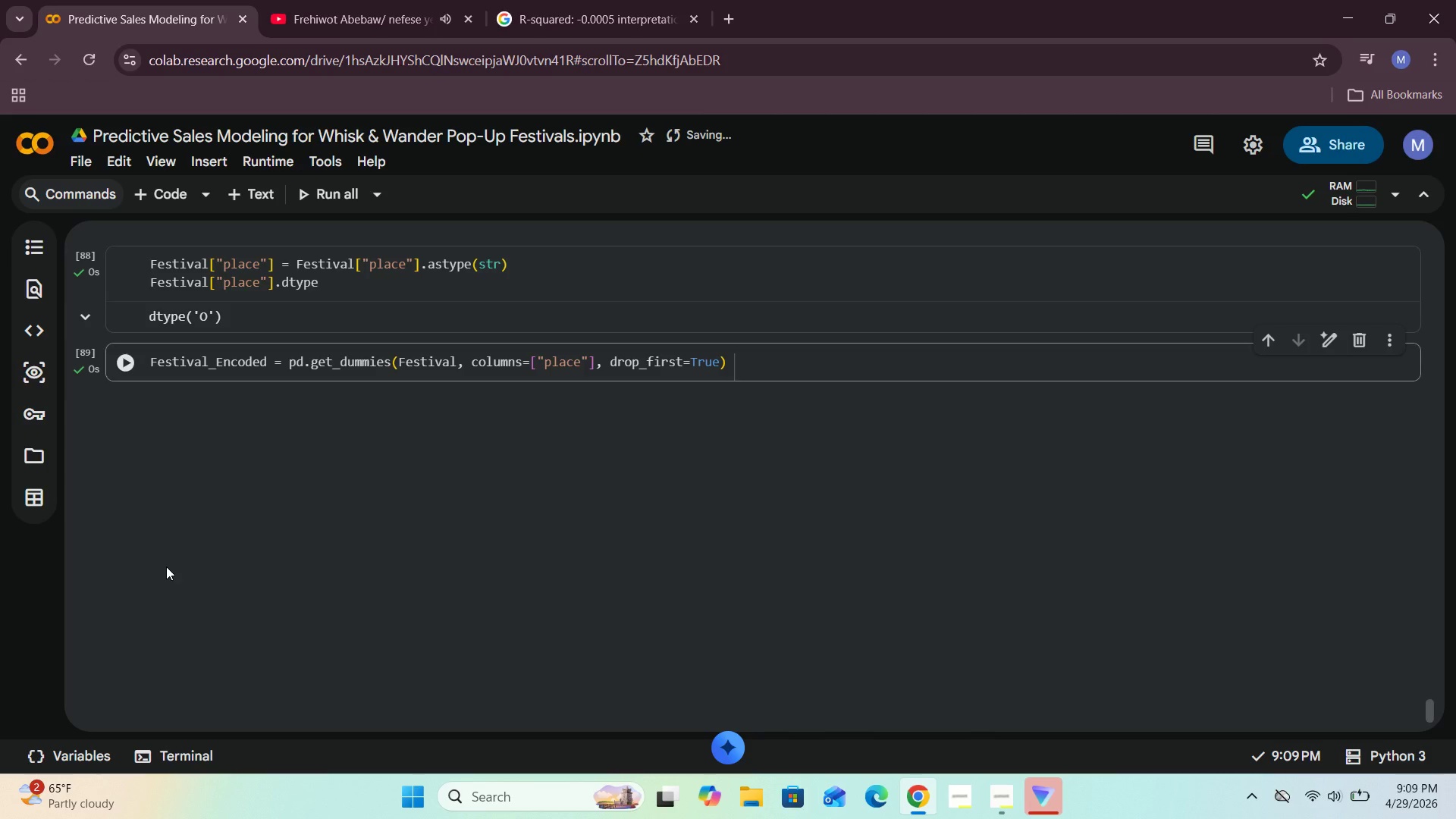 
wait(12.71)
 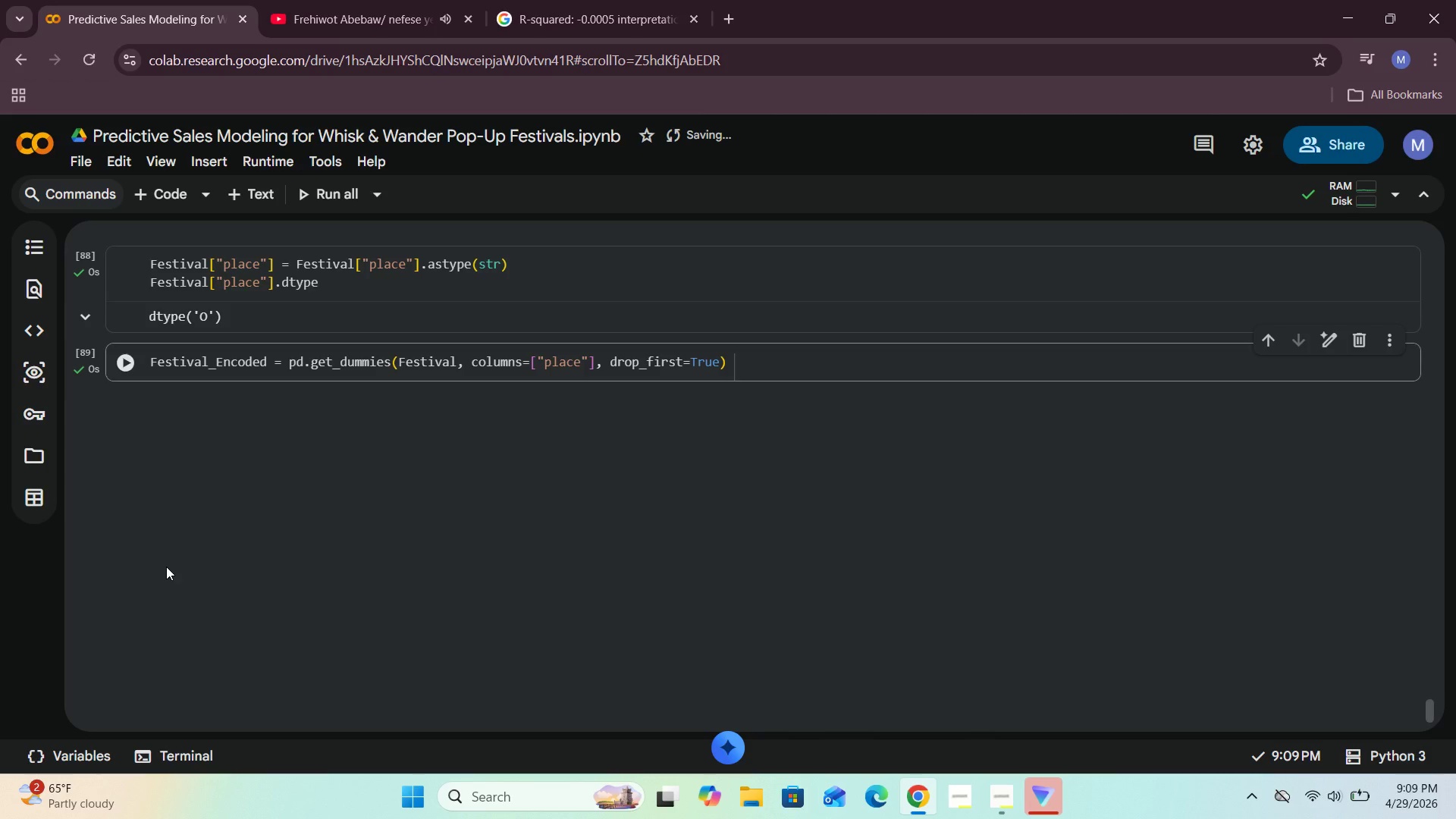 
left_click([180, 196])
 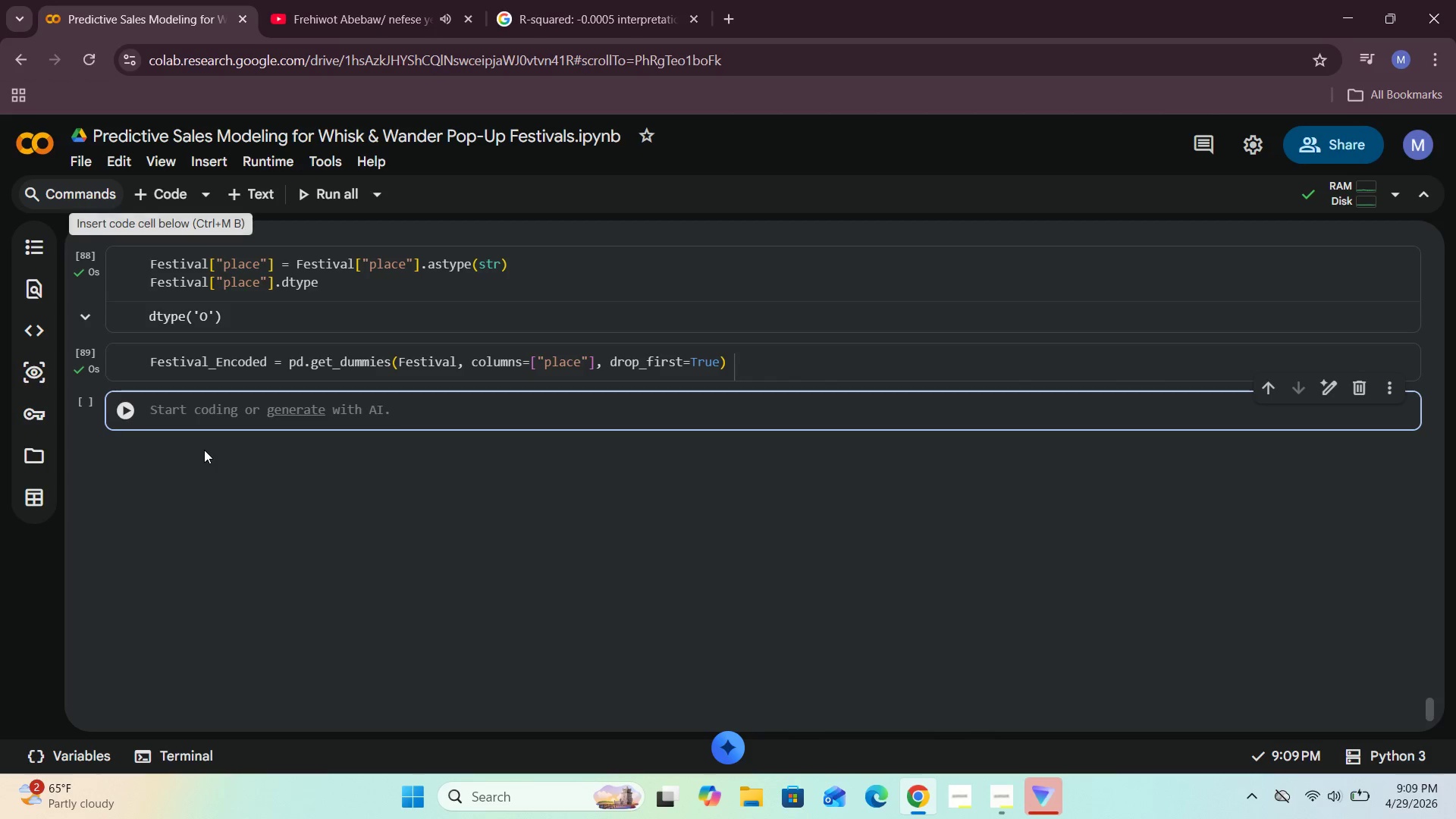 
left_click([199, 413])
 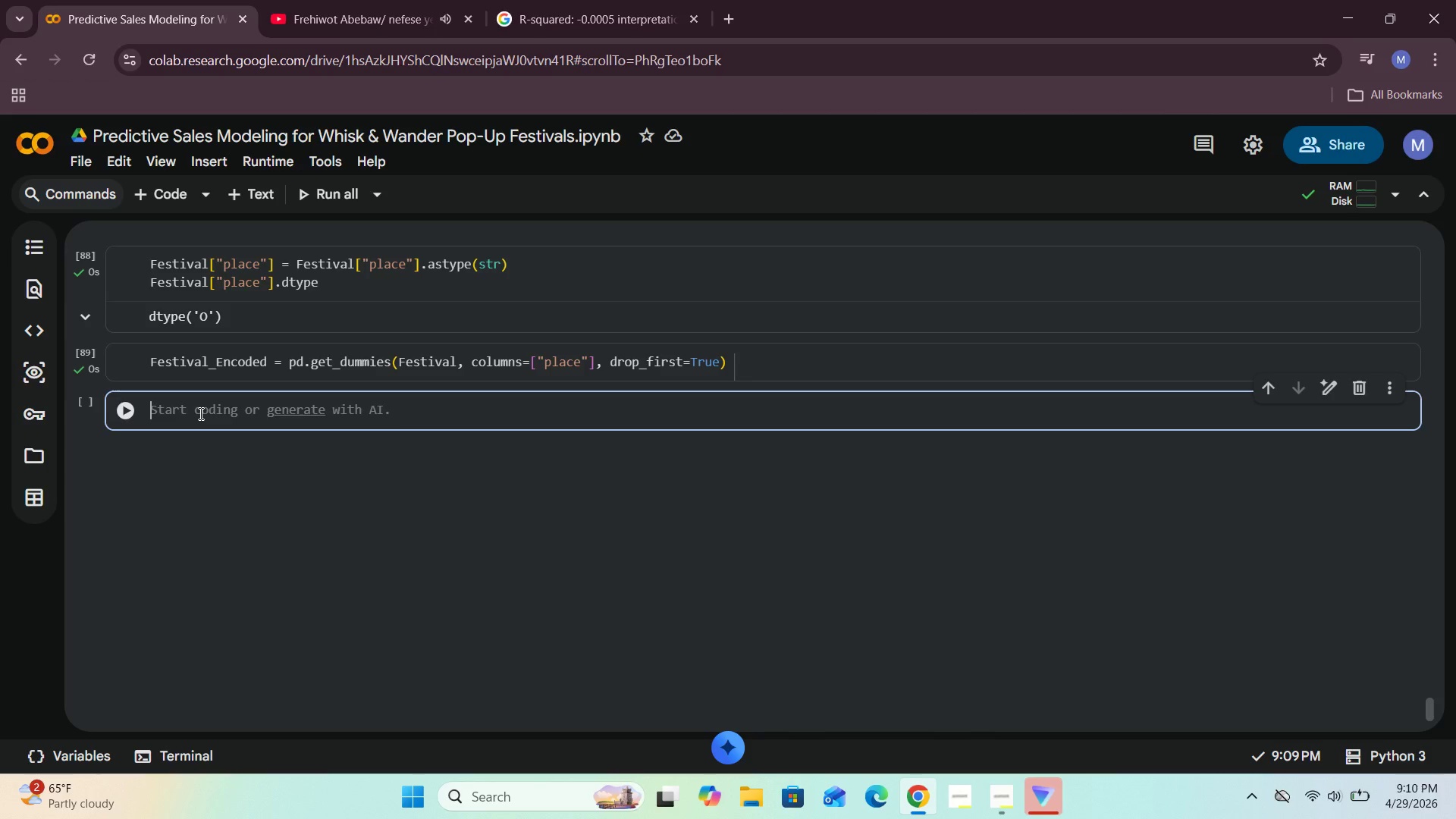 
wait(74.8)
 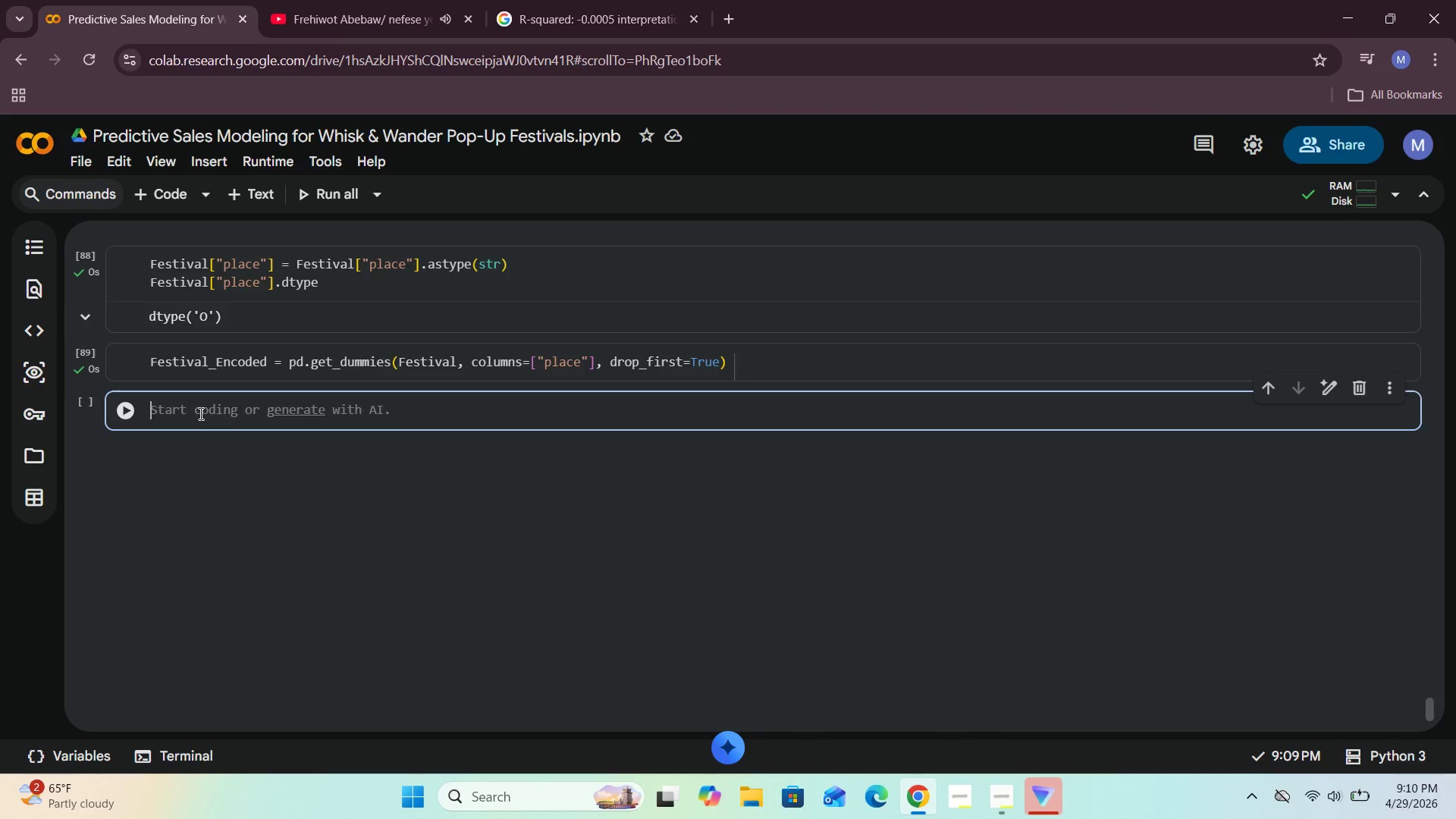 
type(Festival["P)
key(Backspace)
key(Backspace)
key(Backspace)
key(Backspace)
key(Backspace)
key(Backspace)
key(Backspace)
key(Backspace)
key(Backspace)
key(Backspace)
key(Backspace)
type(Festival)
 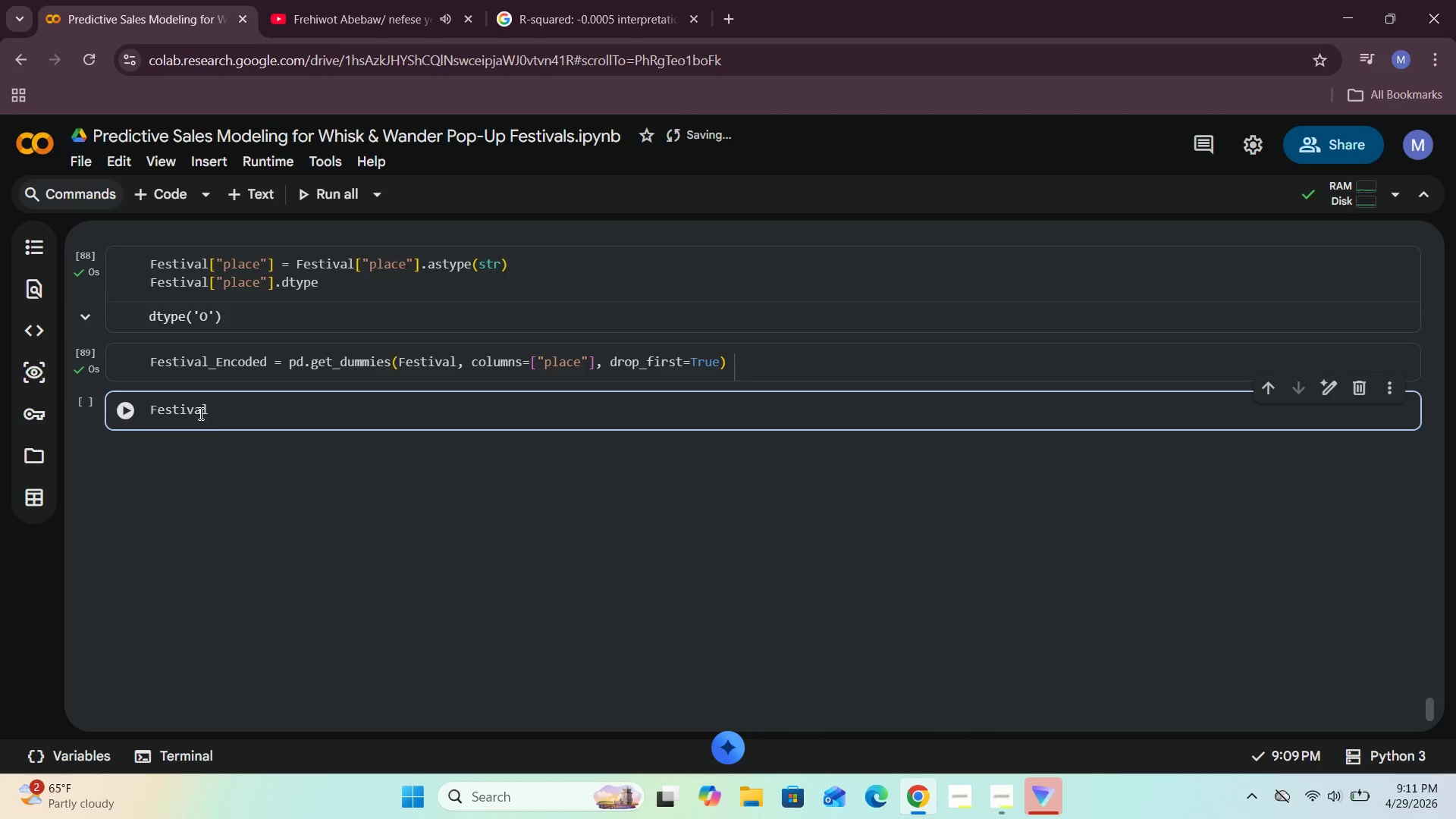 
left_click([346, 455])
 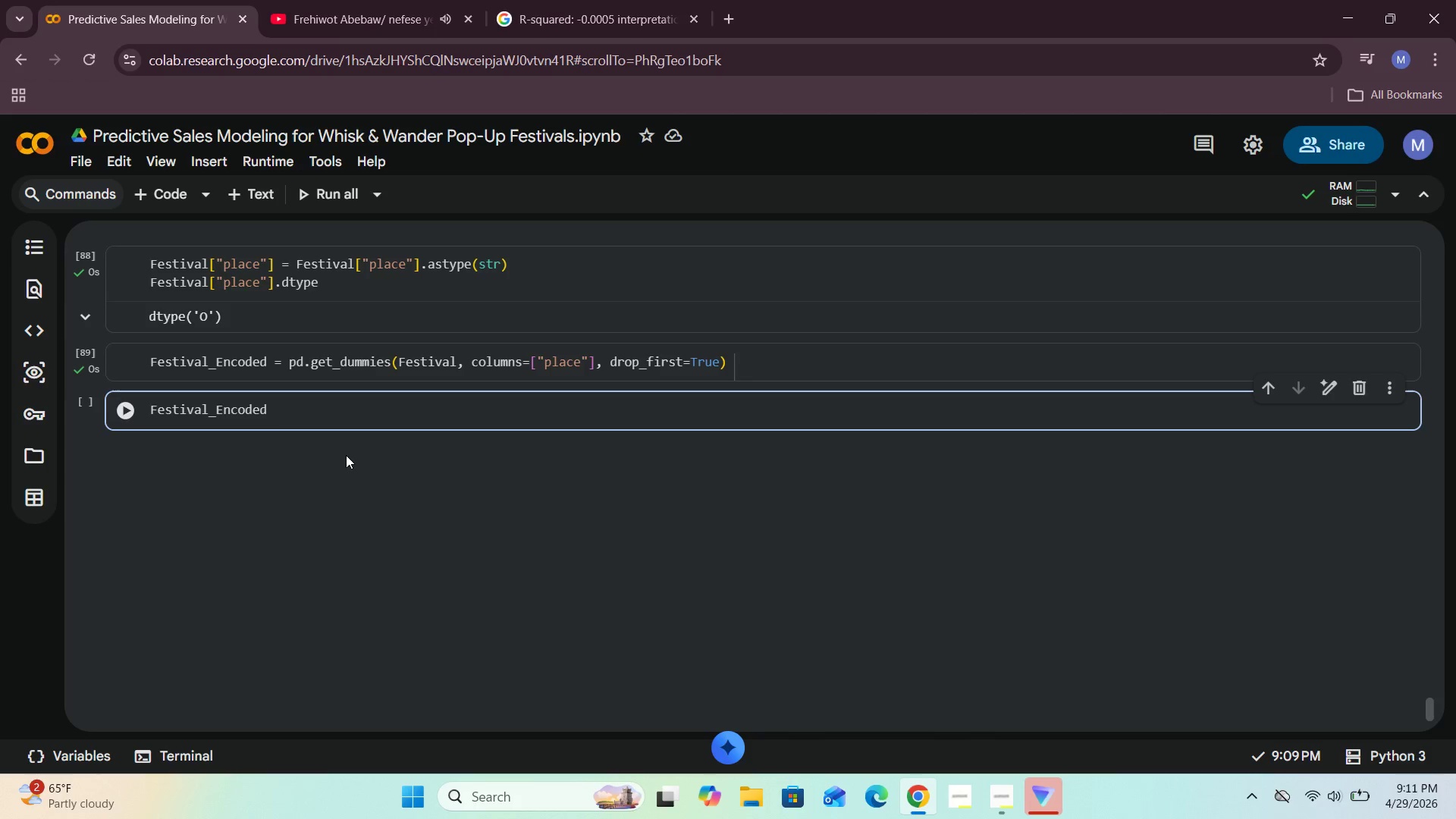 
key(BracketLeft)
 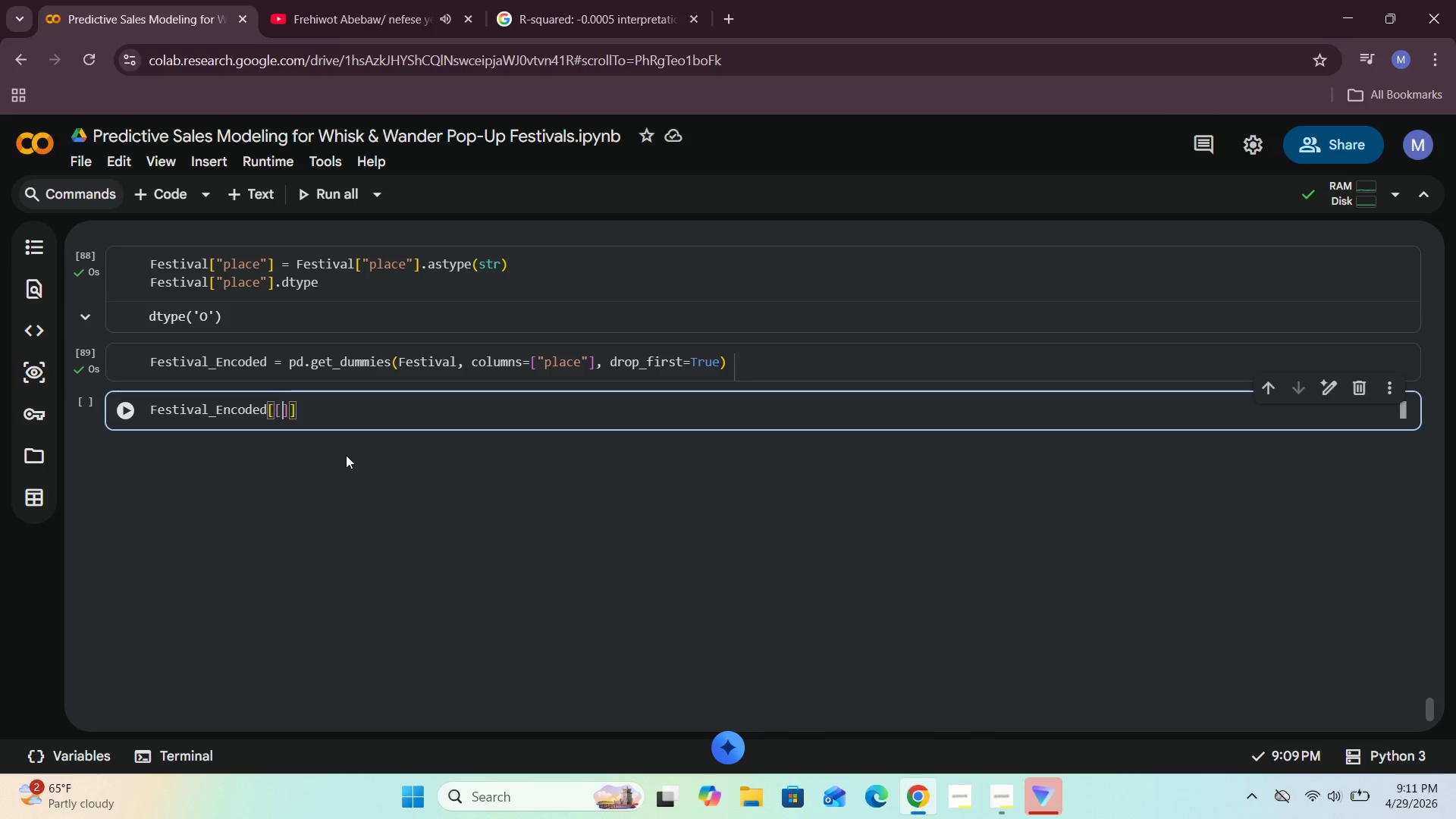 
key(BracketLeft)
 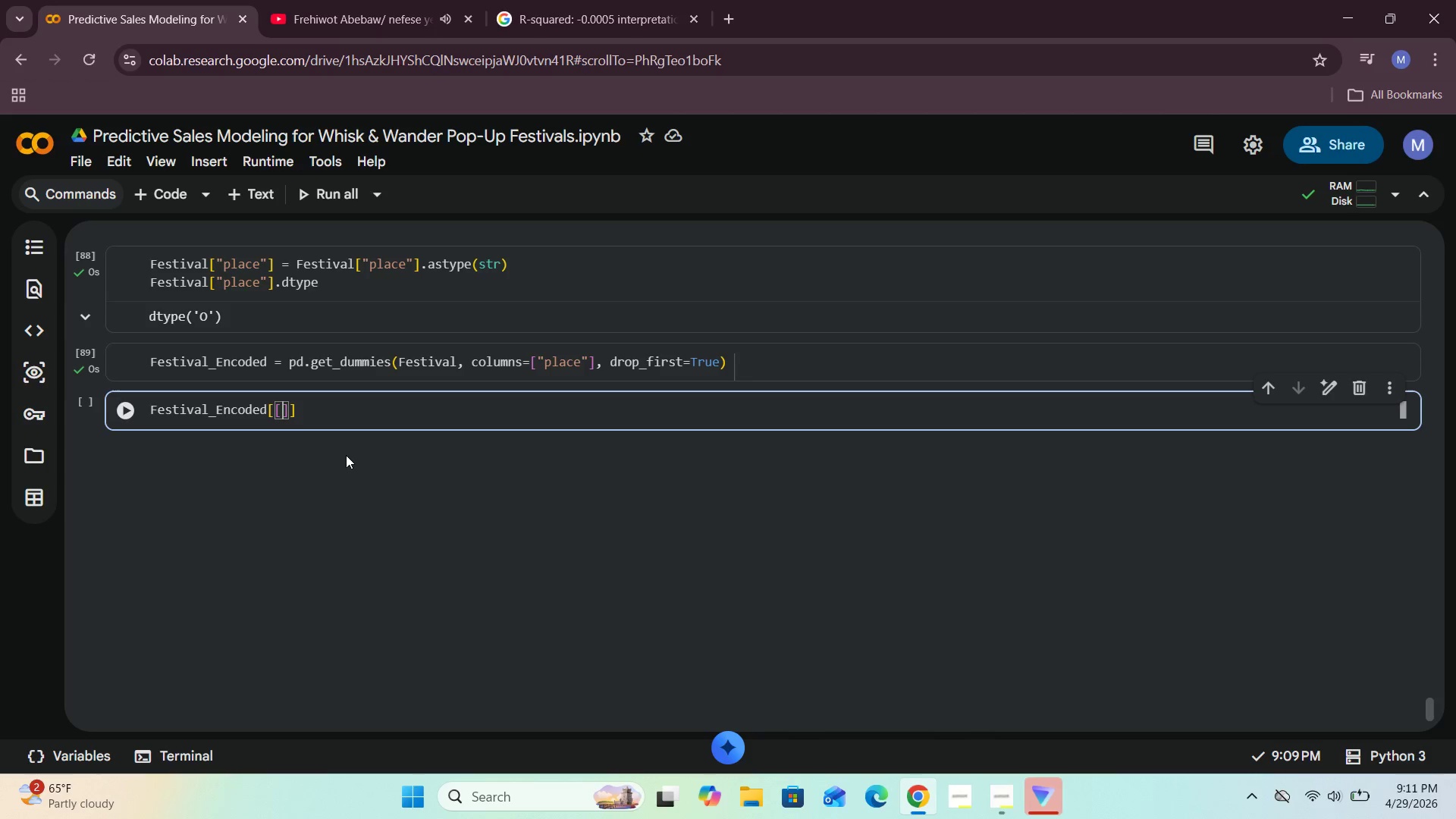 
key(Enter)
 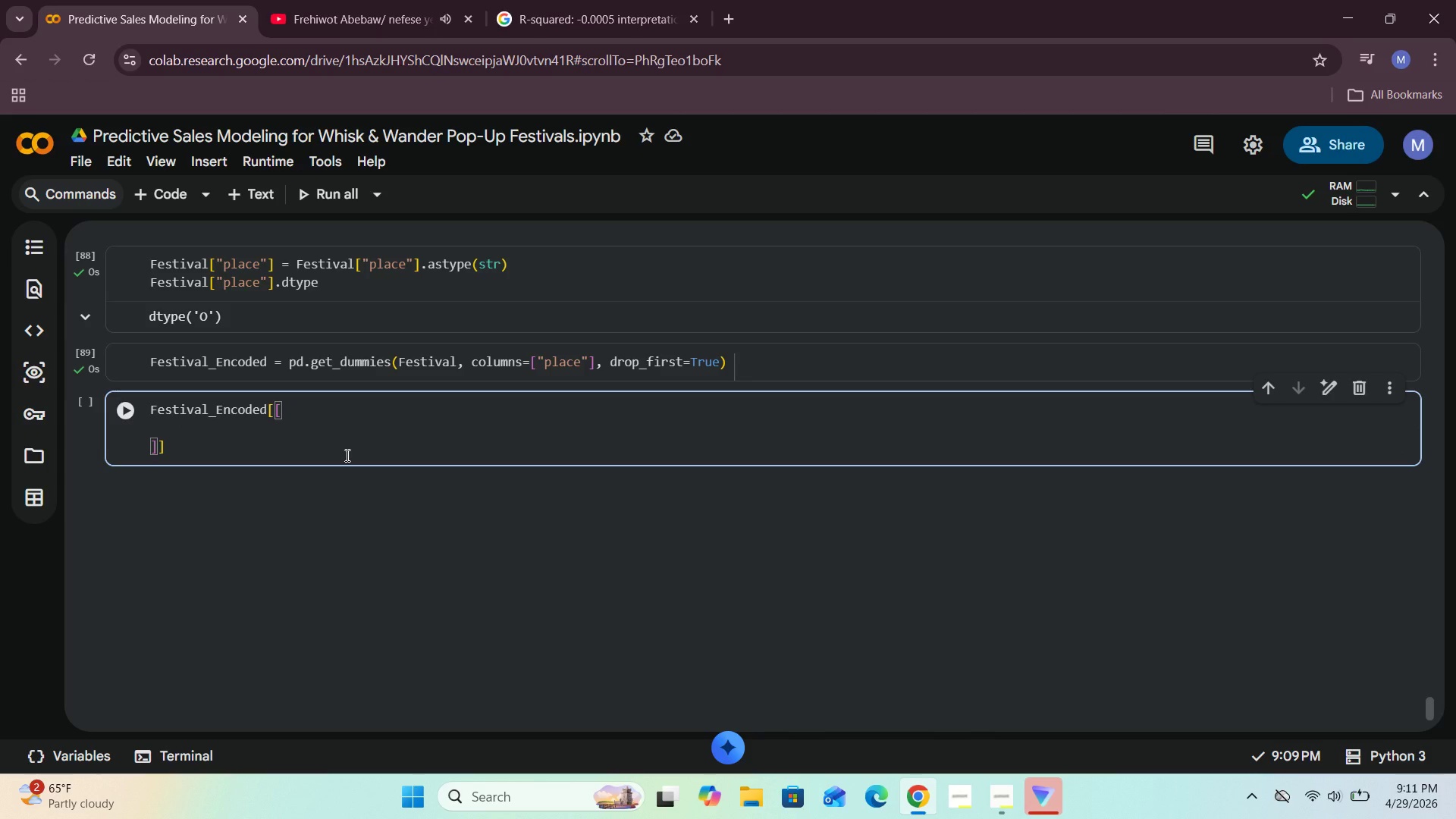 
type("temperature)
 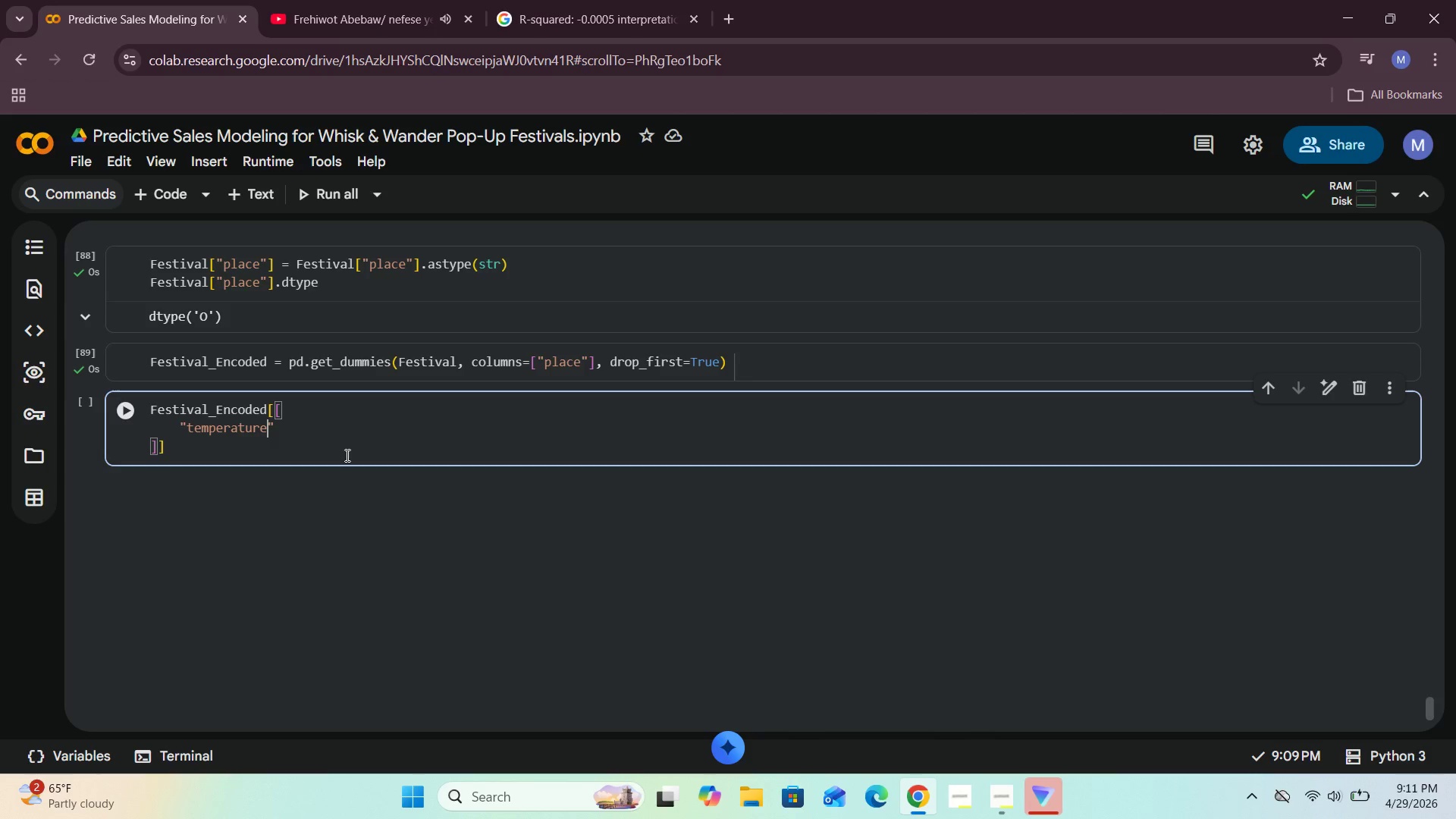 
key(ArrowRight)
 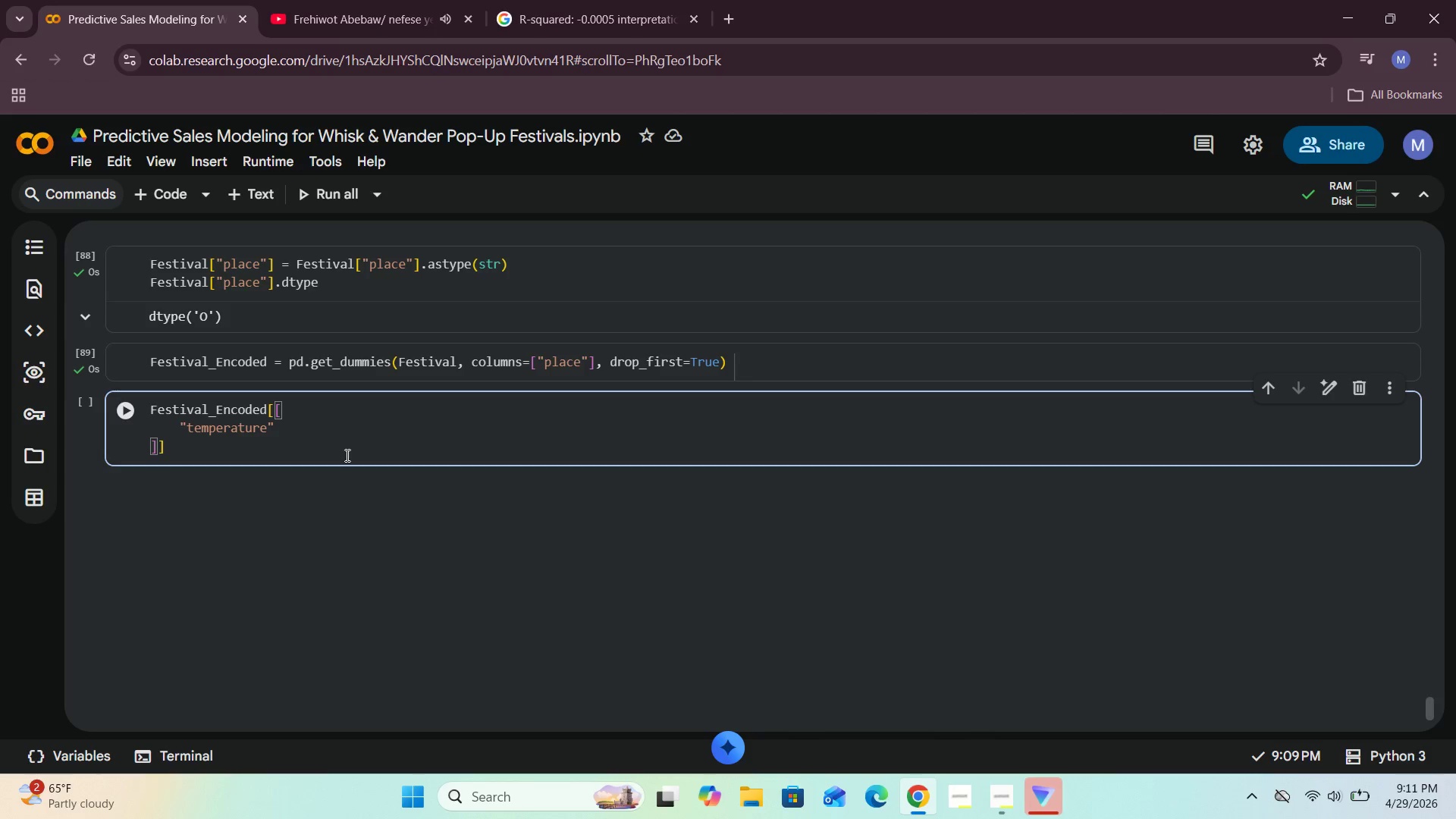 
key(Comma)
 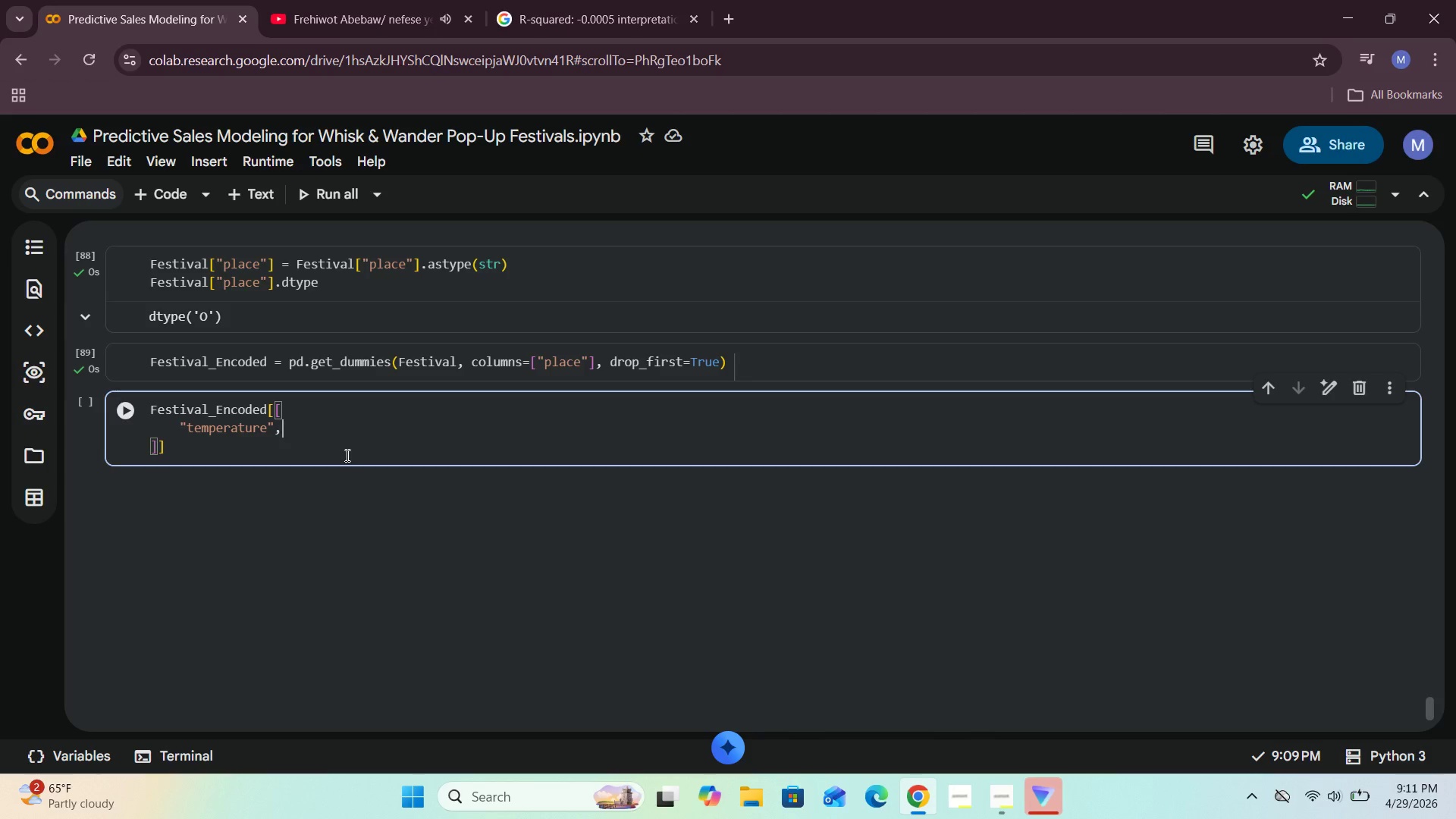 
key(Enter)
 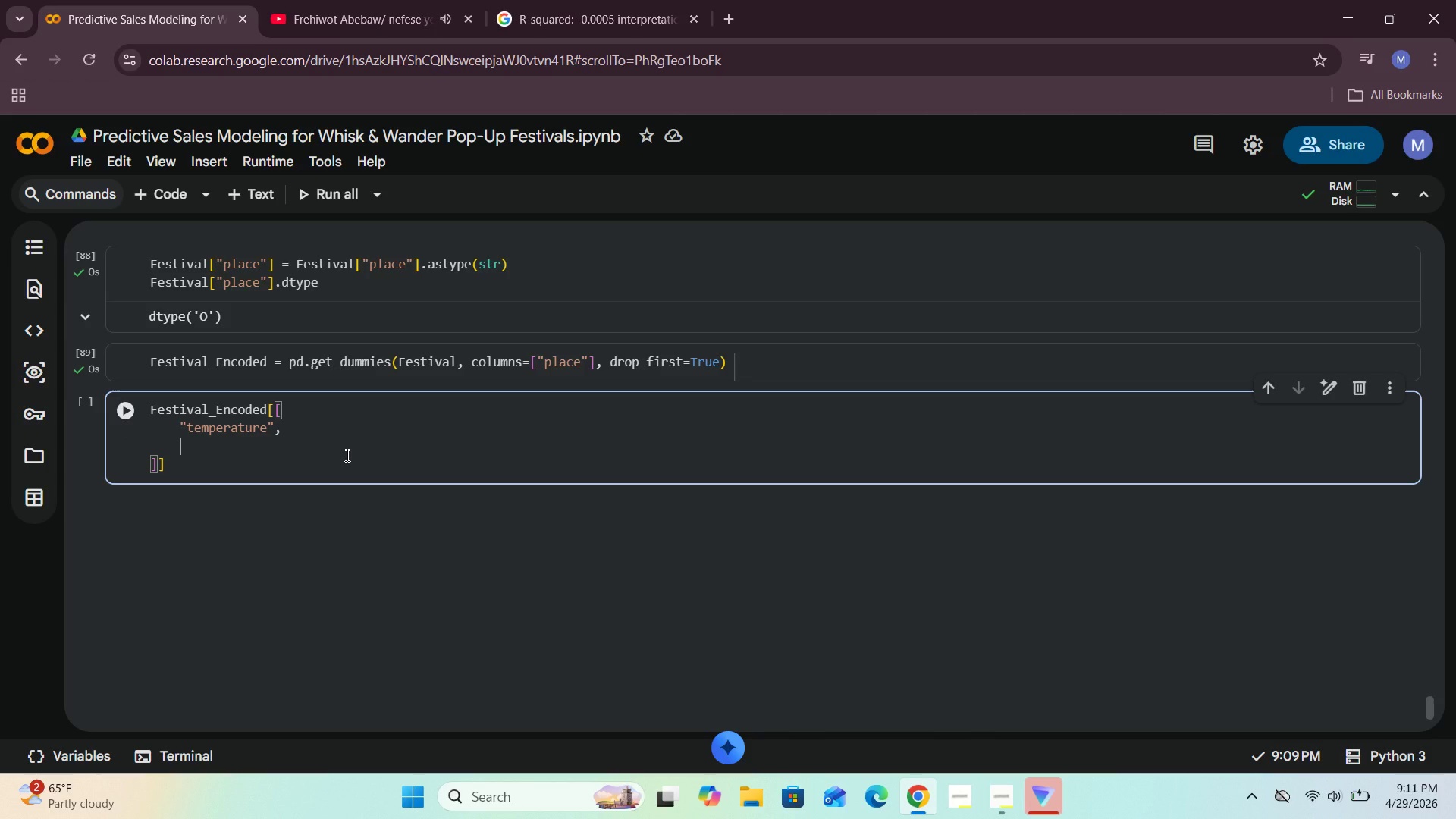 
type("humidity)
 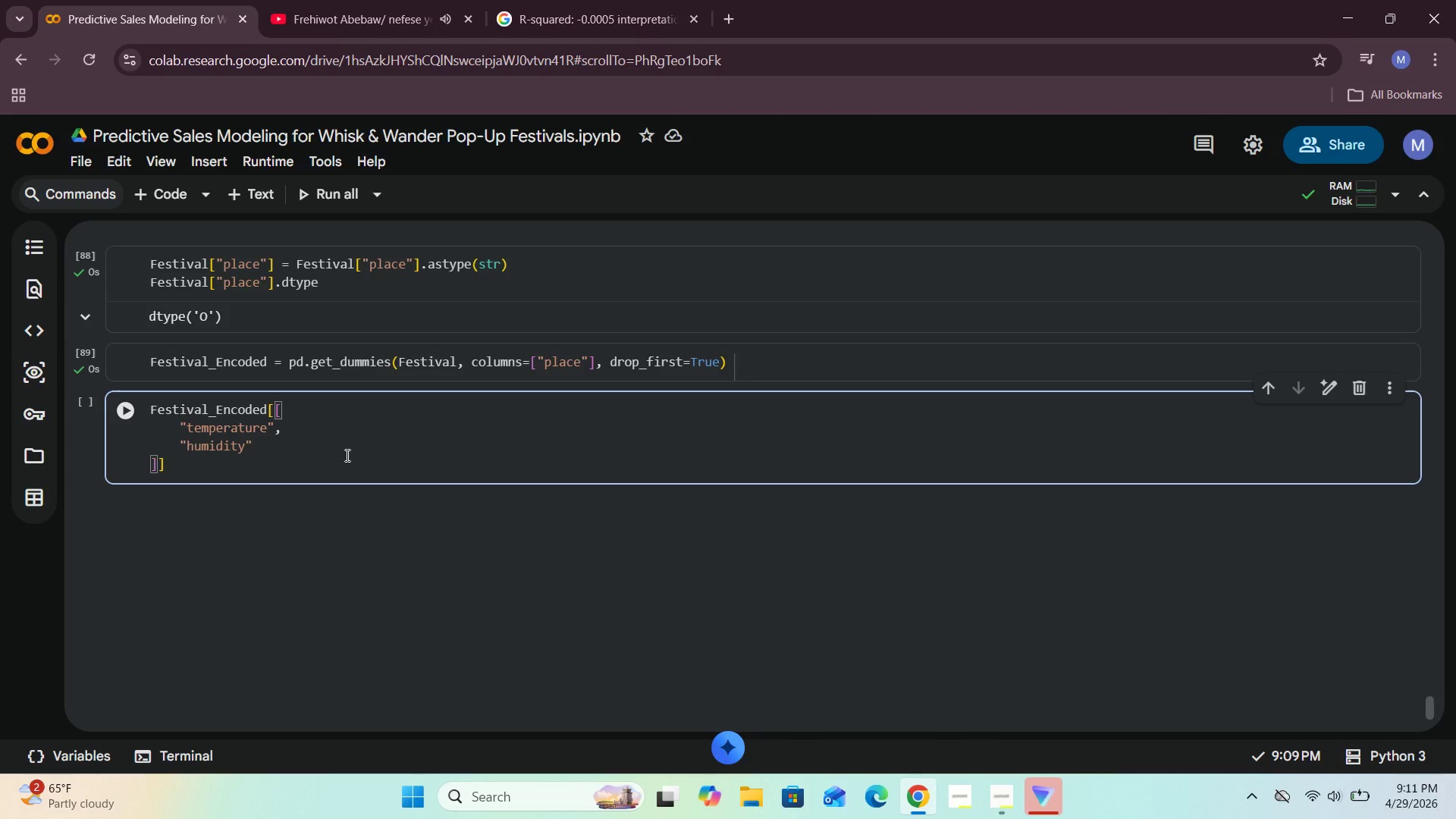 
key(ArrowRight)
 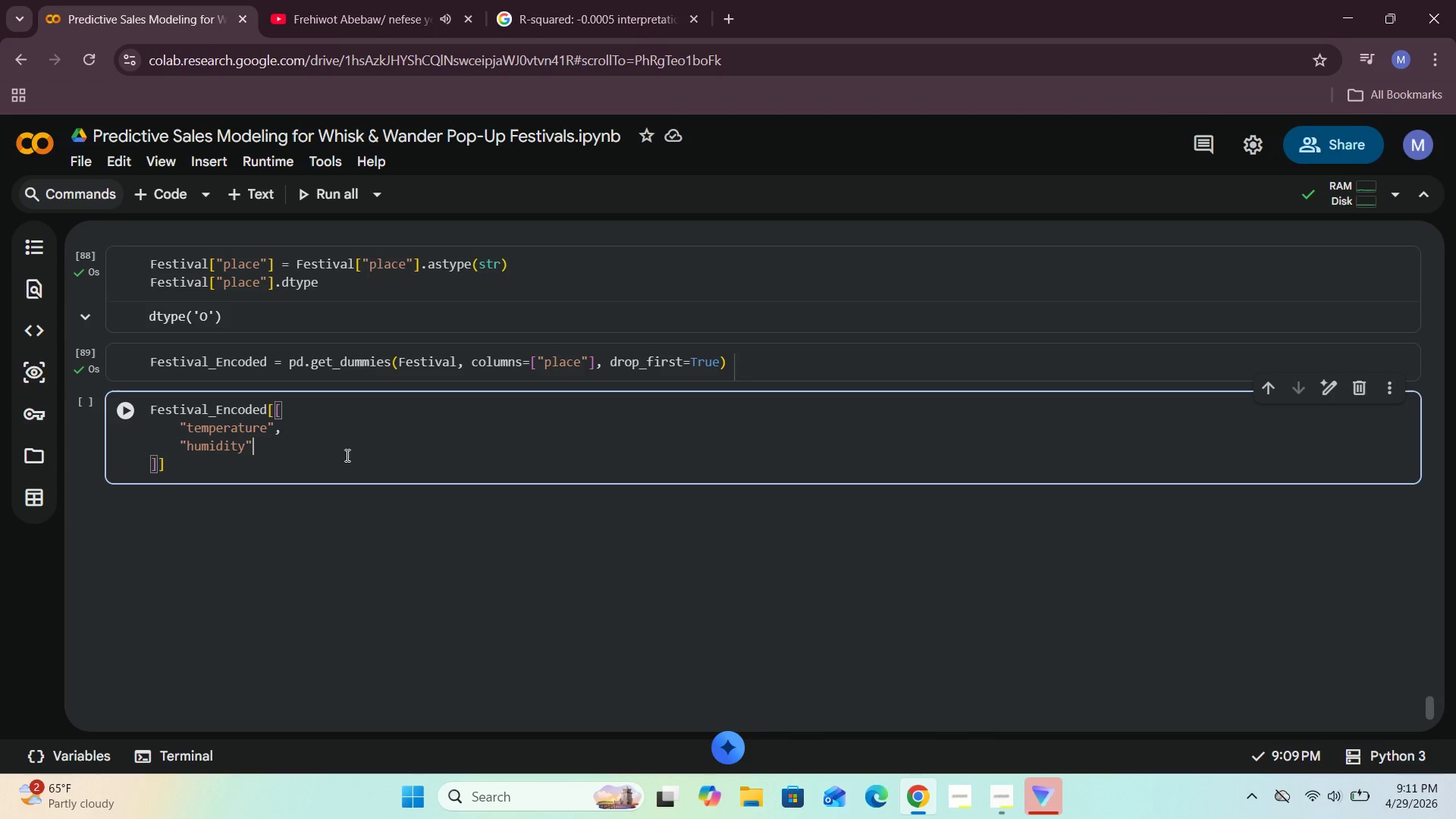 
key(Comma)
 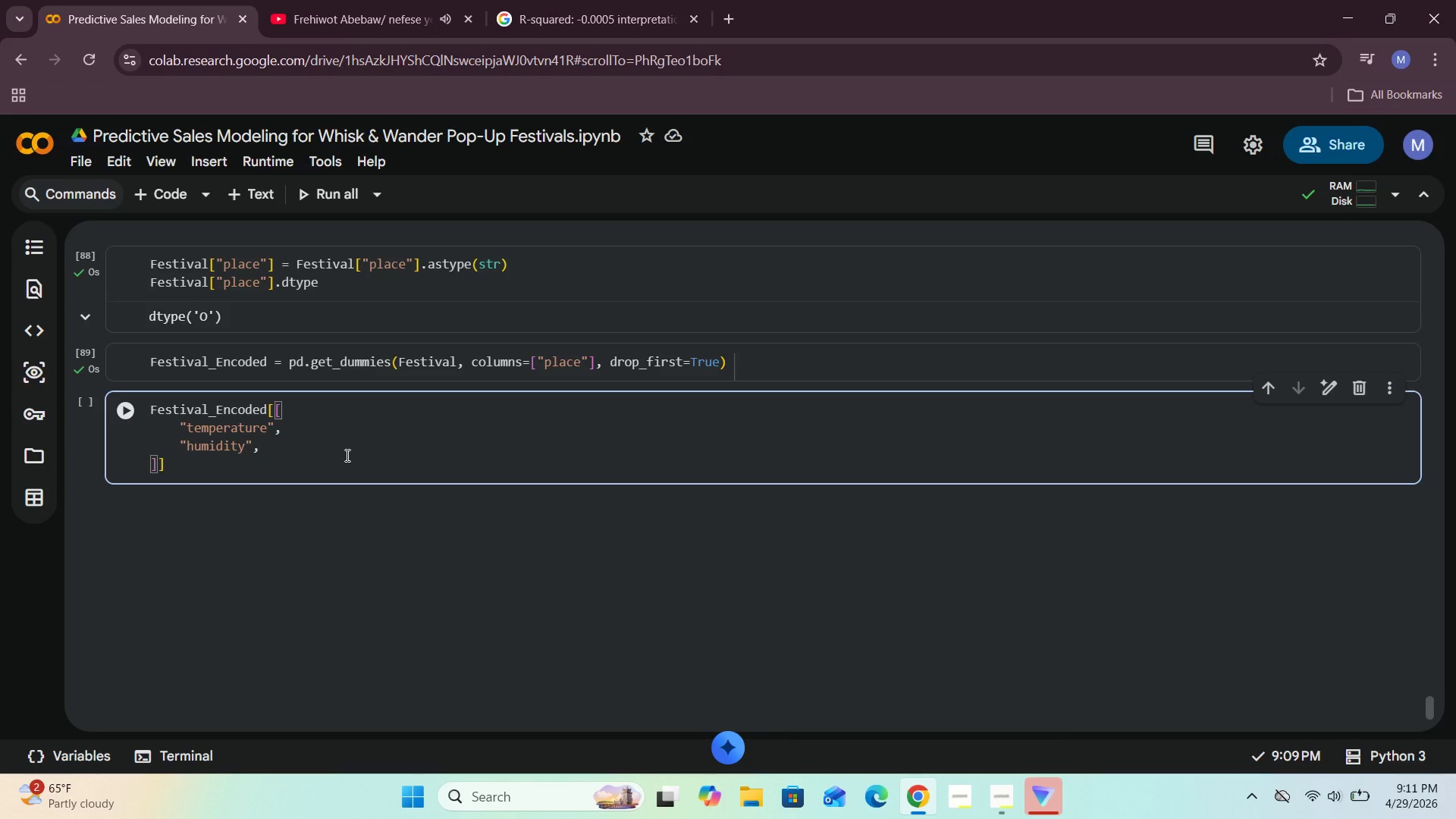 
key(Enter)
 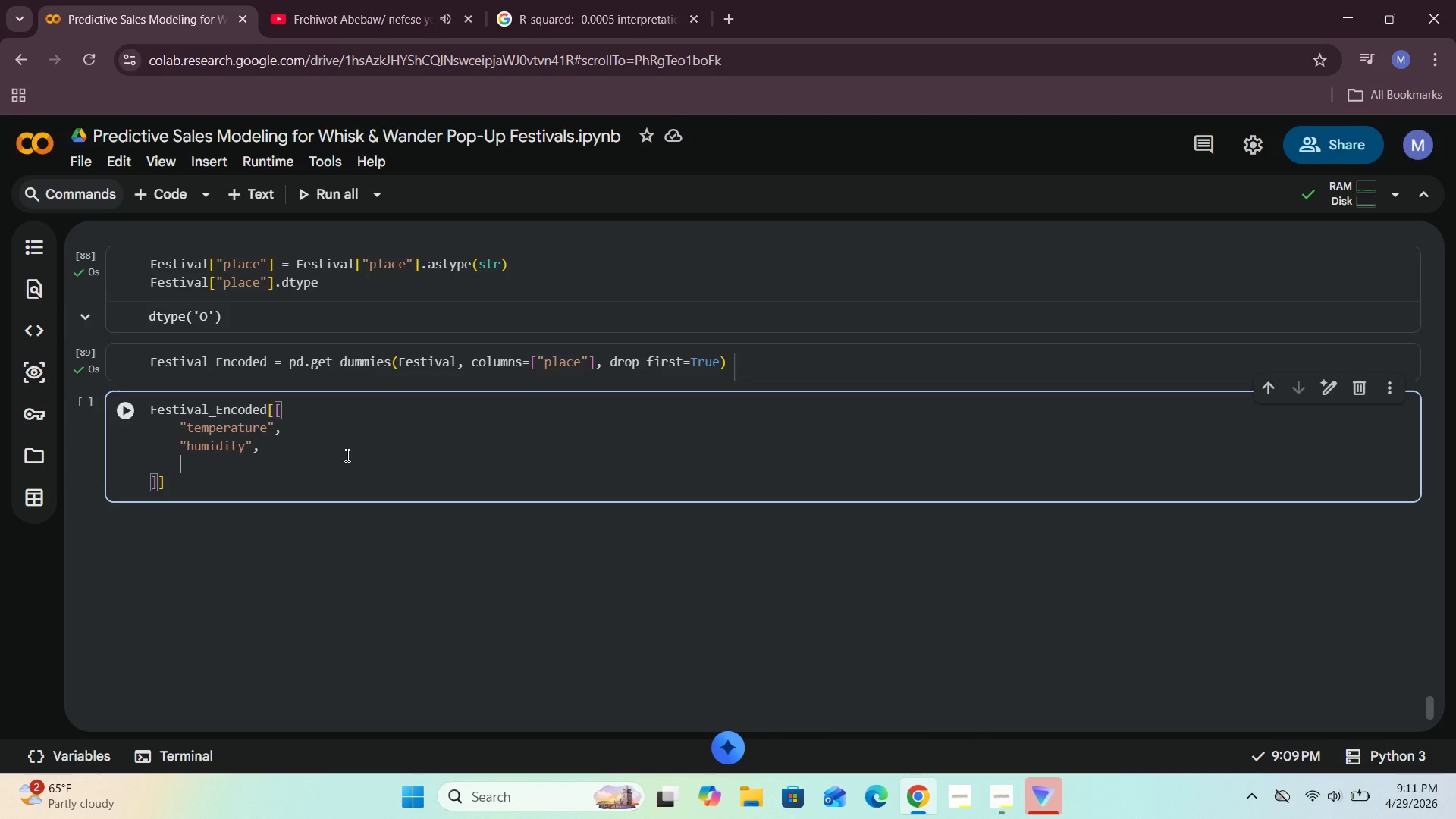 
type("festival_duartion_hours)
 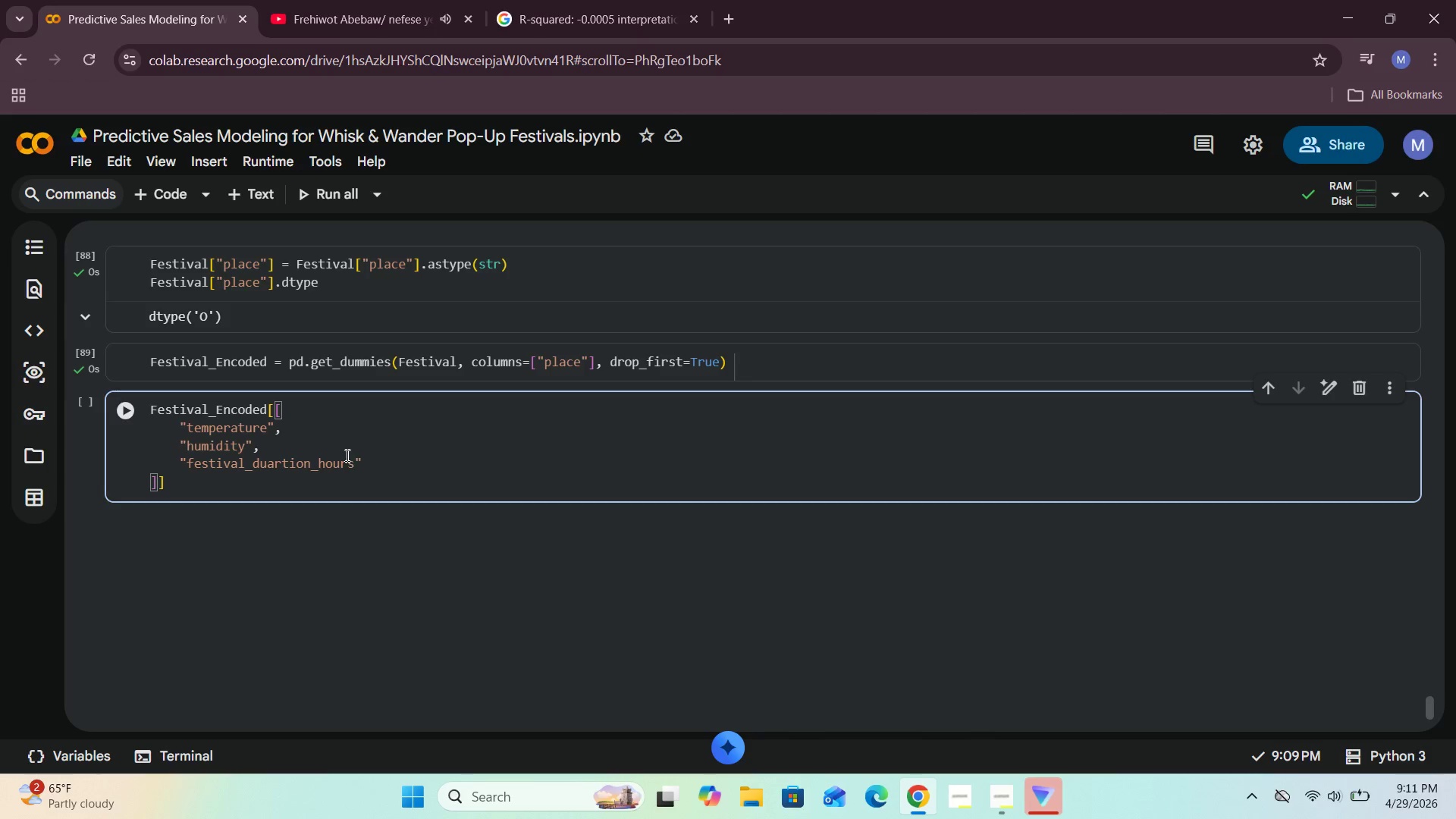 
key(ArrowRight)
 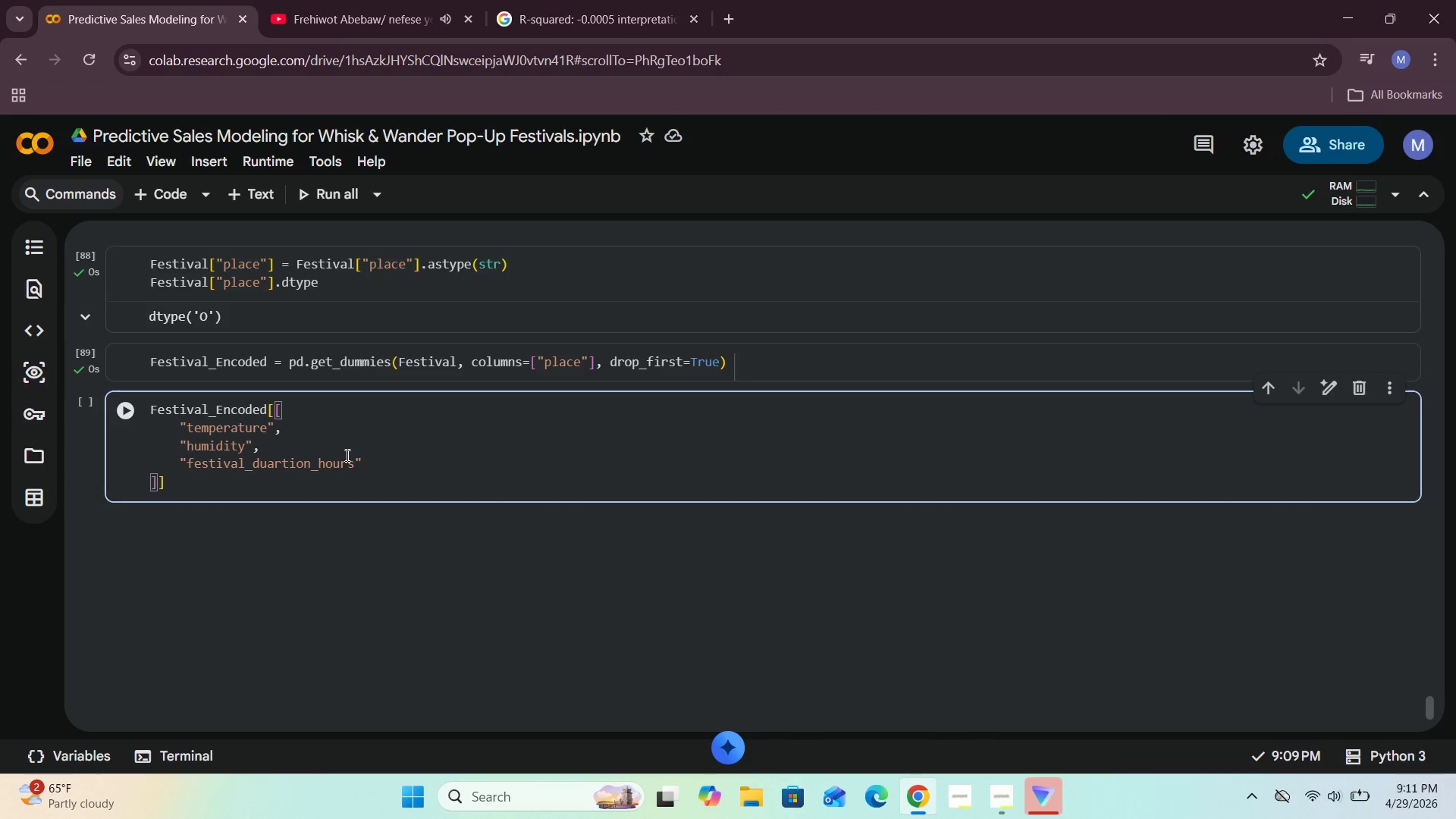 
key(Comma)
 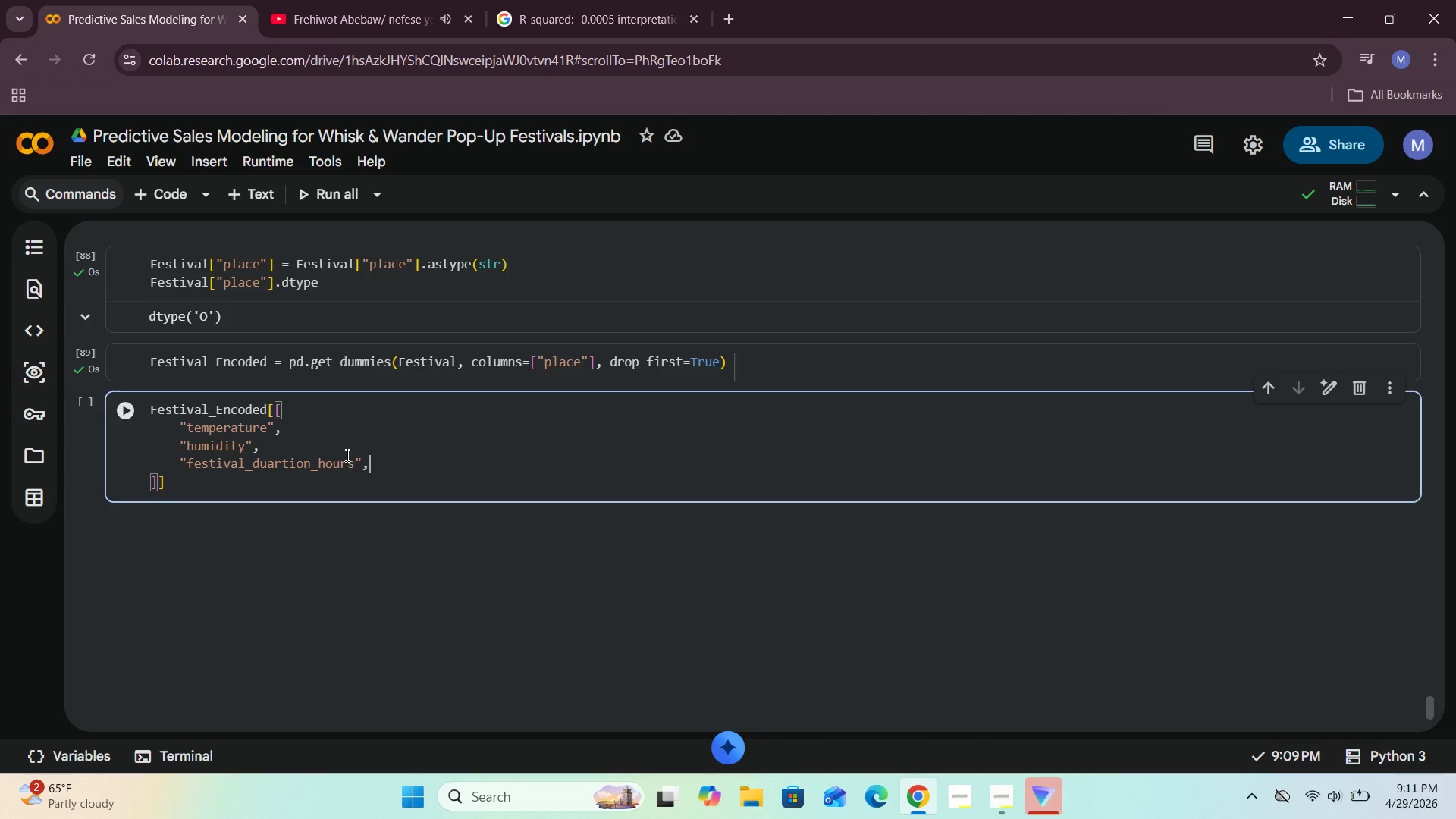 
key(Enter)
 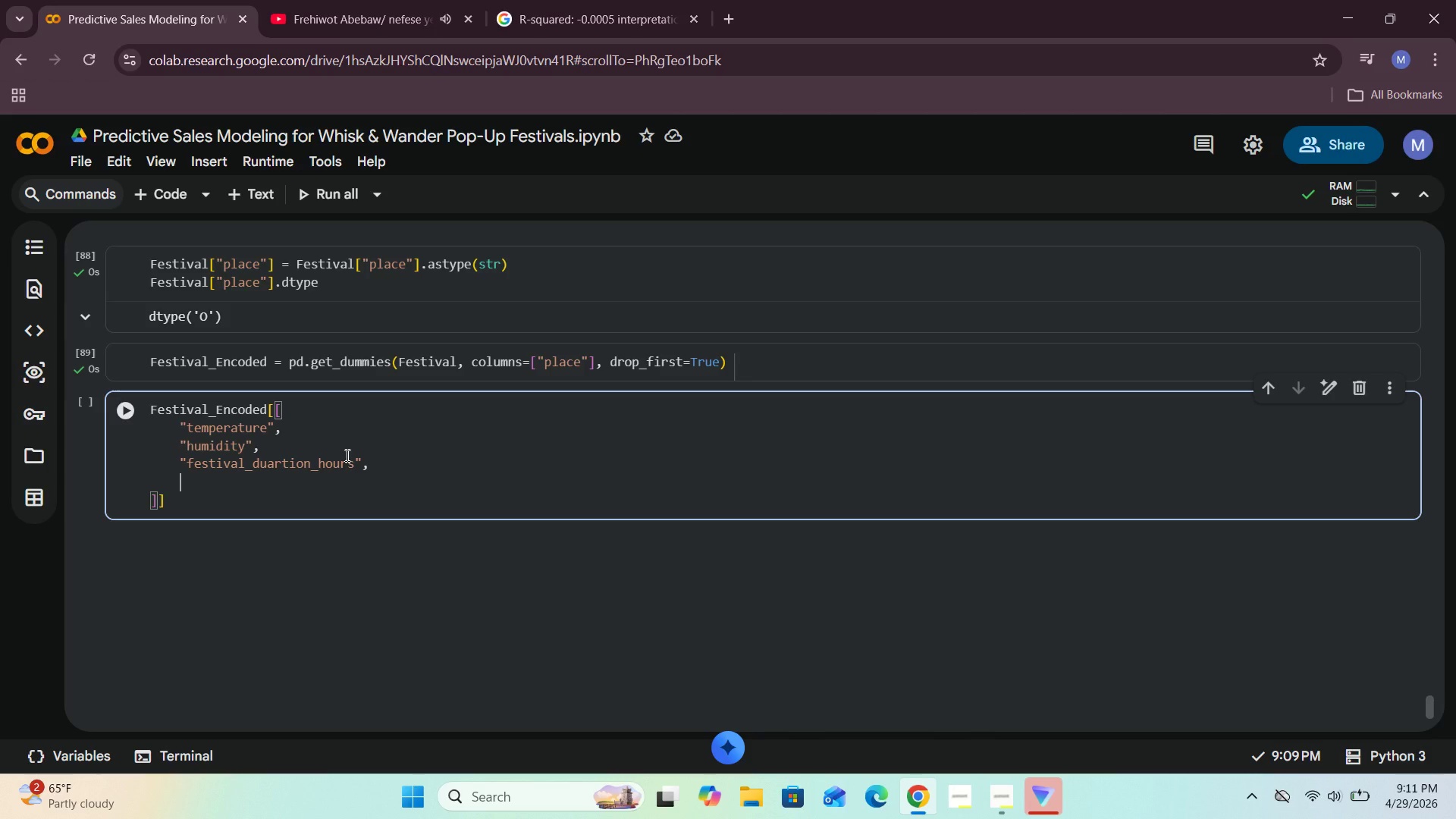 
key(Shift+ShiftRight)
 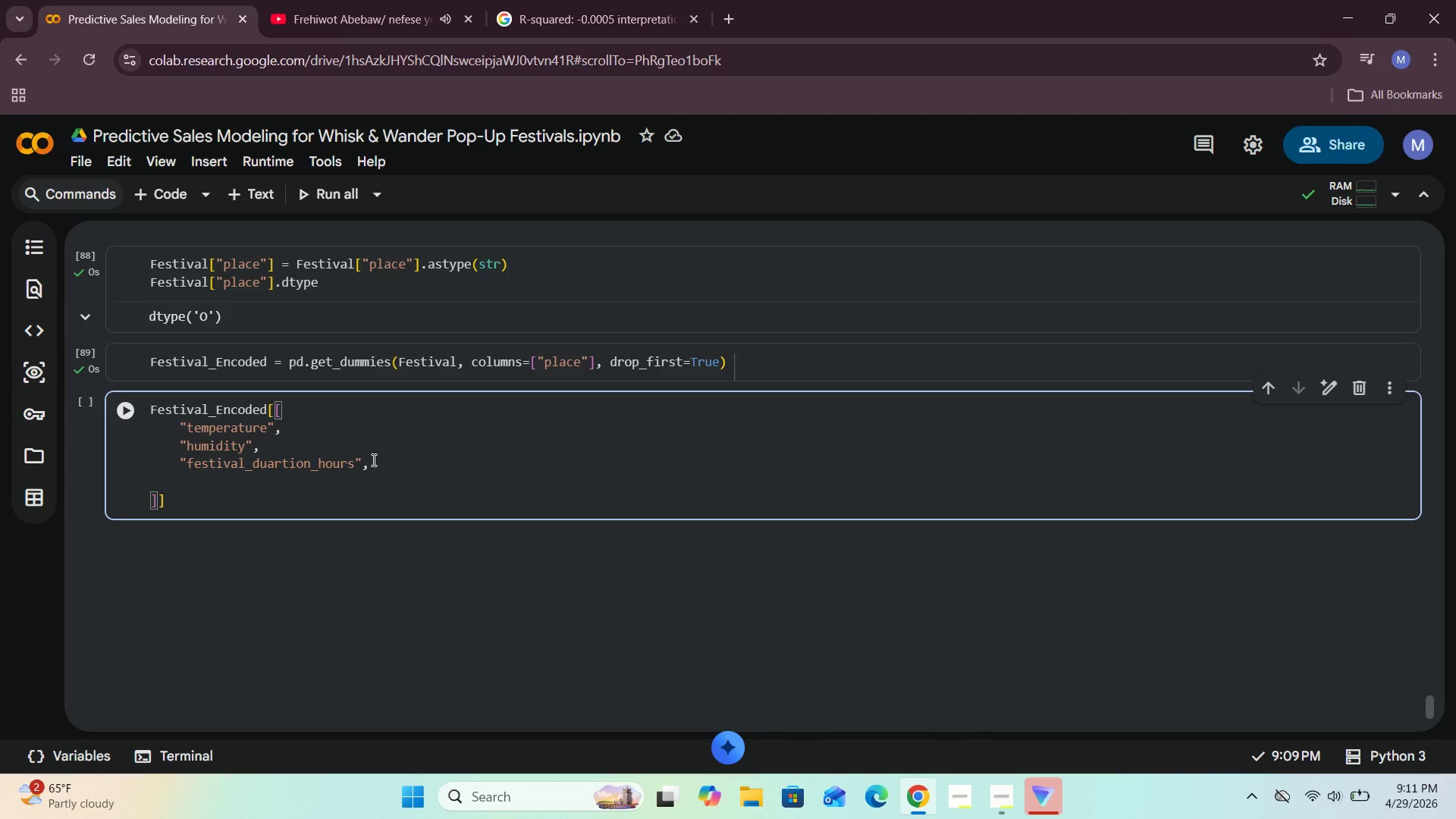 
left_click([353, 465])
 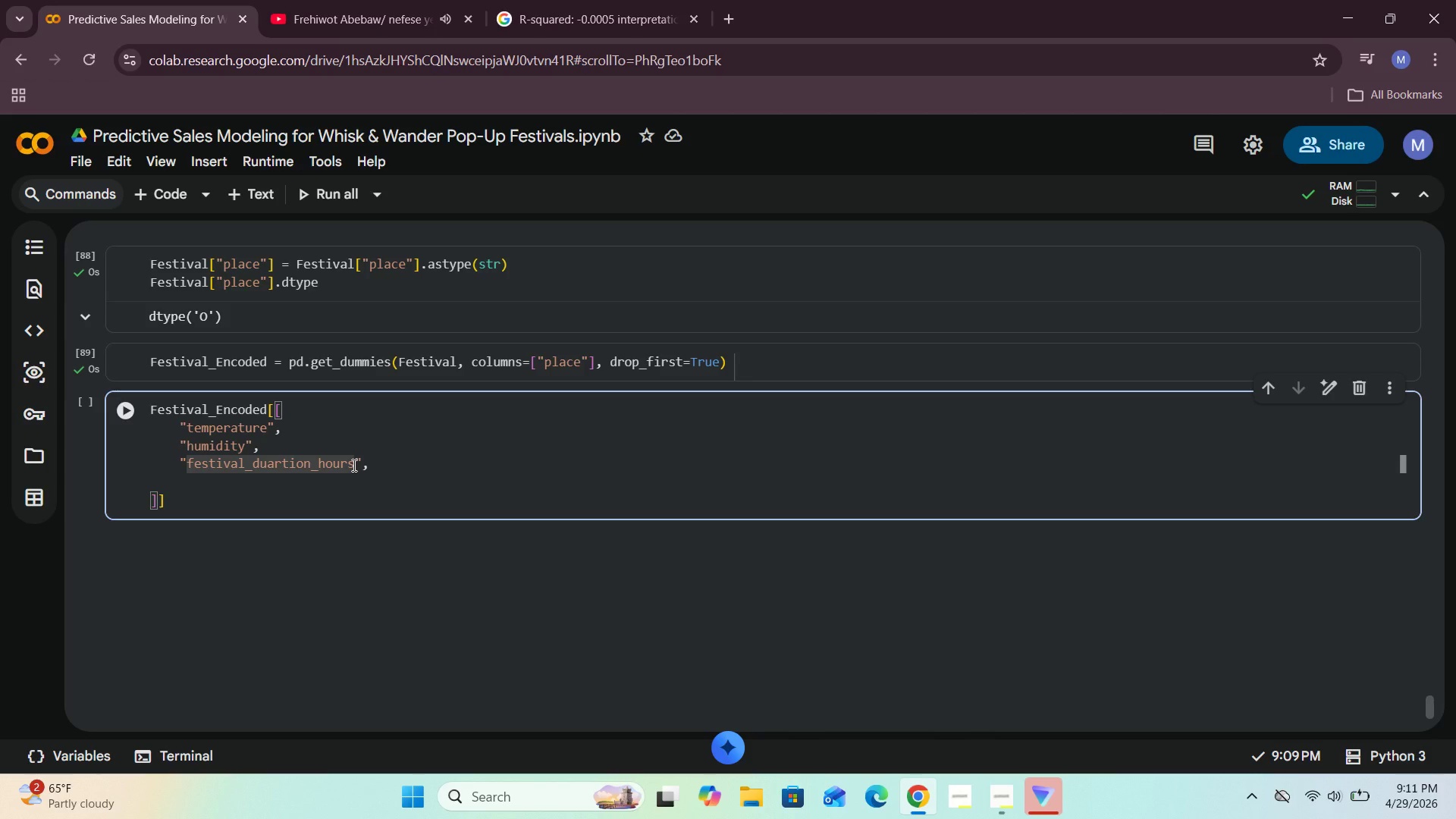 
key(Backspace)
 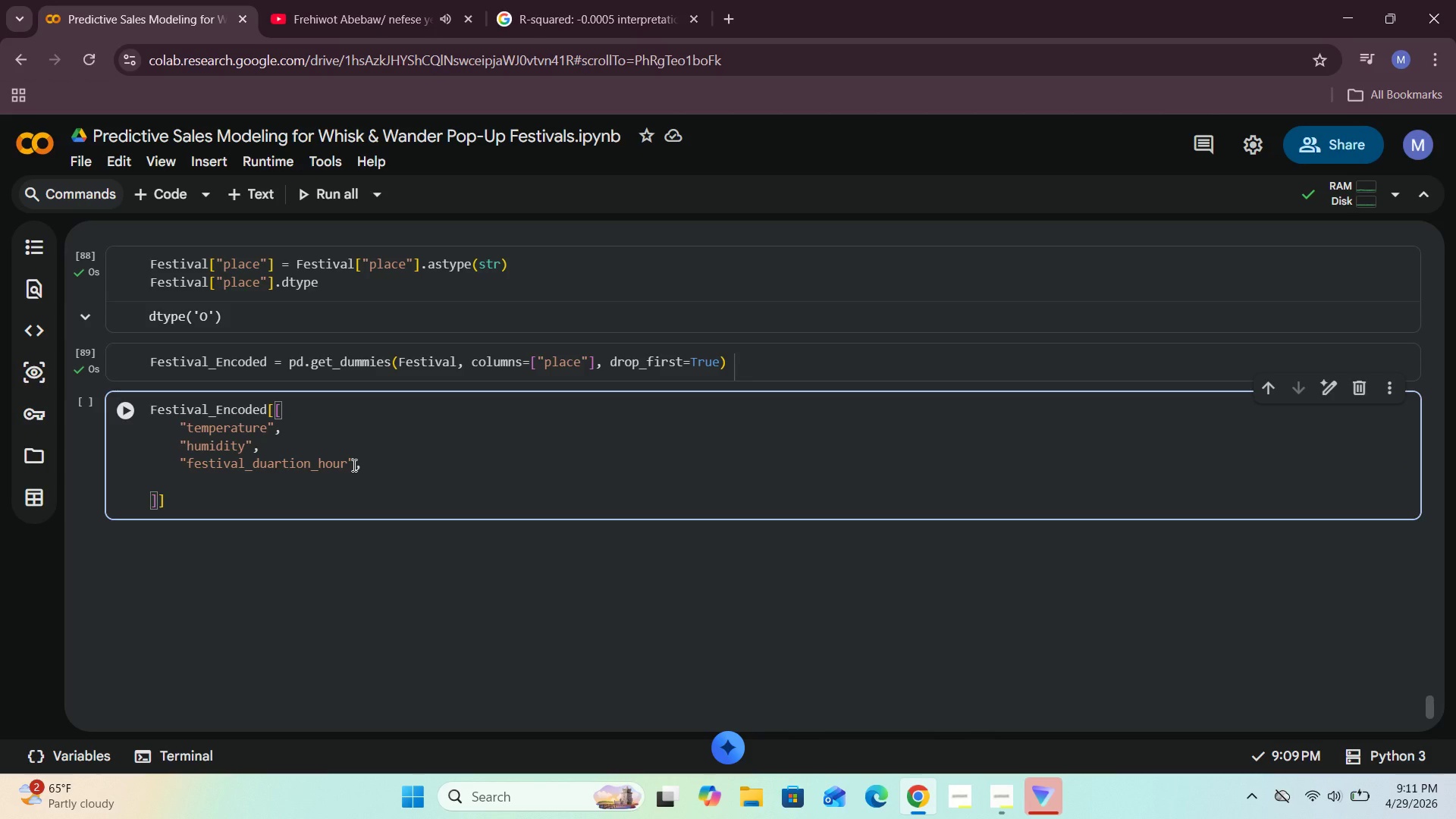 
key(ArrowDown)
 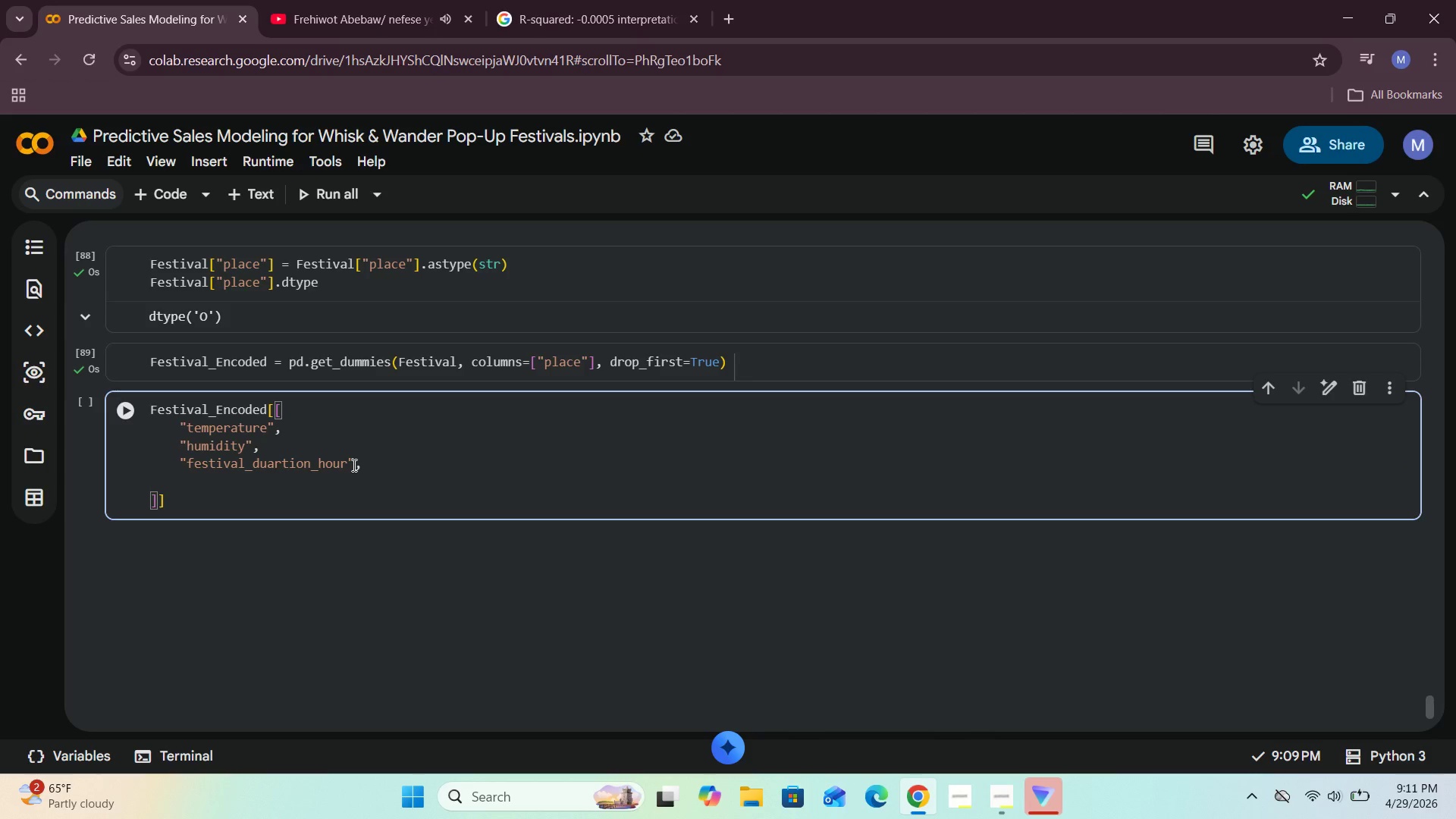 
hold_key(key=Space, duration=0.53)
 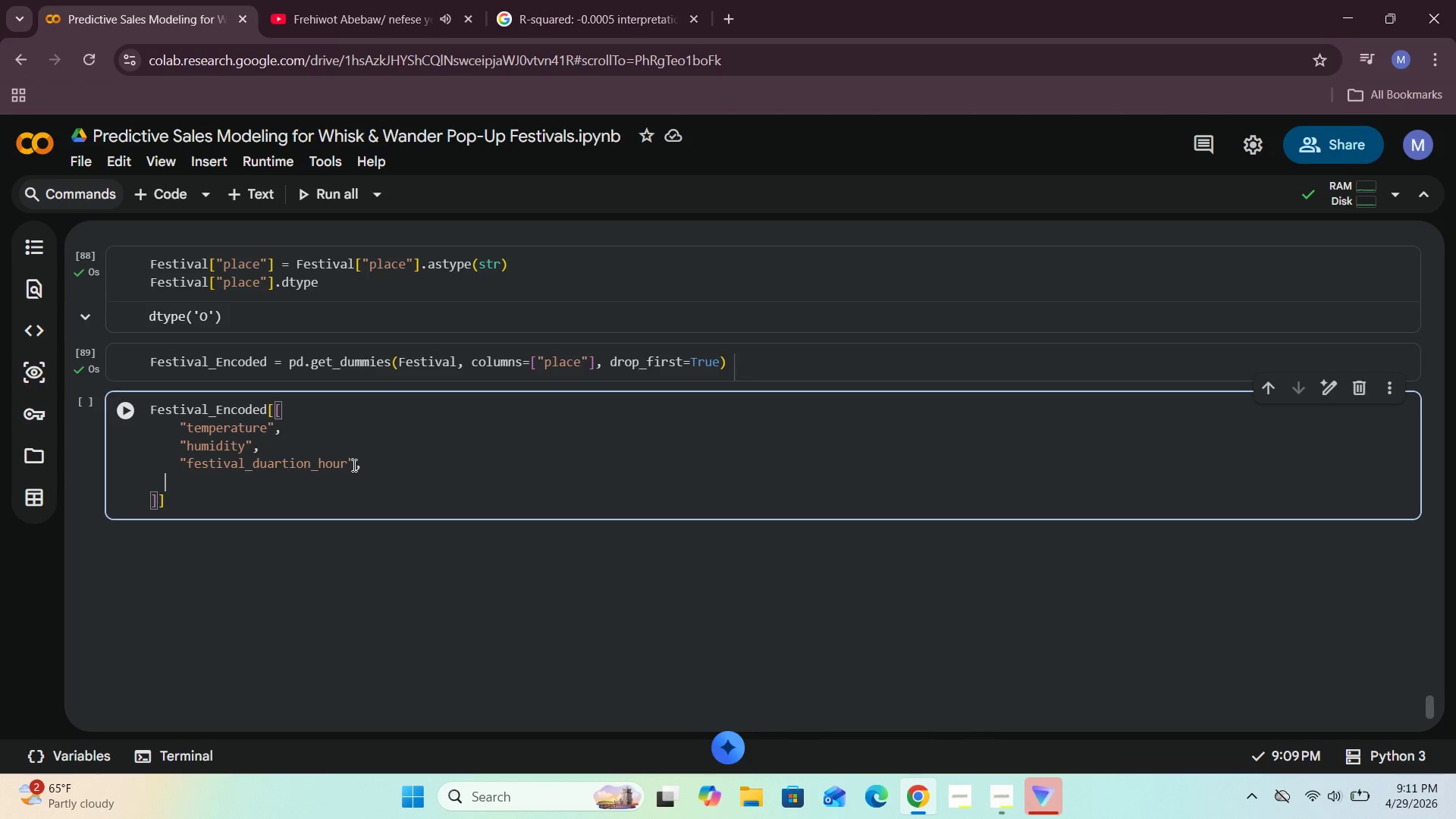 
type(  "weekedn)
key(Backspace)
key(Backspace)
type(nd)
 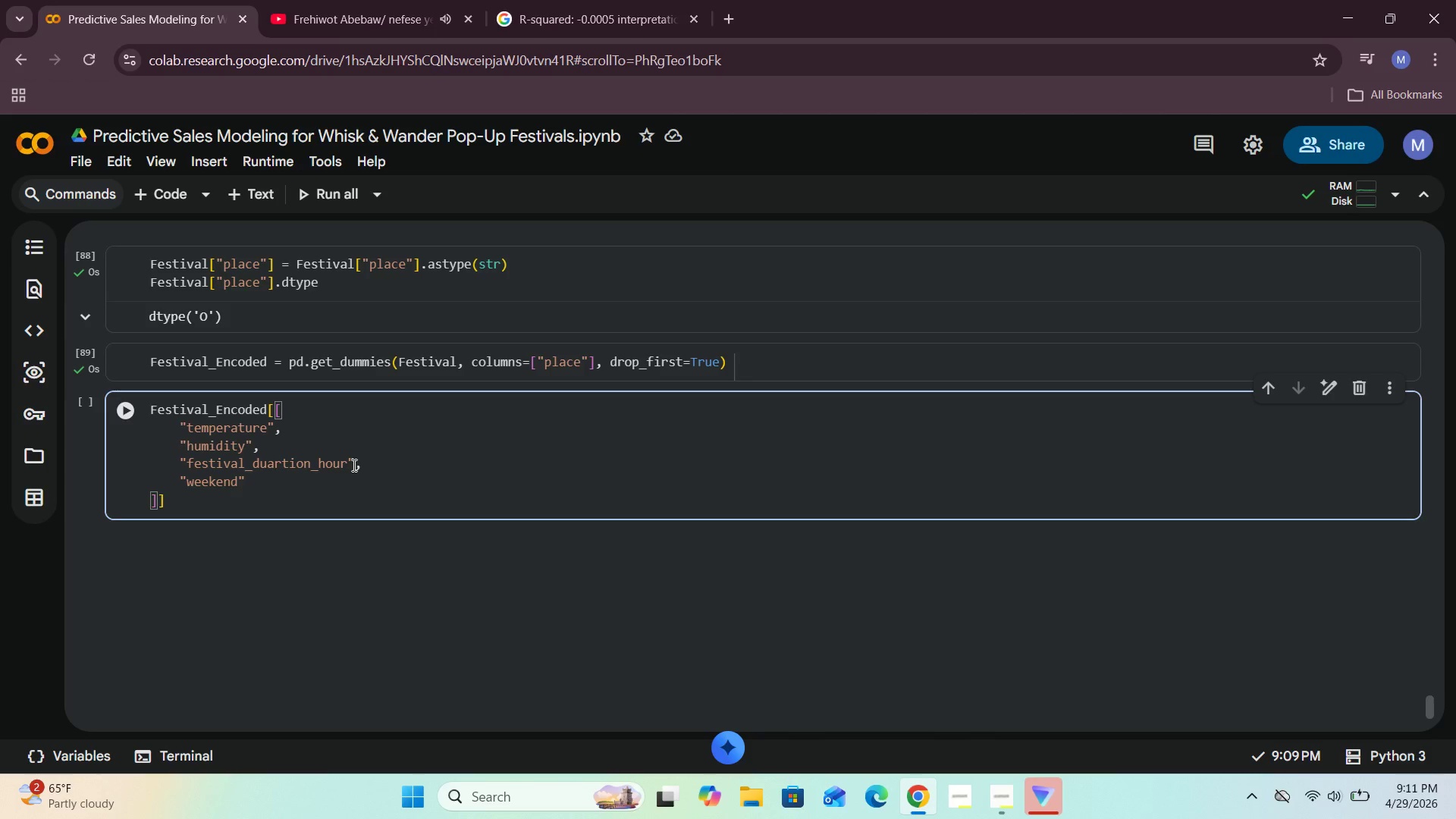 
type(_event)
 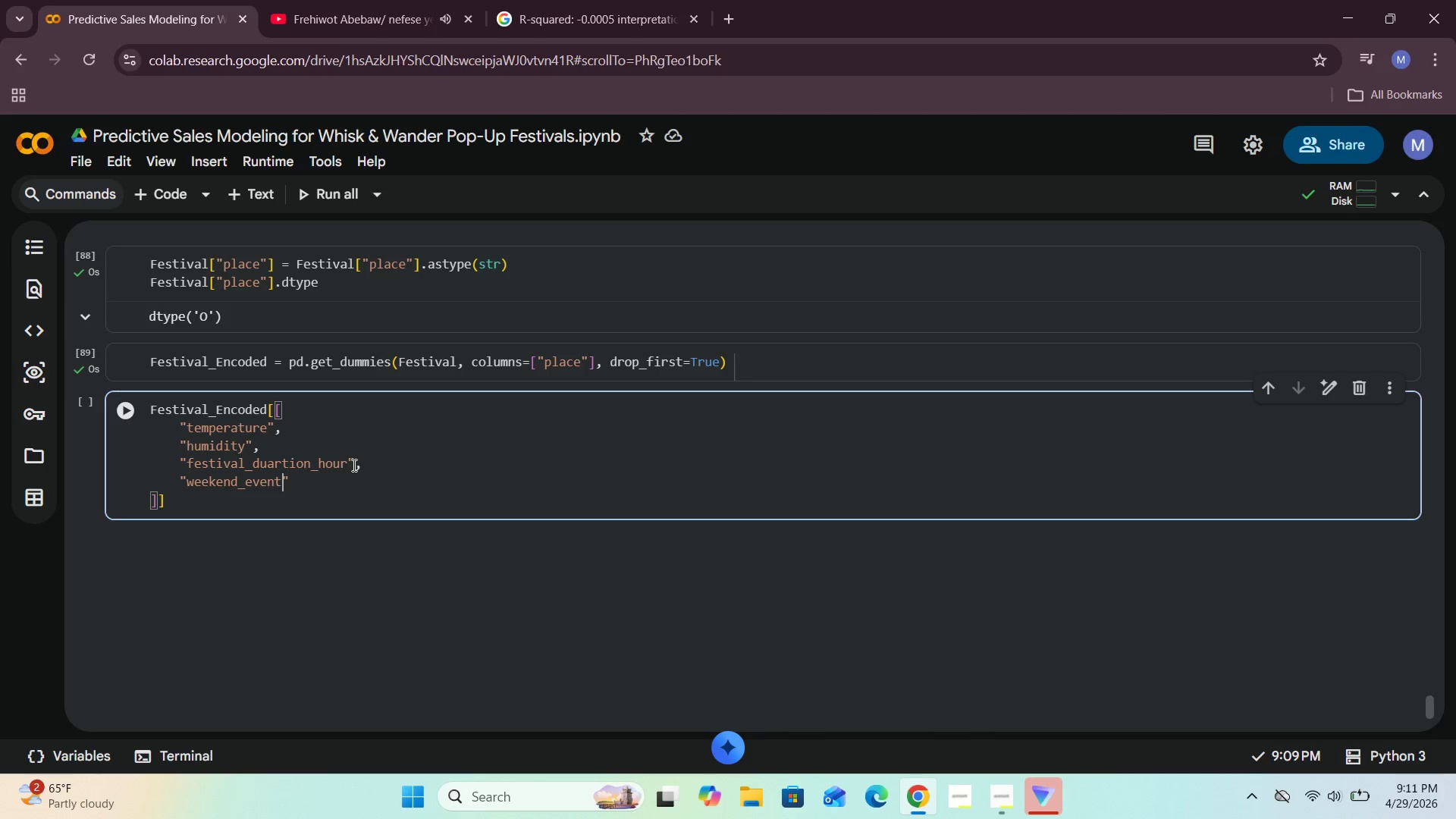 
key(ArrowRight)
 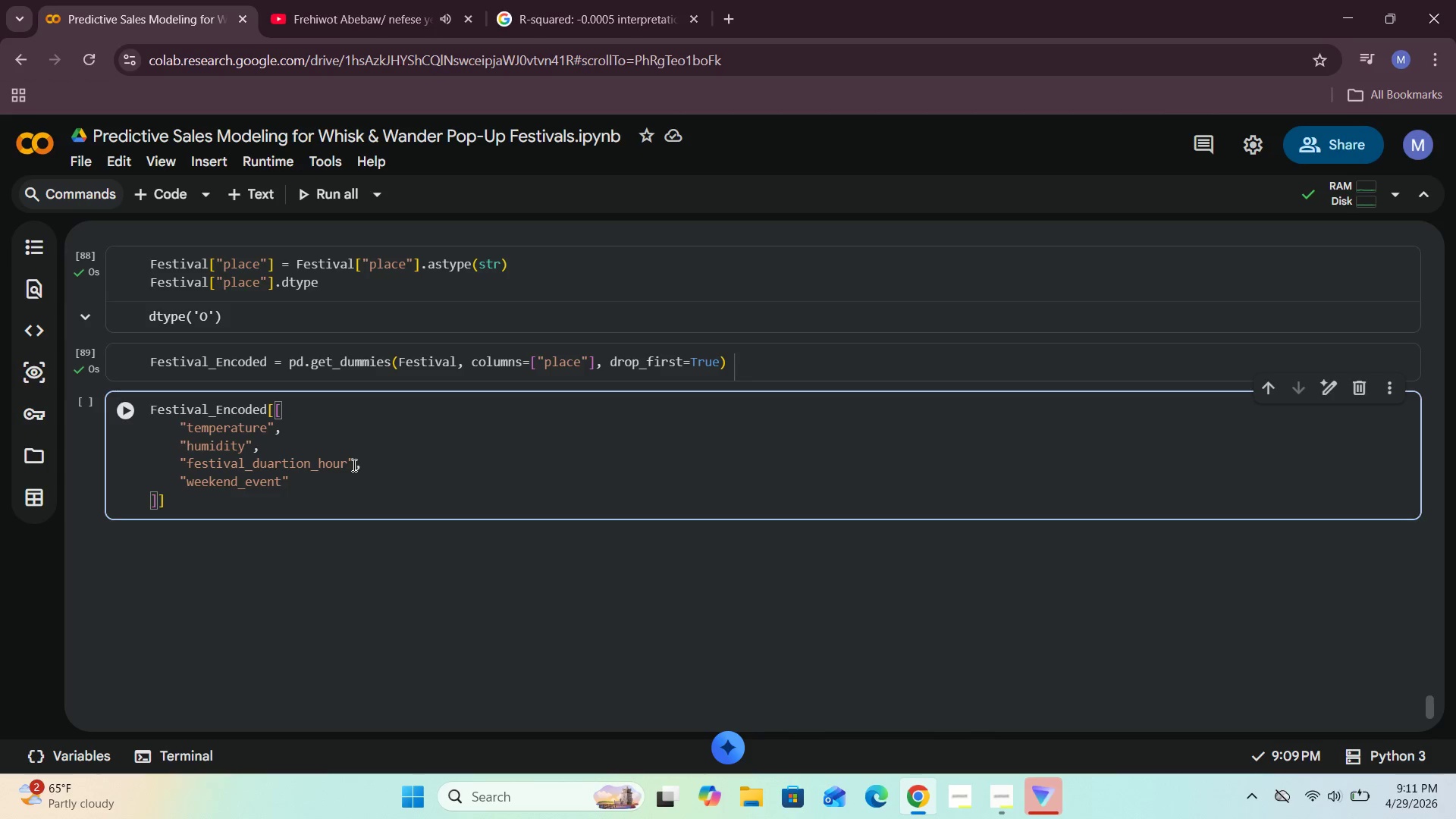 
key(Comma)
 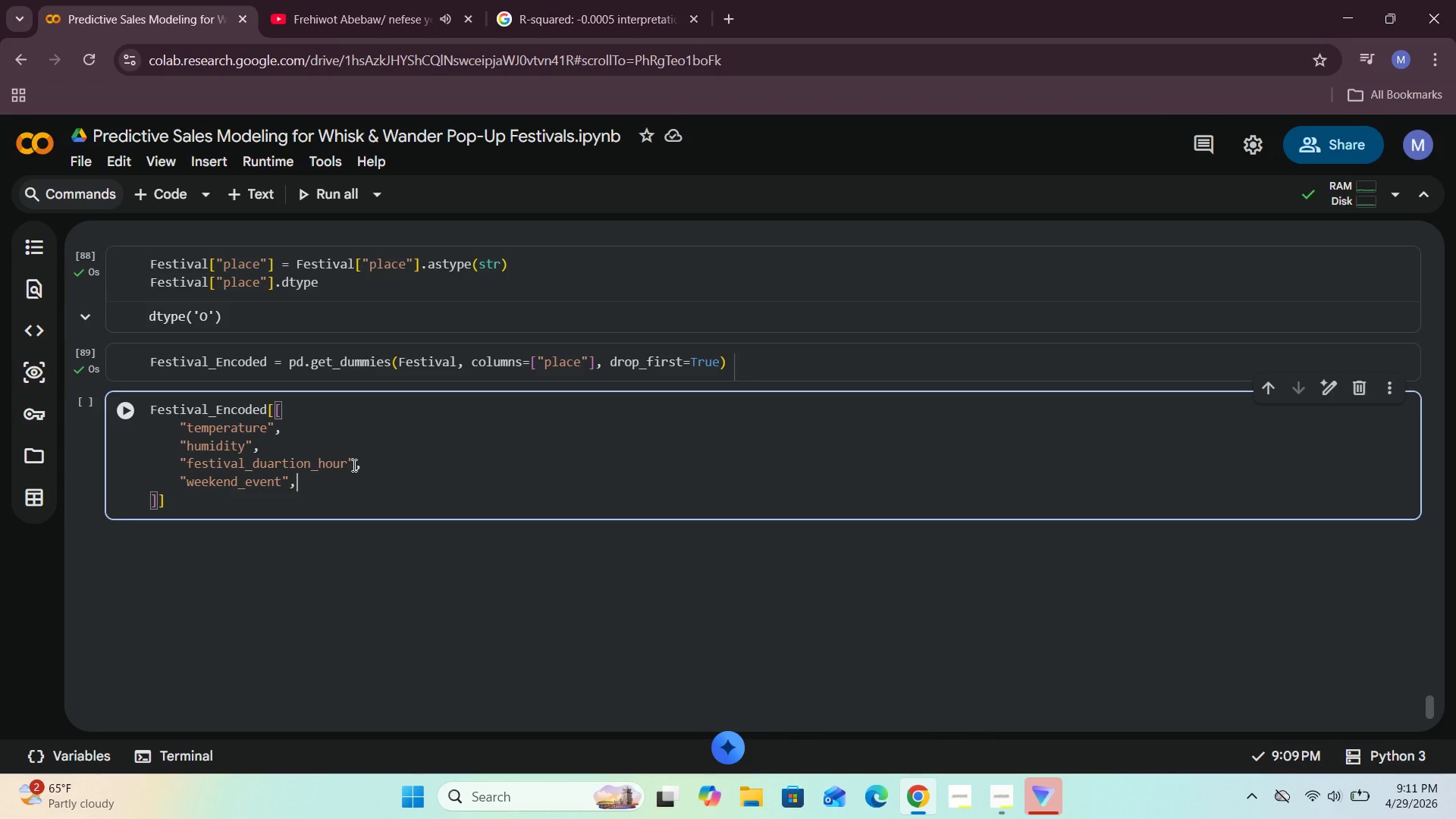 
key(Enter)
 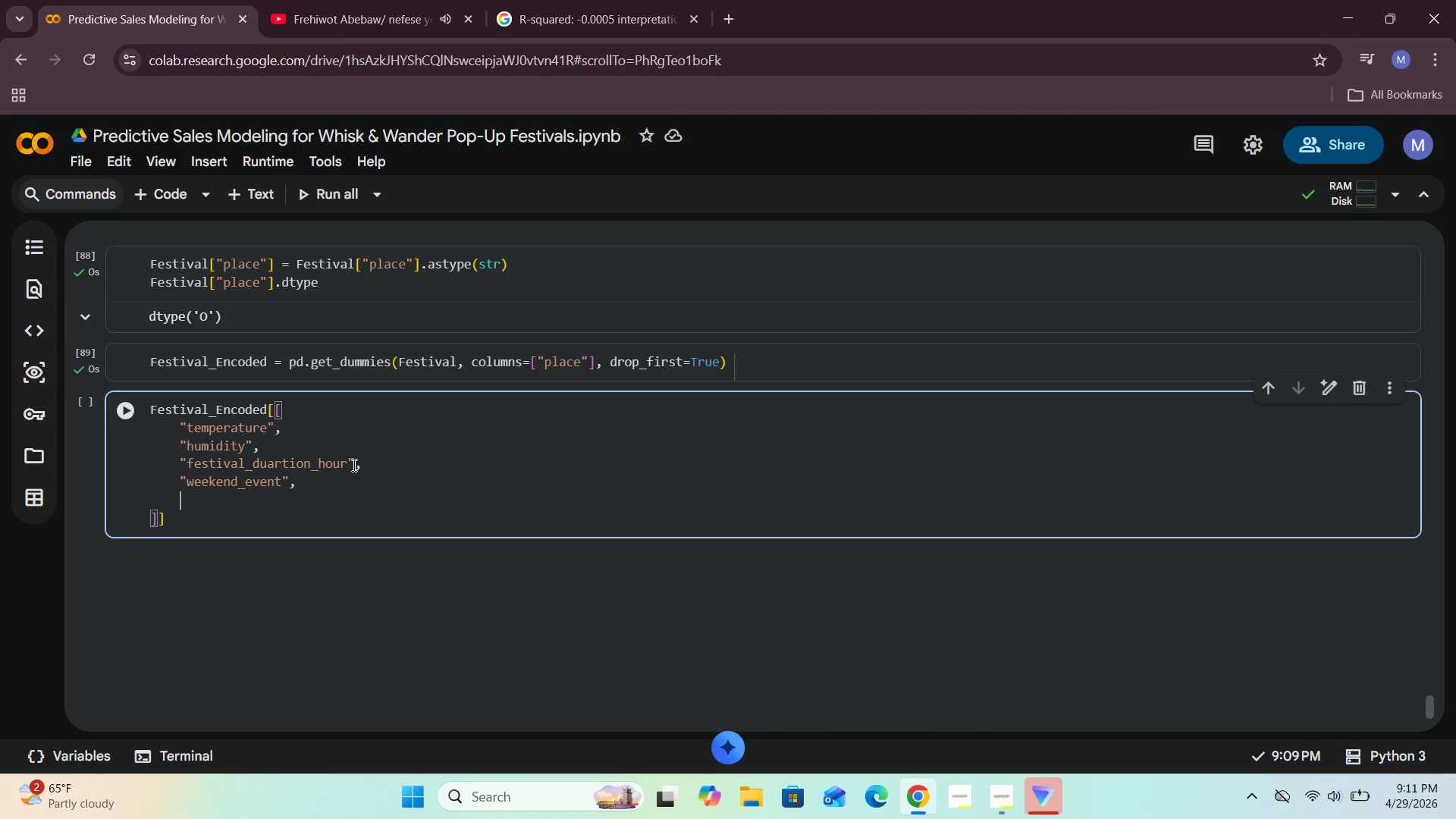 
type("special_event_day)
 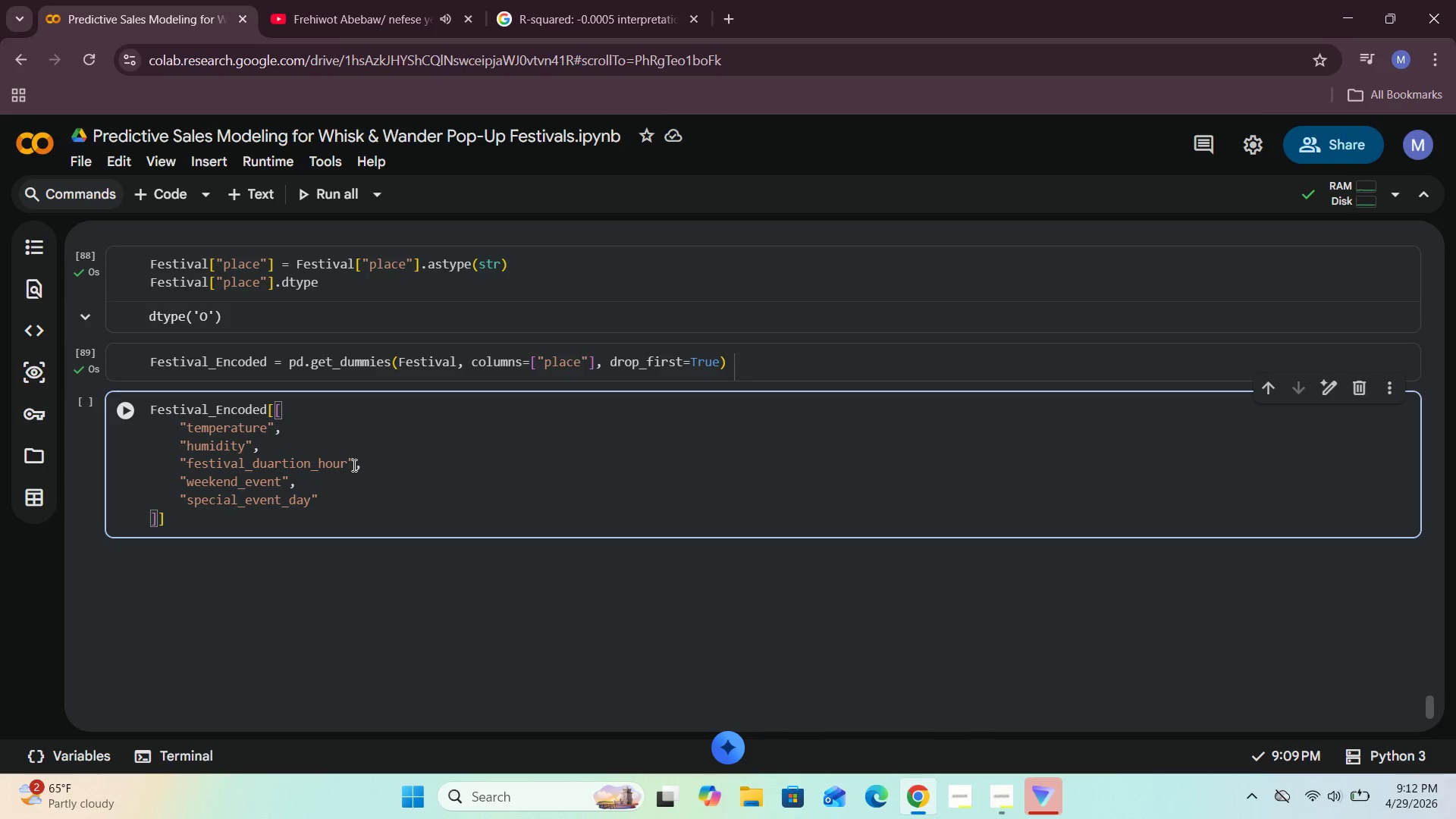 
key(ArrowRight)
 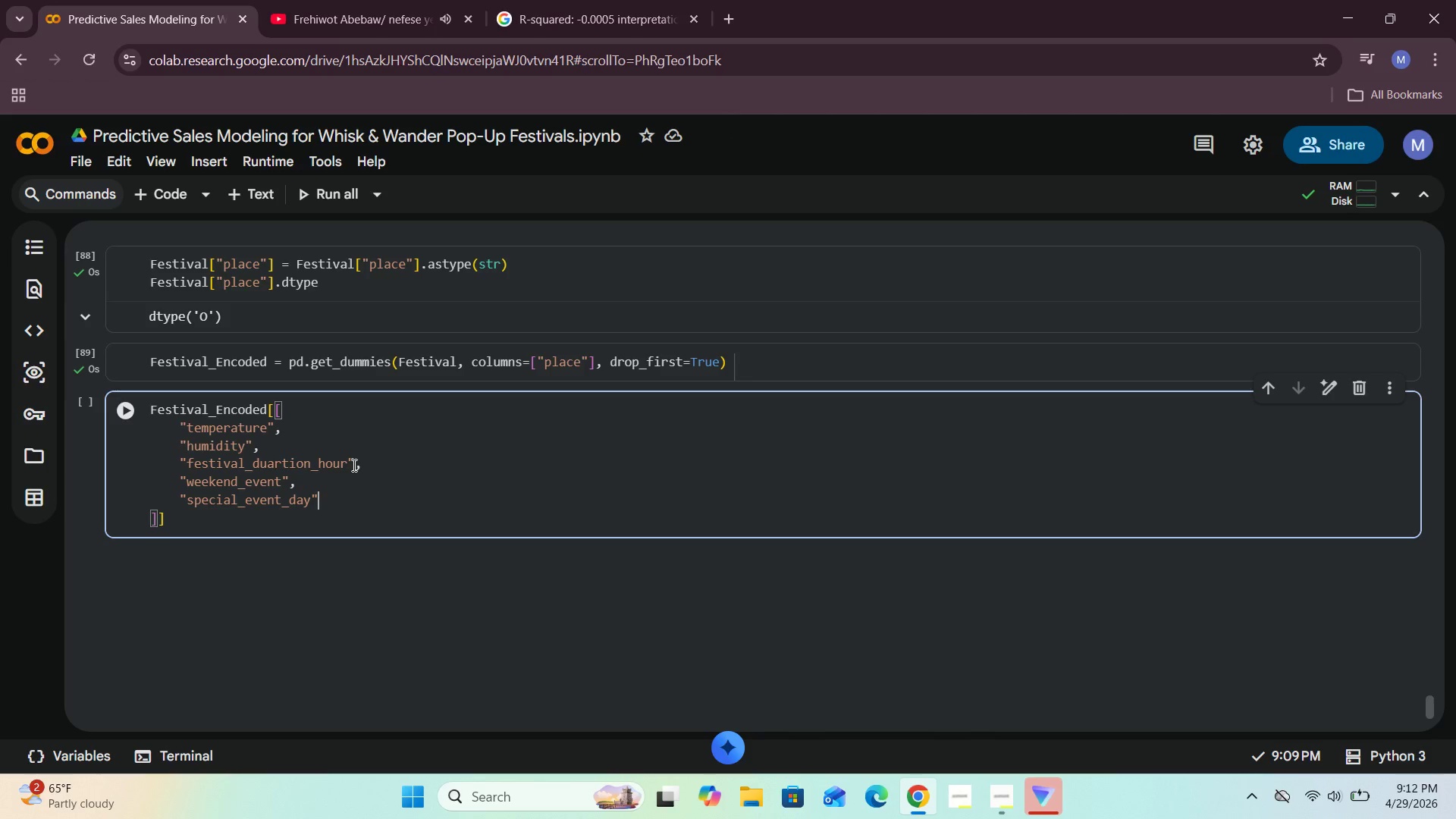 
key(Comma)
 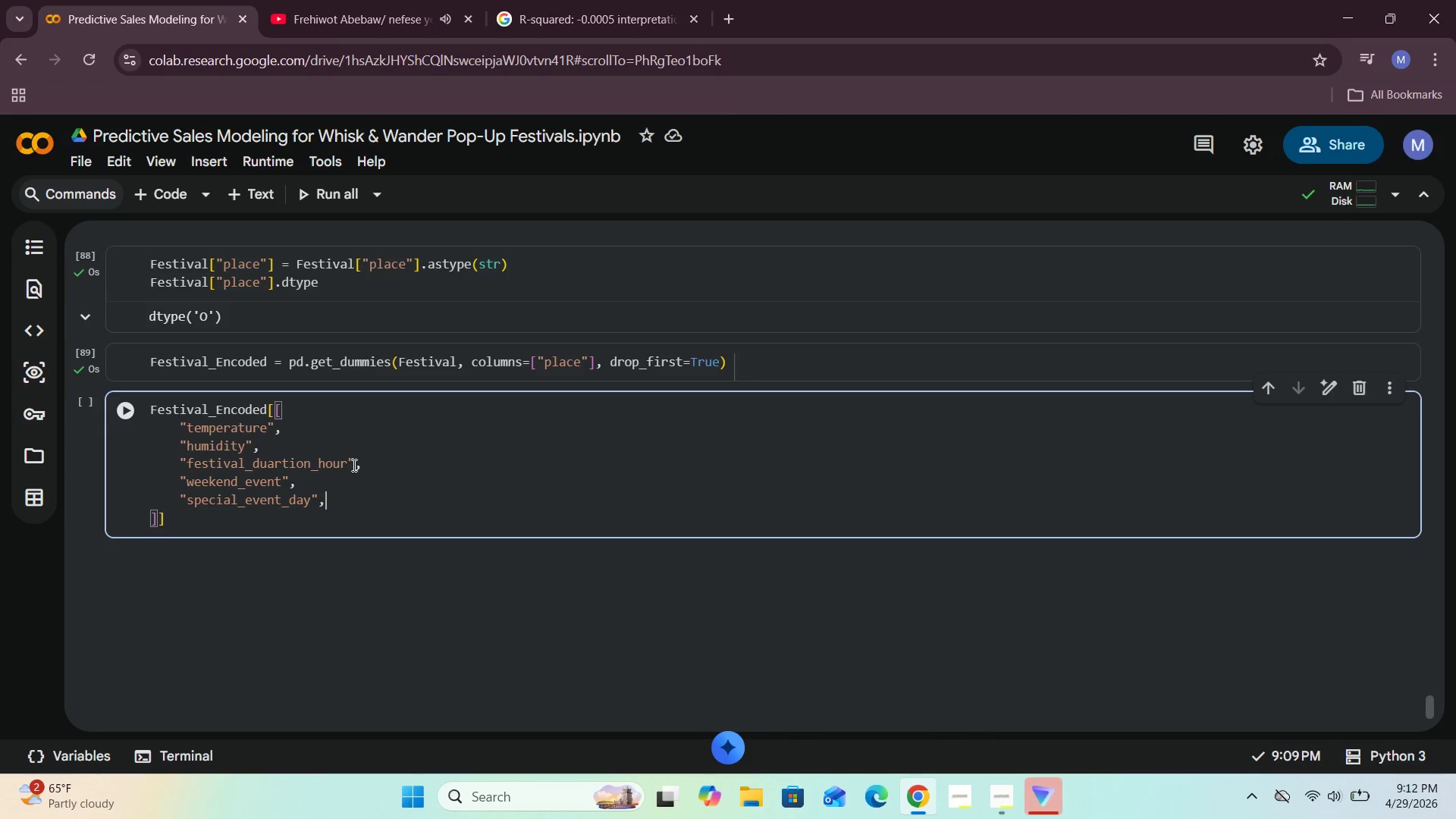 
key(Enter)
 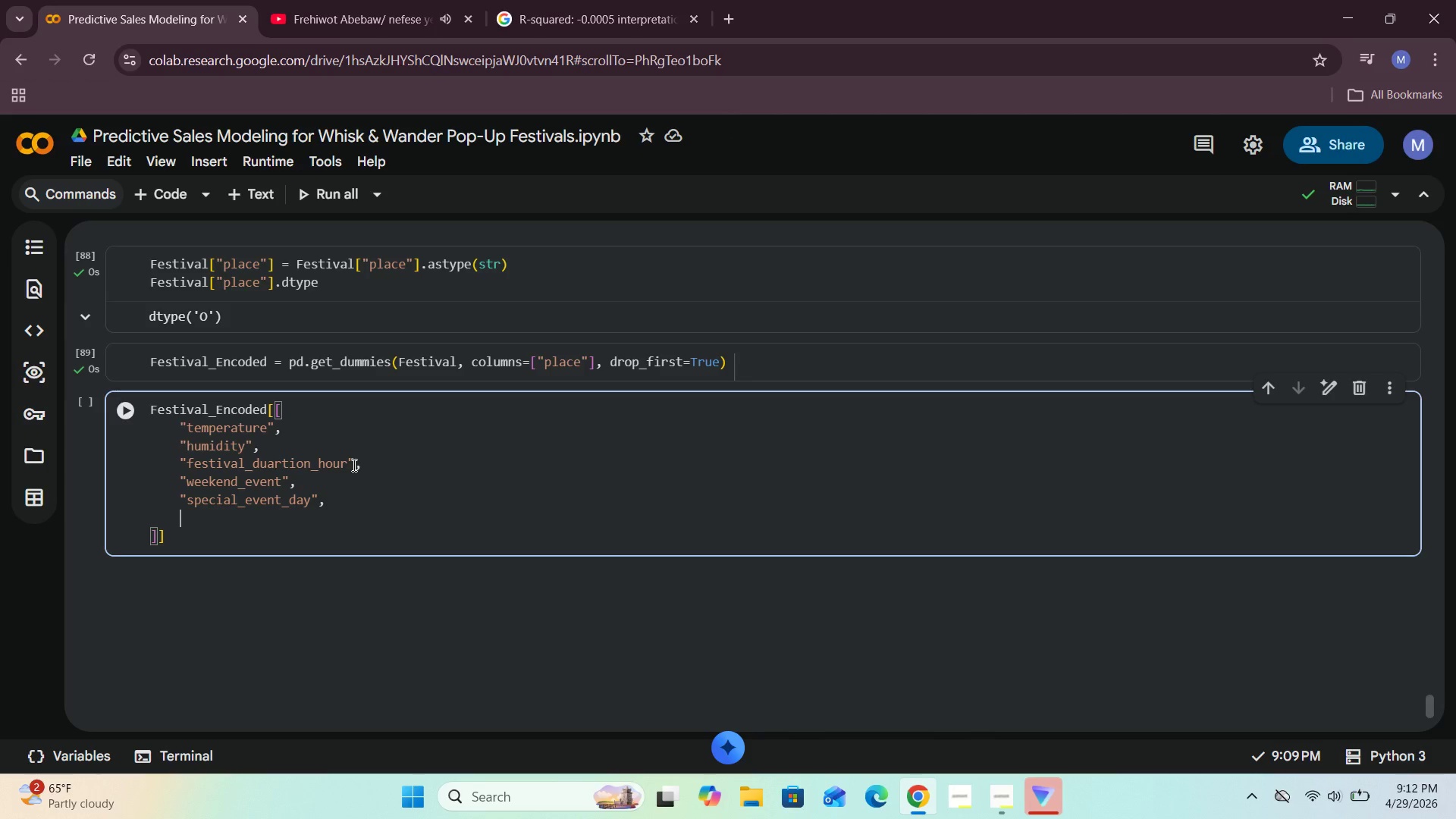 
type("month)
 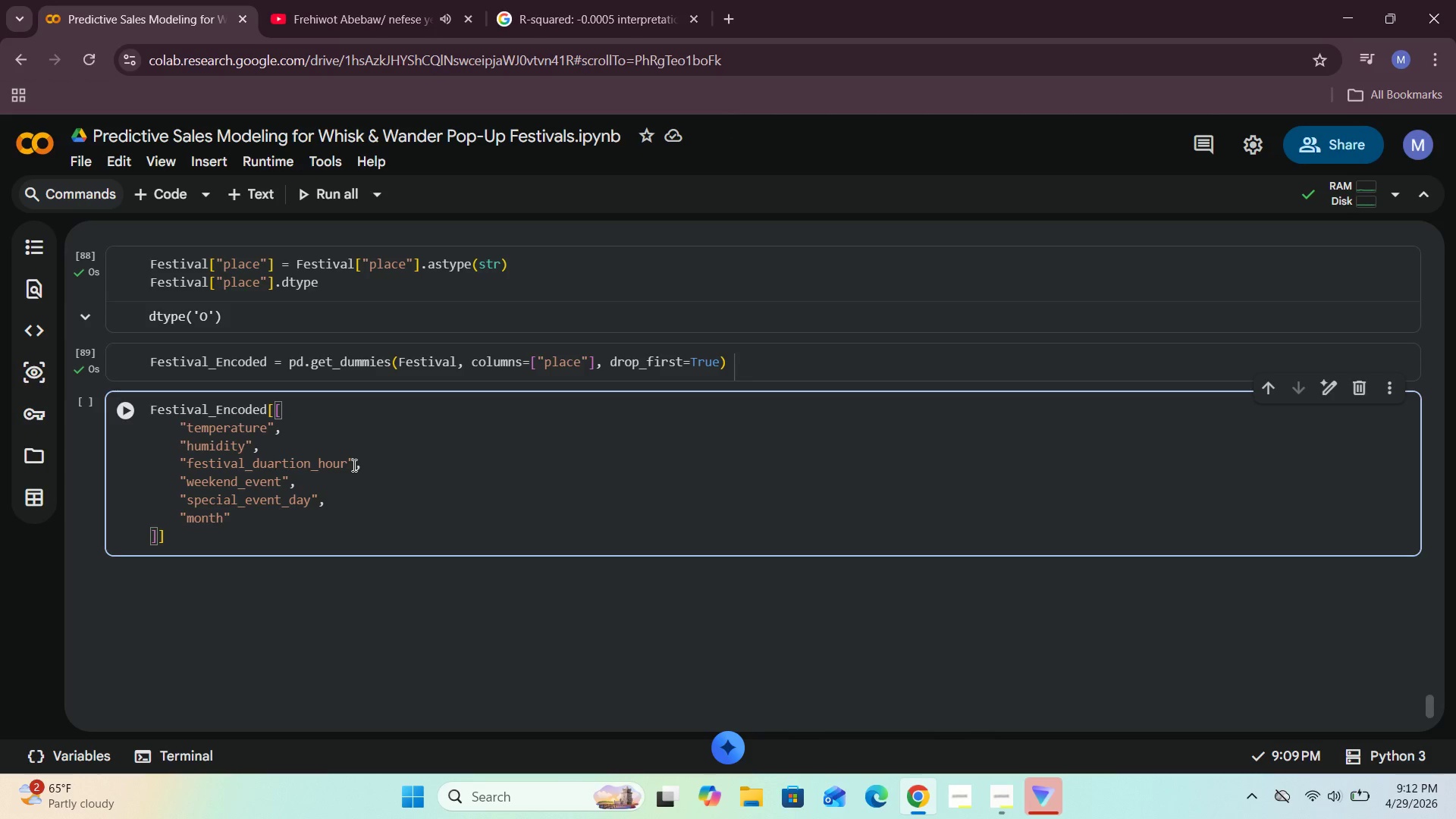 
key(ArrowRight)
 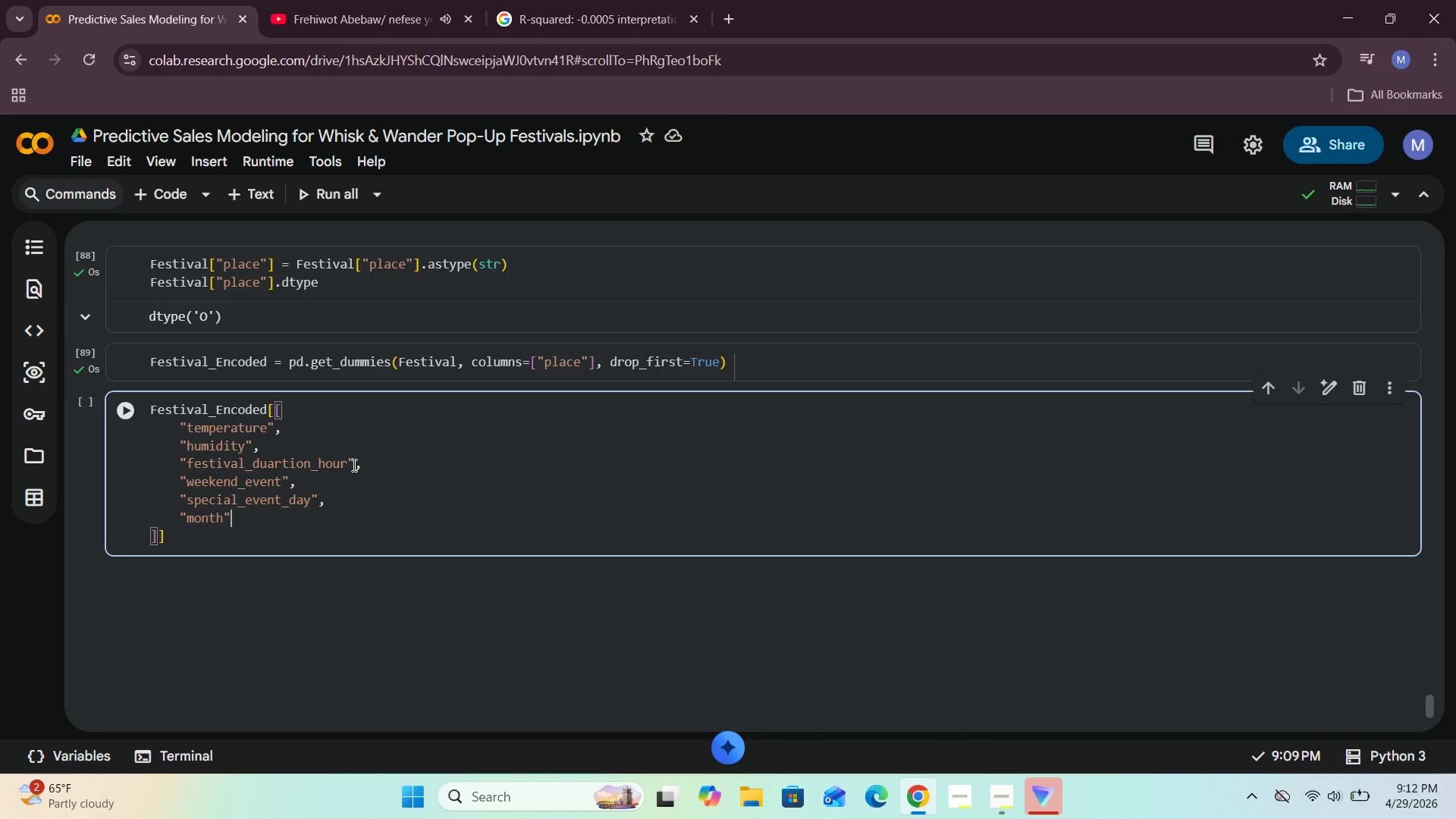 
key(Comma)
 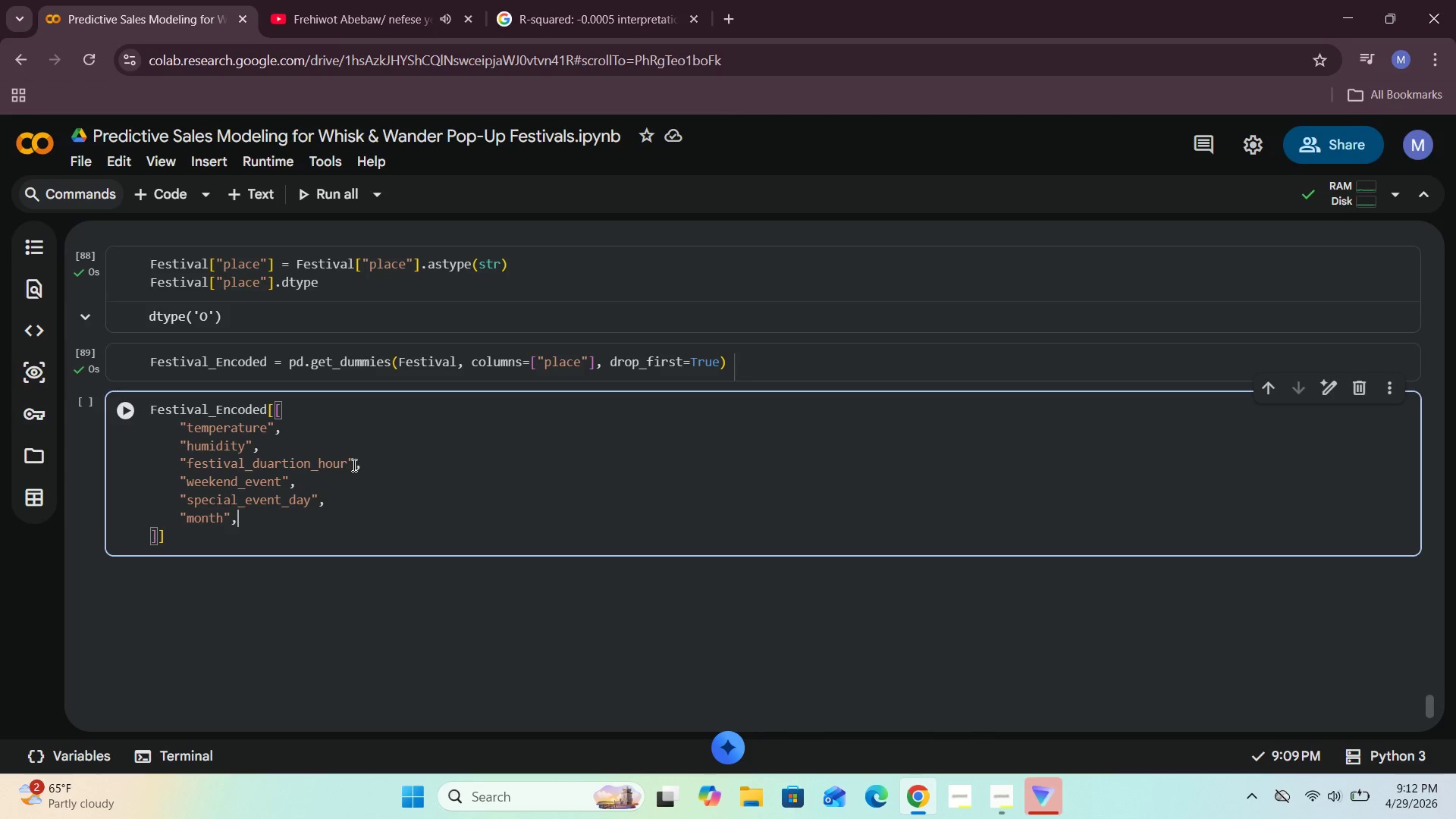 
key(Enter)
 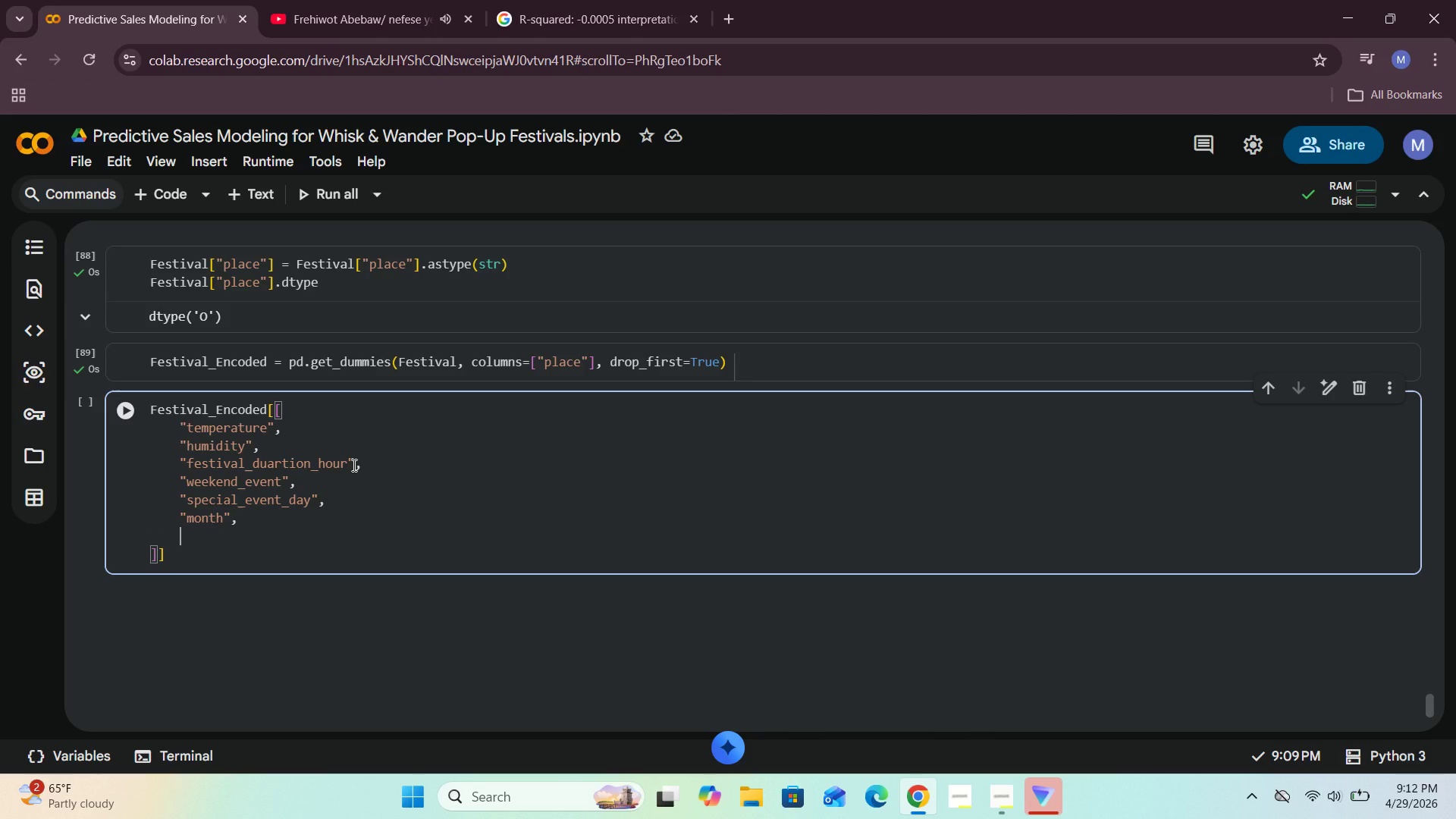 
type("daya)
key(Backspace)
type(_num)
 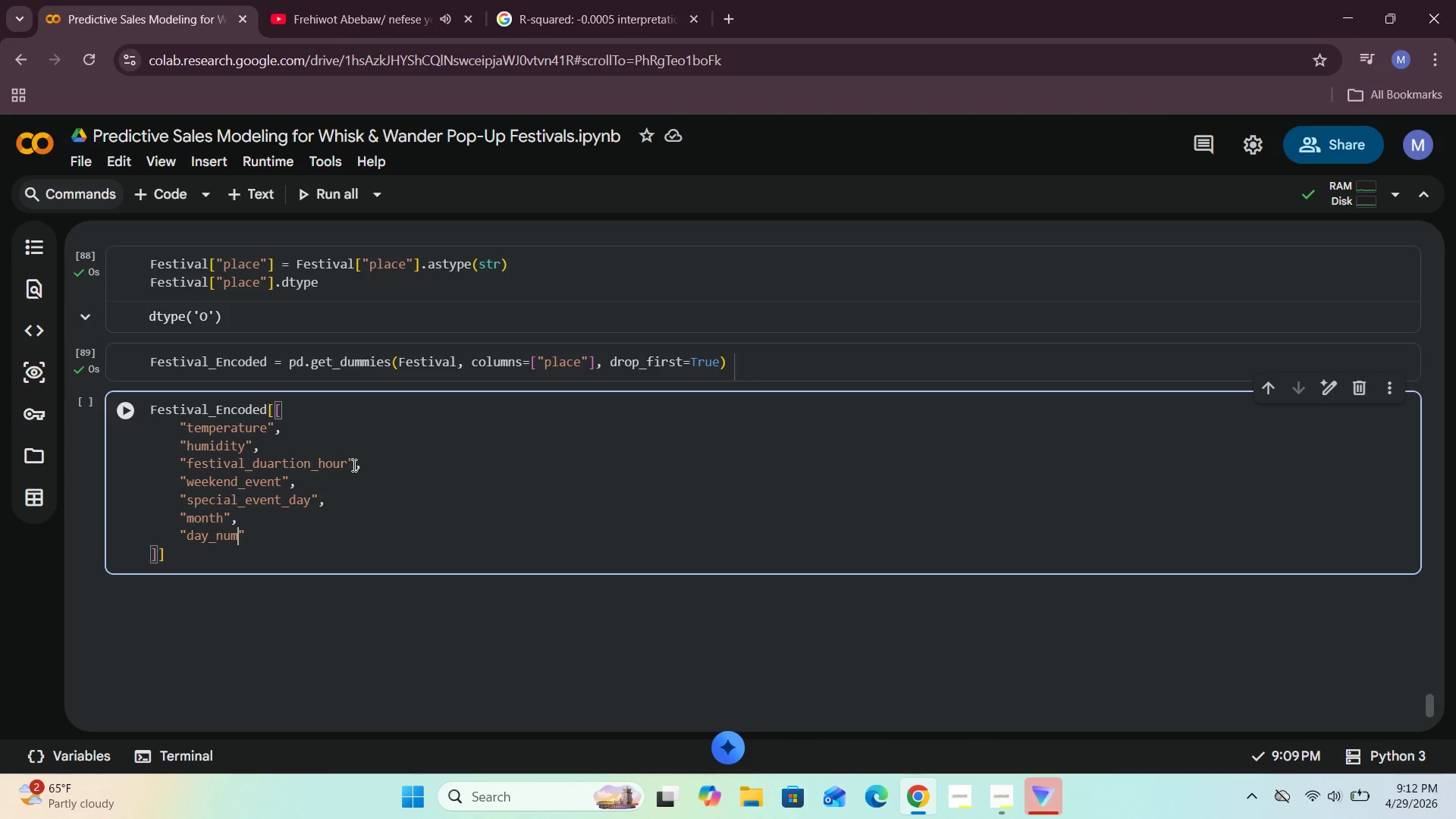 
key(ArrowDown)
 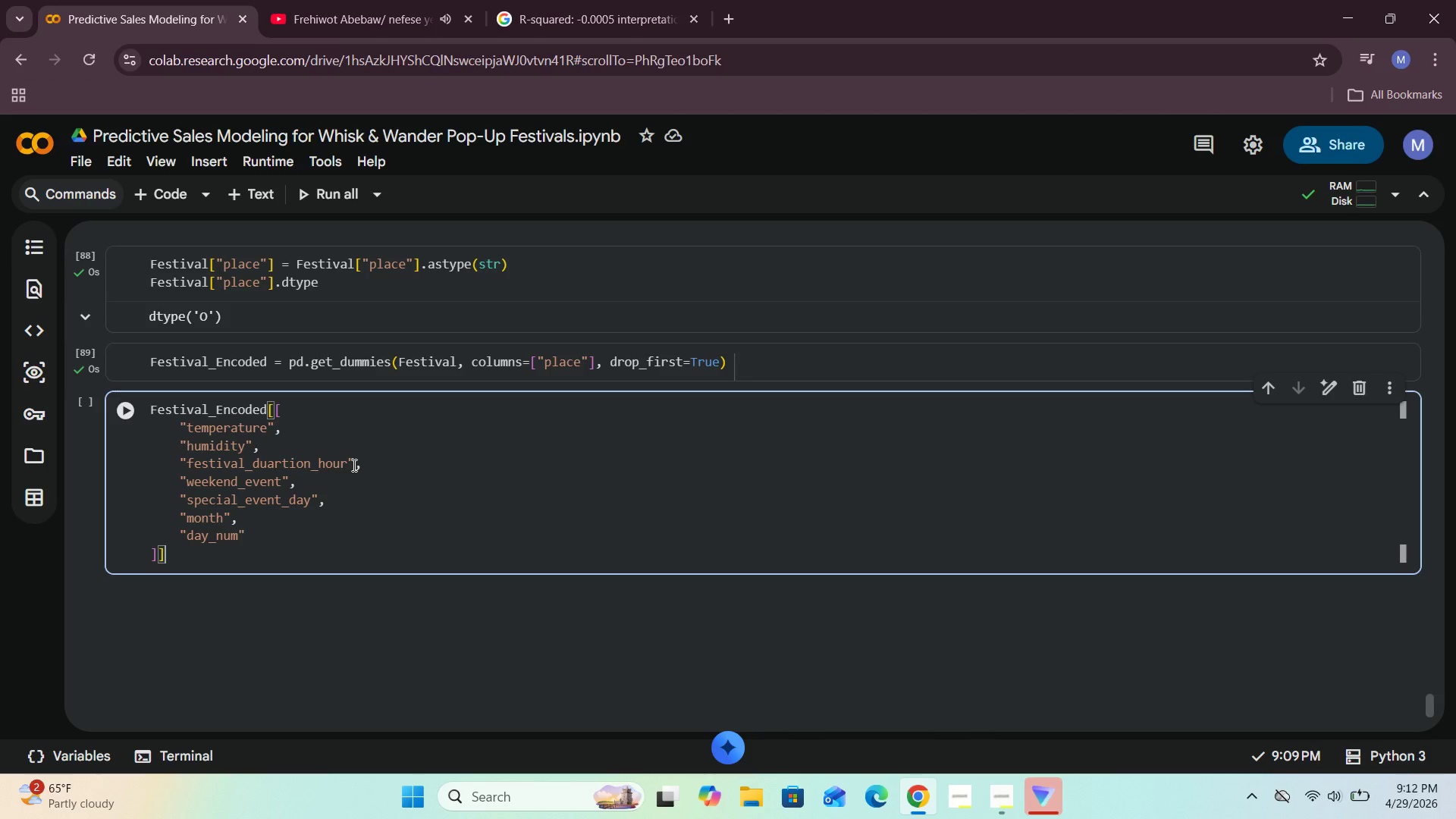 
type(  [col for n )
 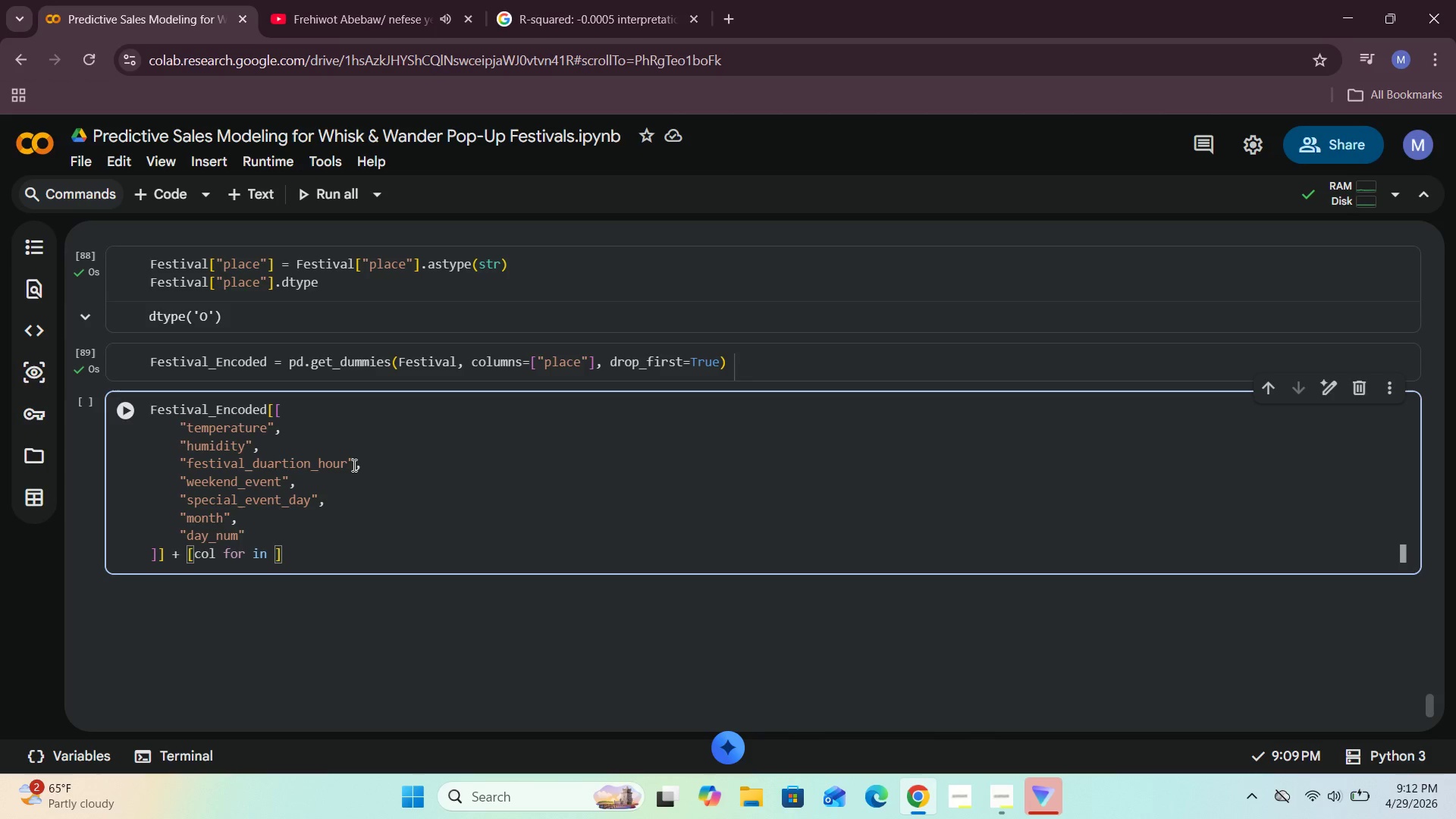 
hold_key(key=Equal, duration=0.33)
 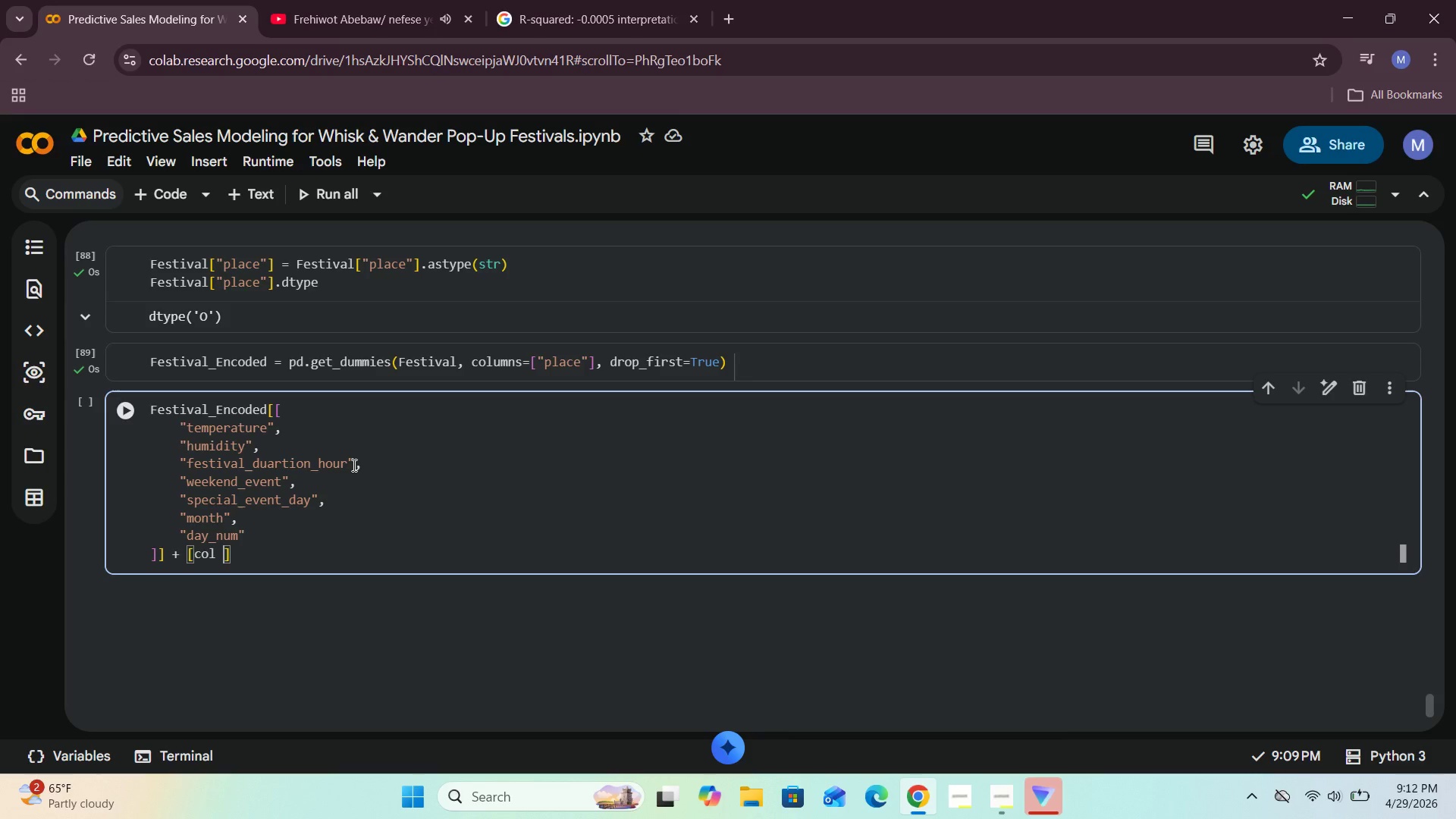 
hold_key(key=I, duration=0.39)
 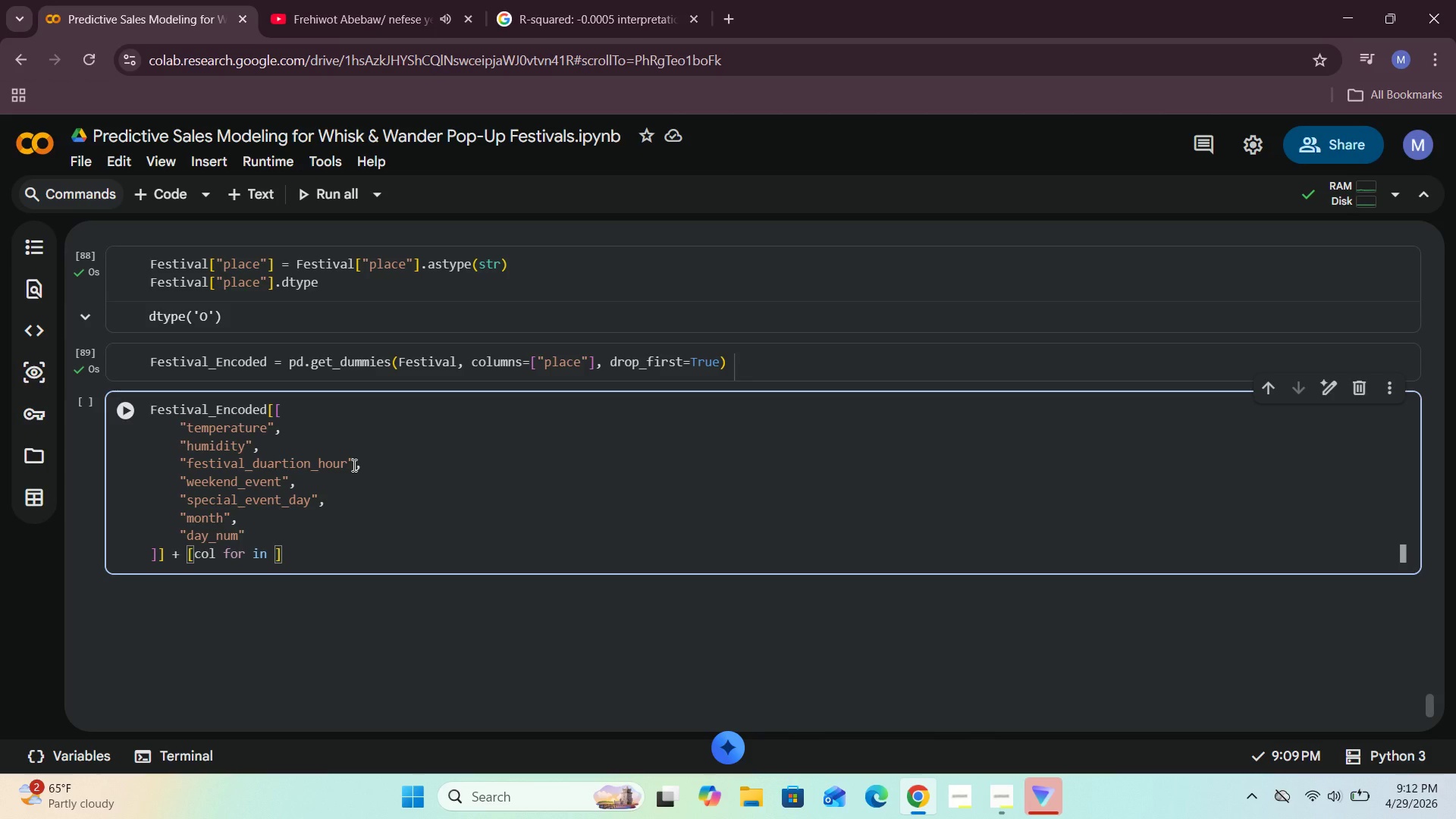 
key(ArrowLeft)
 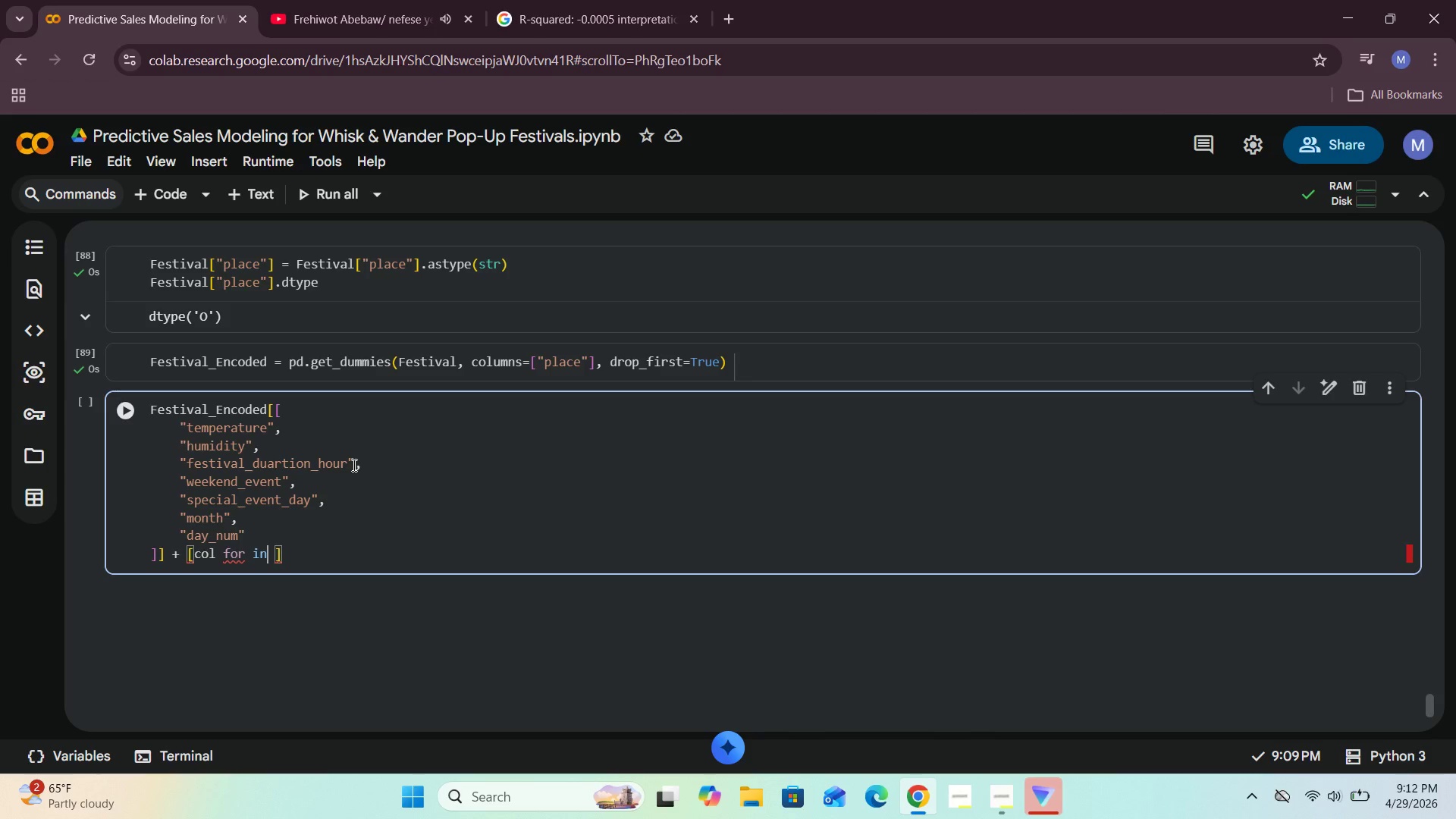 
key(ArrowLeft)
 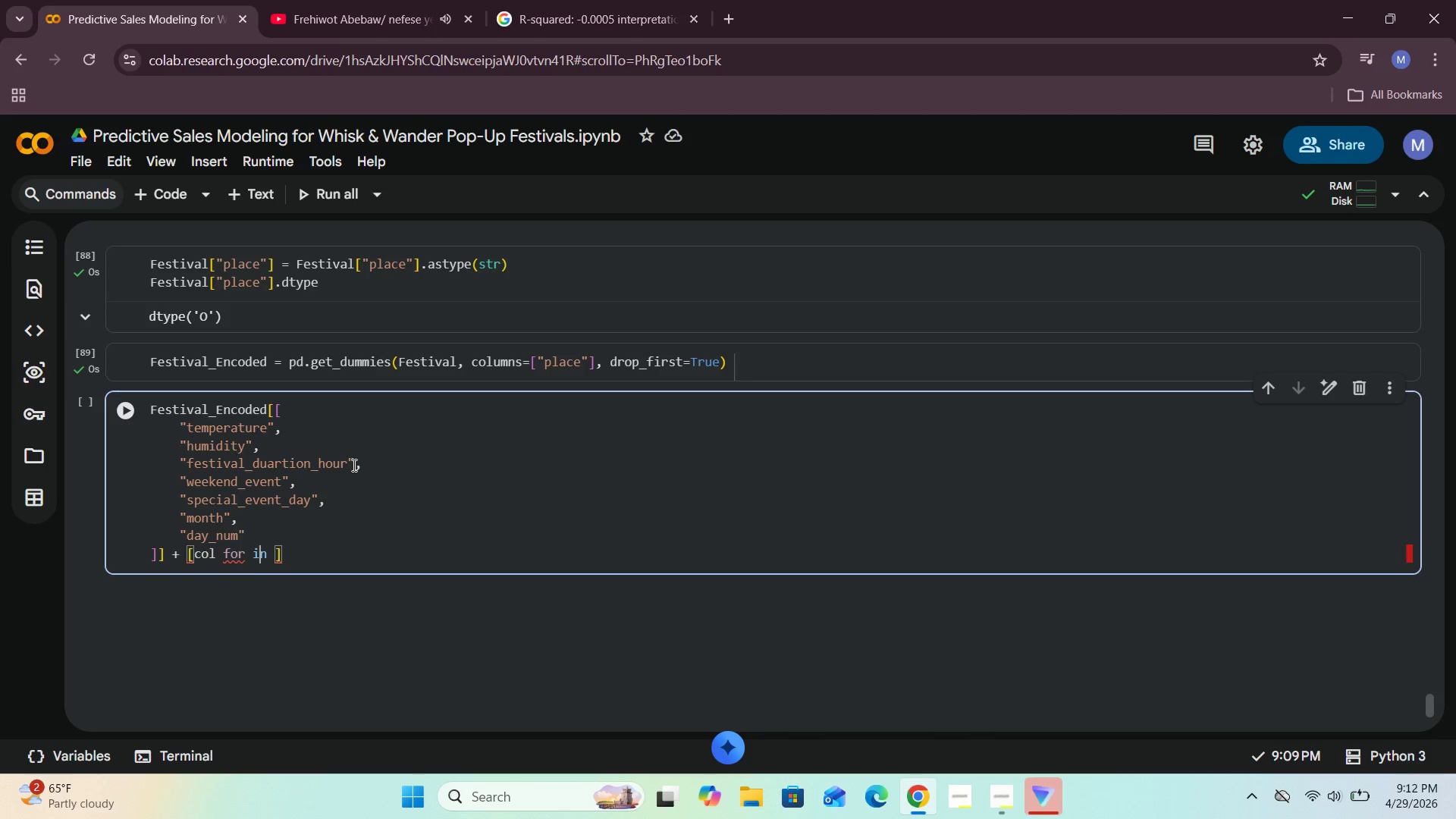 
key(ArrowLeft)
 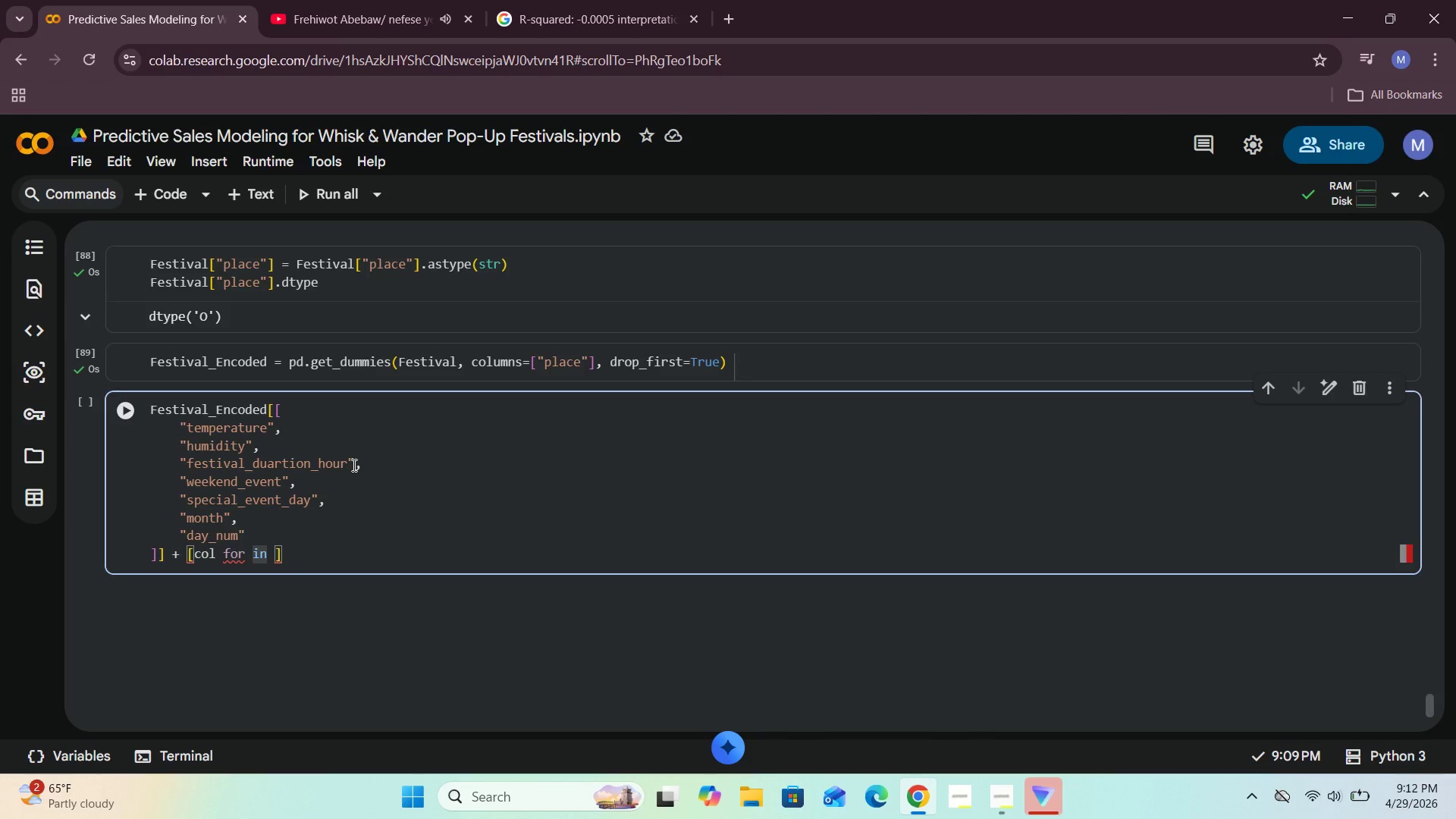 
type(col )
 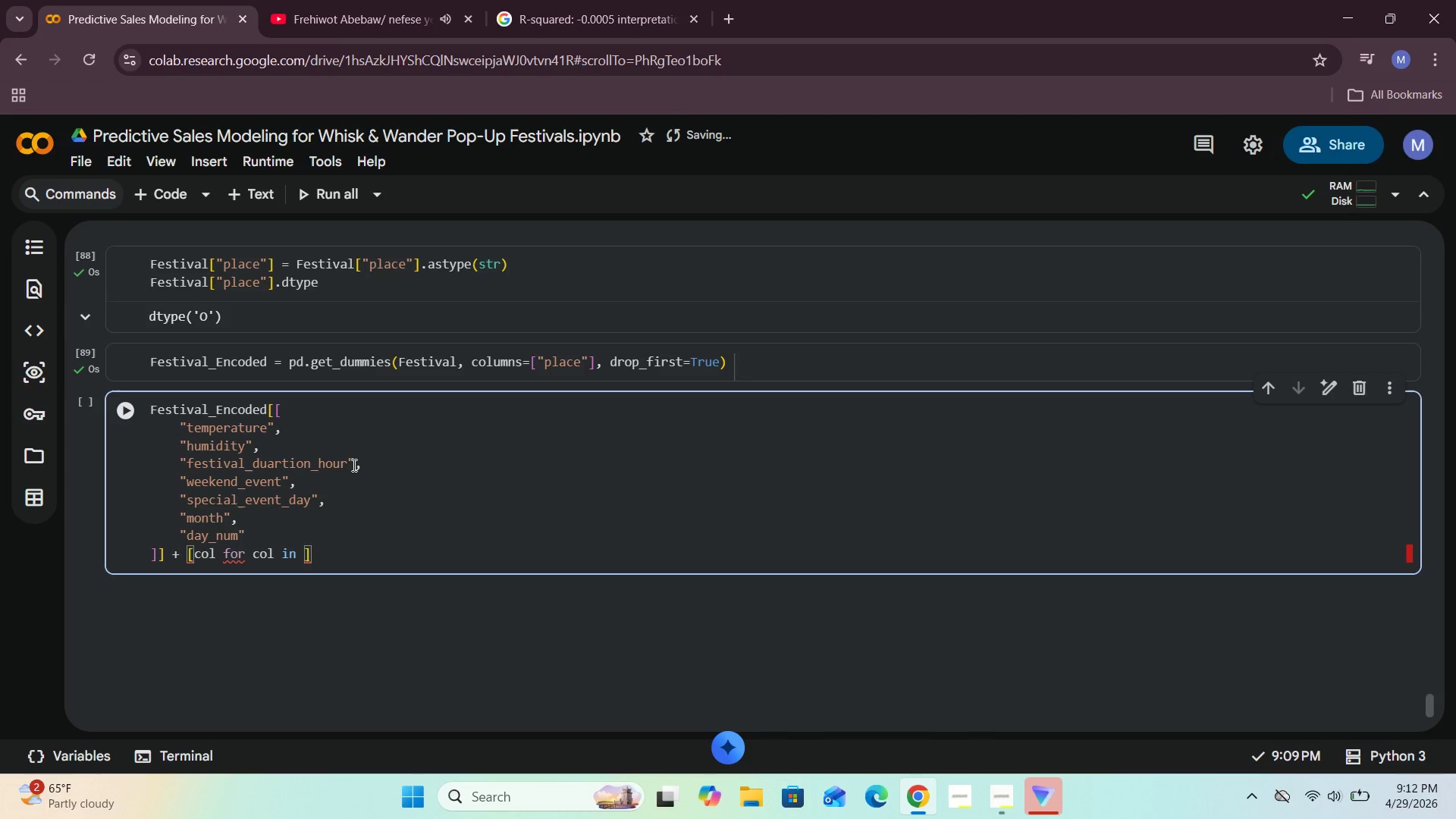 
key(ArrowRight)
 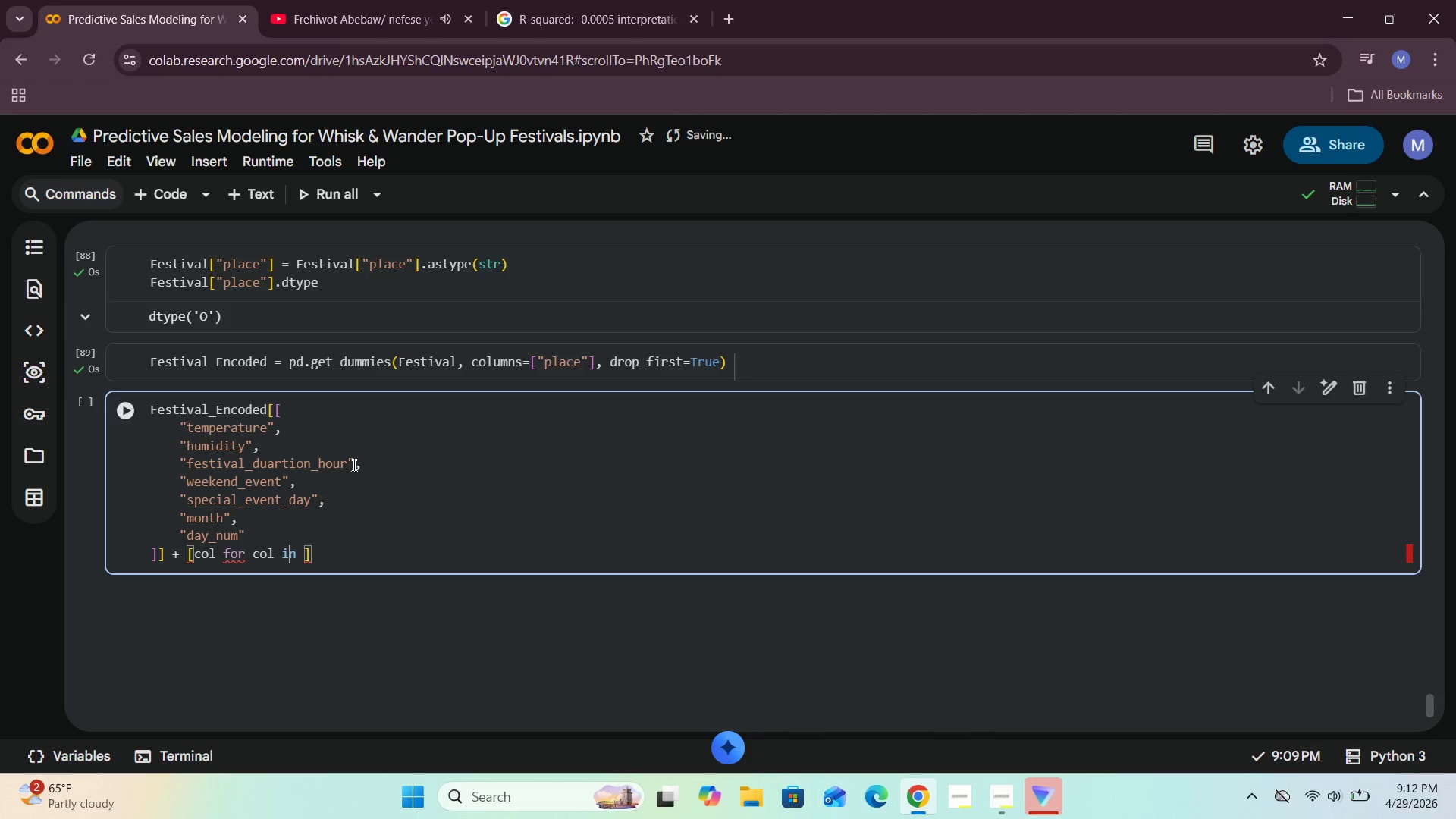 
key(ArrowRight)
 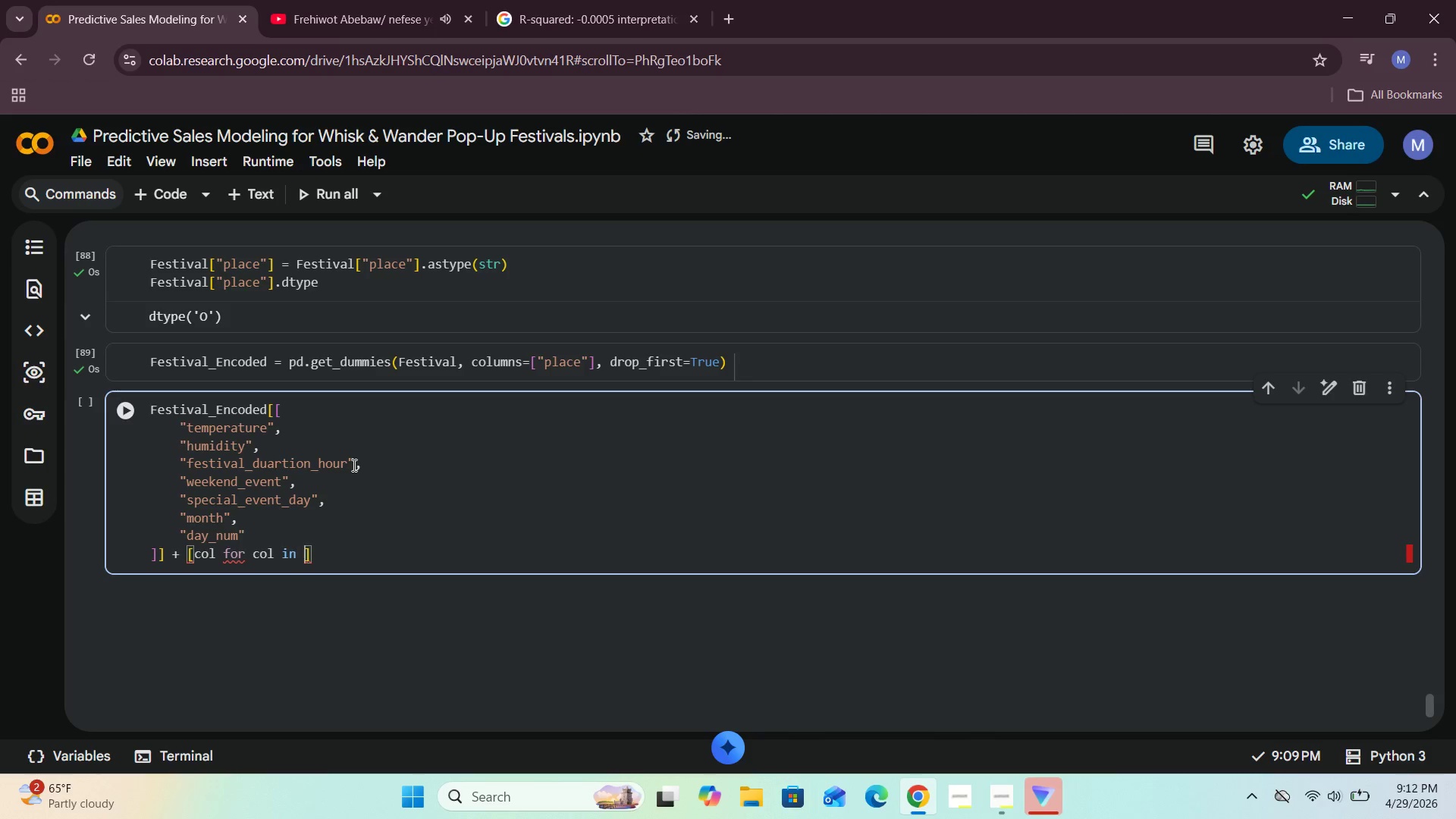 
key(ArrowRight)
 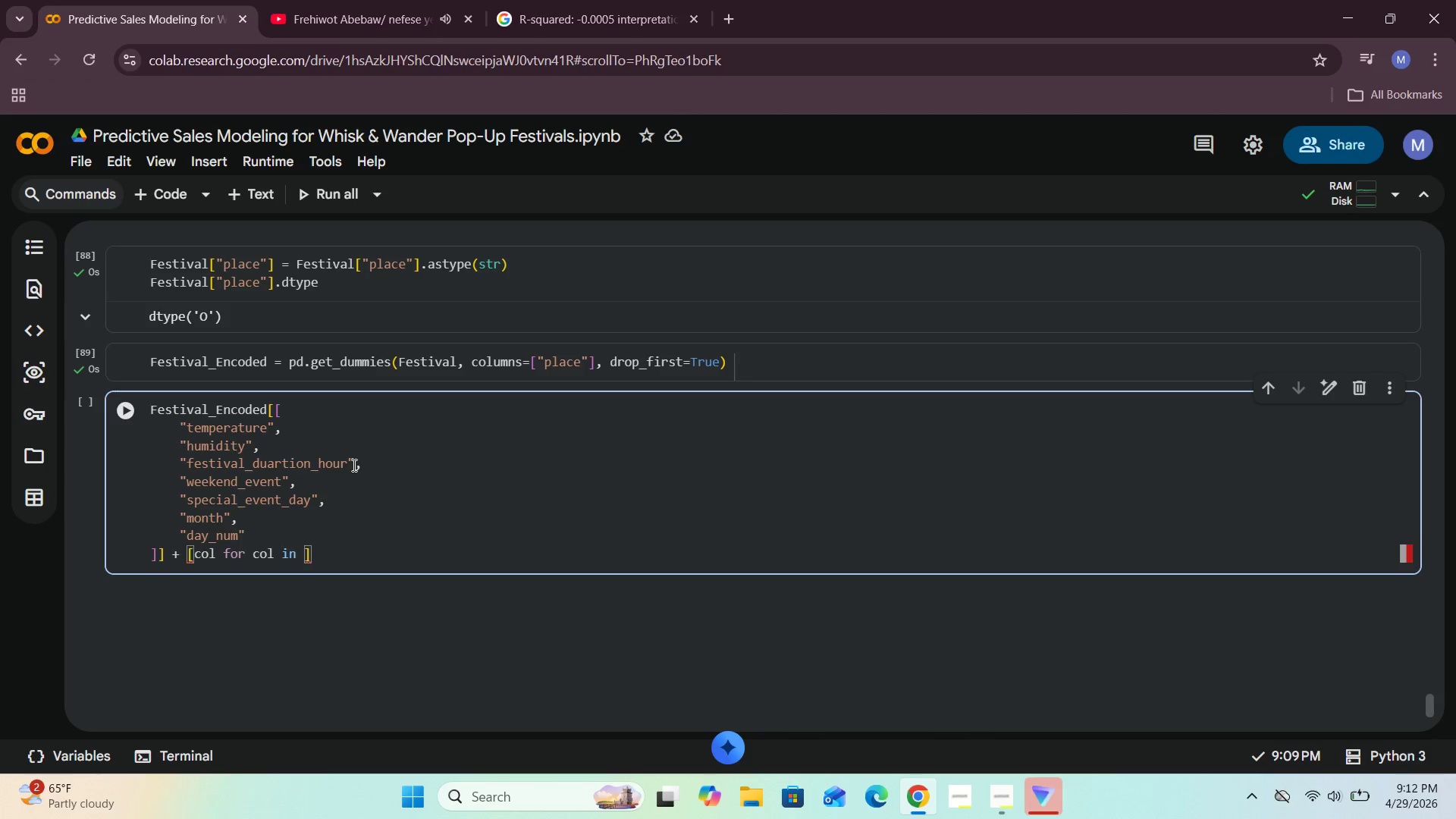 
type(festival)
key(Backspace)
key(Backspace)
key(Backspace)
key(Backspace)
key(Backspace)
key(Backspace)
key(Backspace)
key(Backspace)
type(Festival_)
 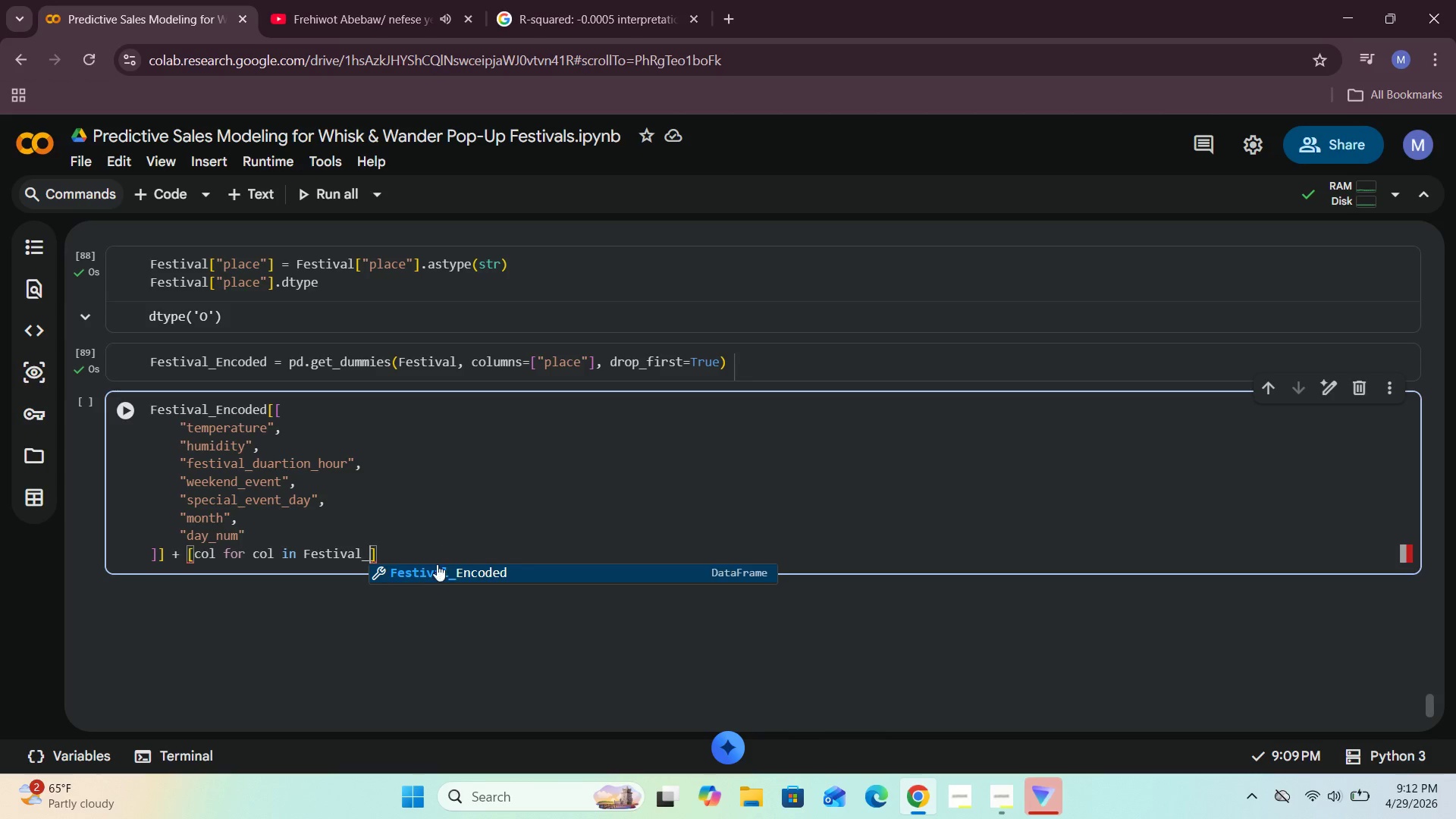 
left_click([442, 573])
 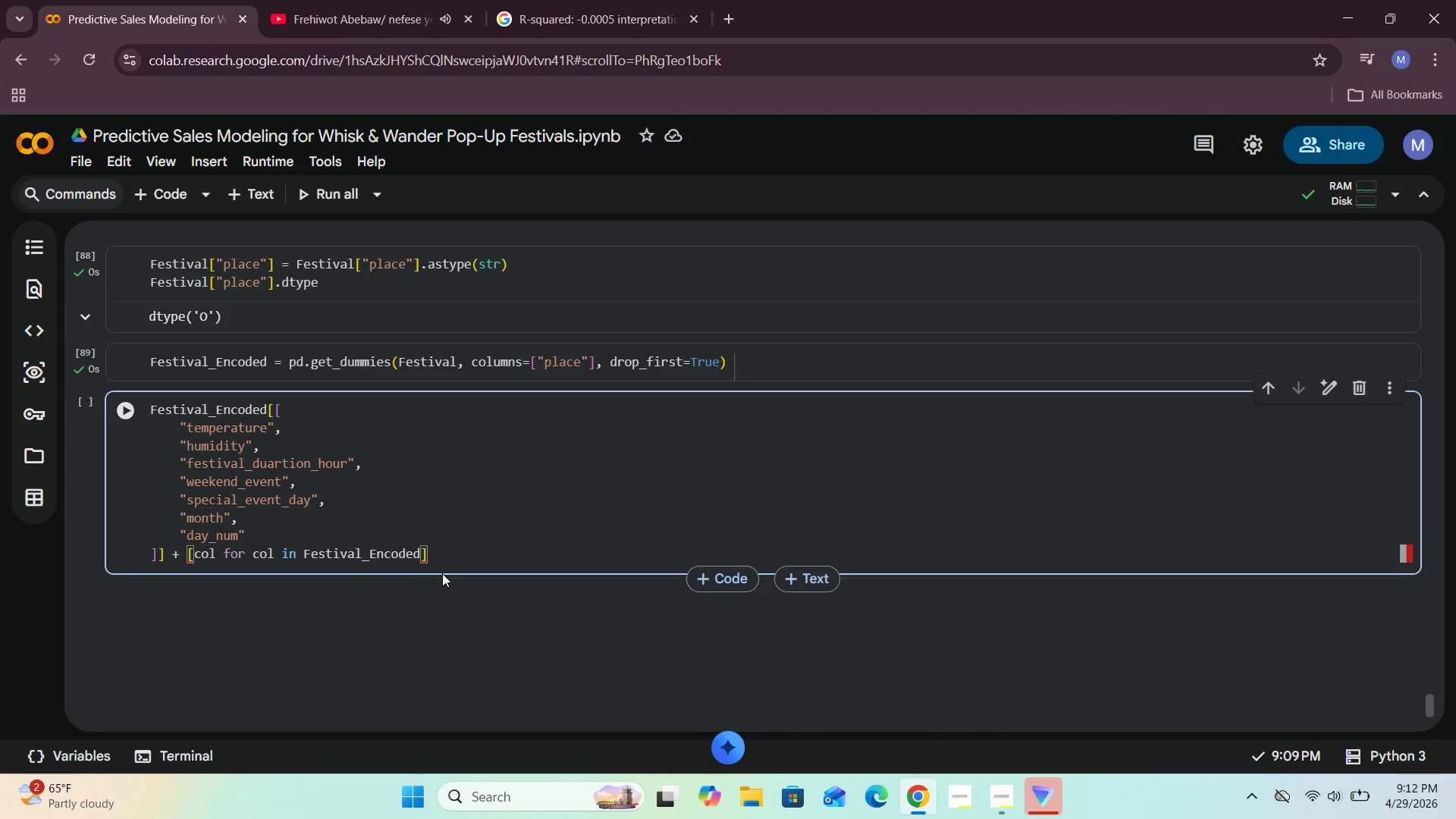 
type(.columns if col.startswith("place-)
key(Backspace)
type(_)
 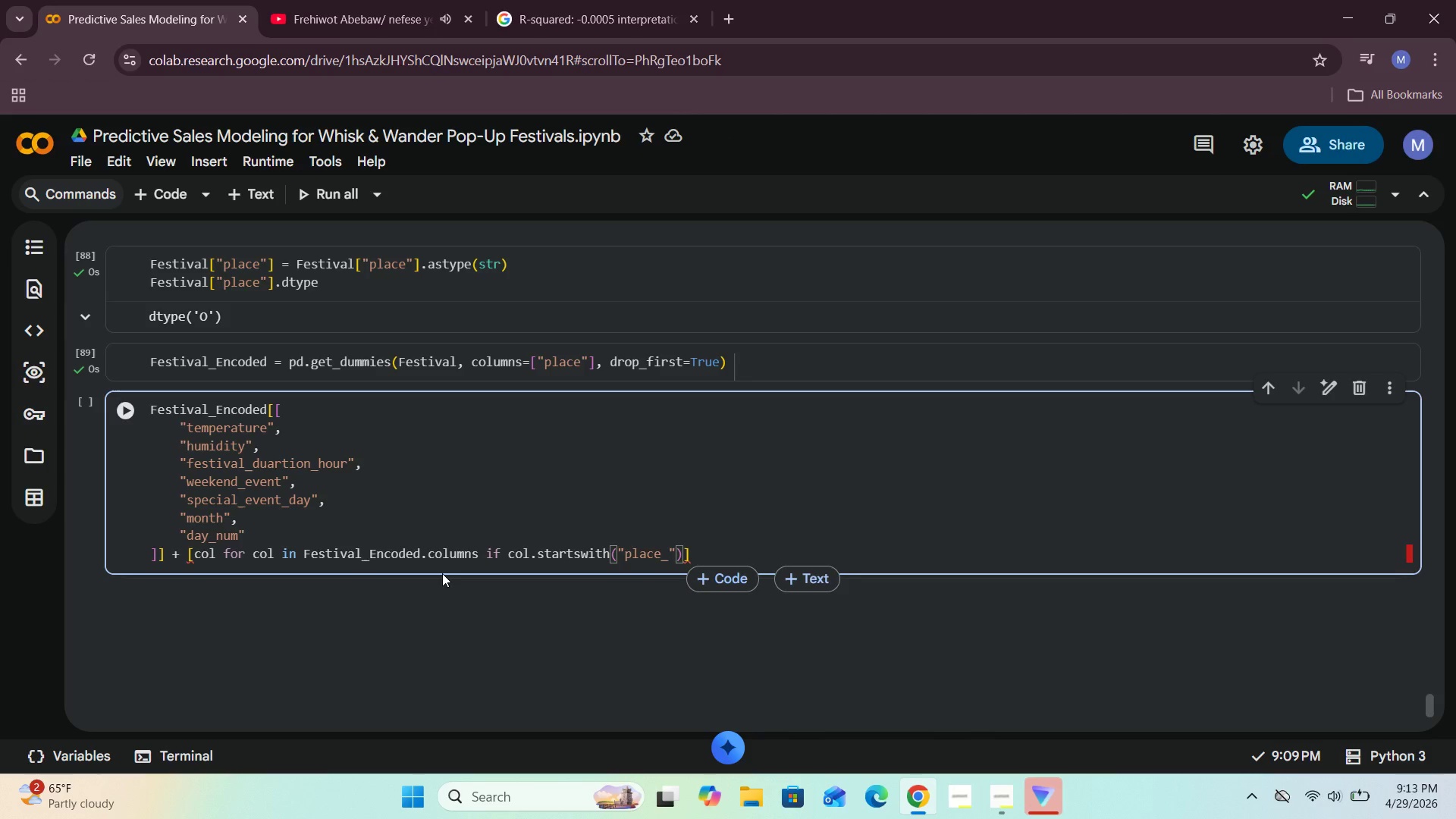 
wait(29.5)
 